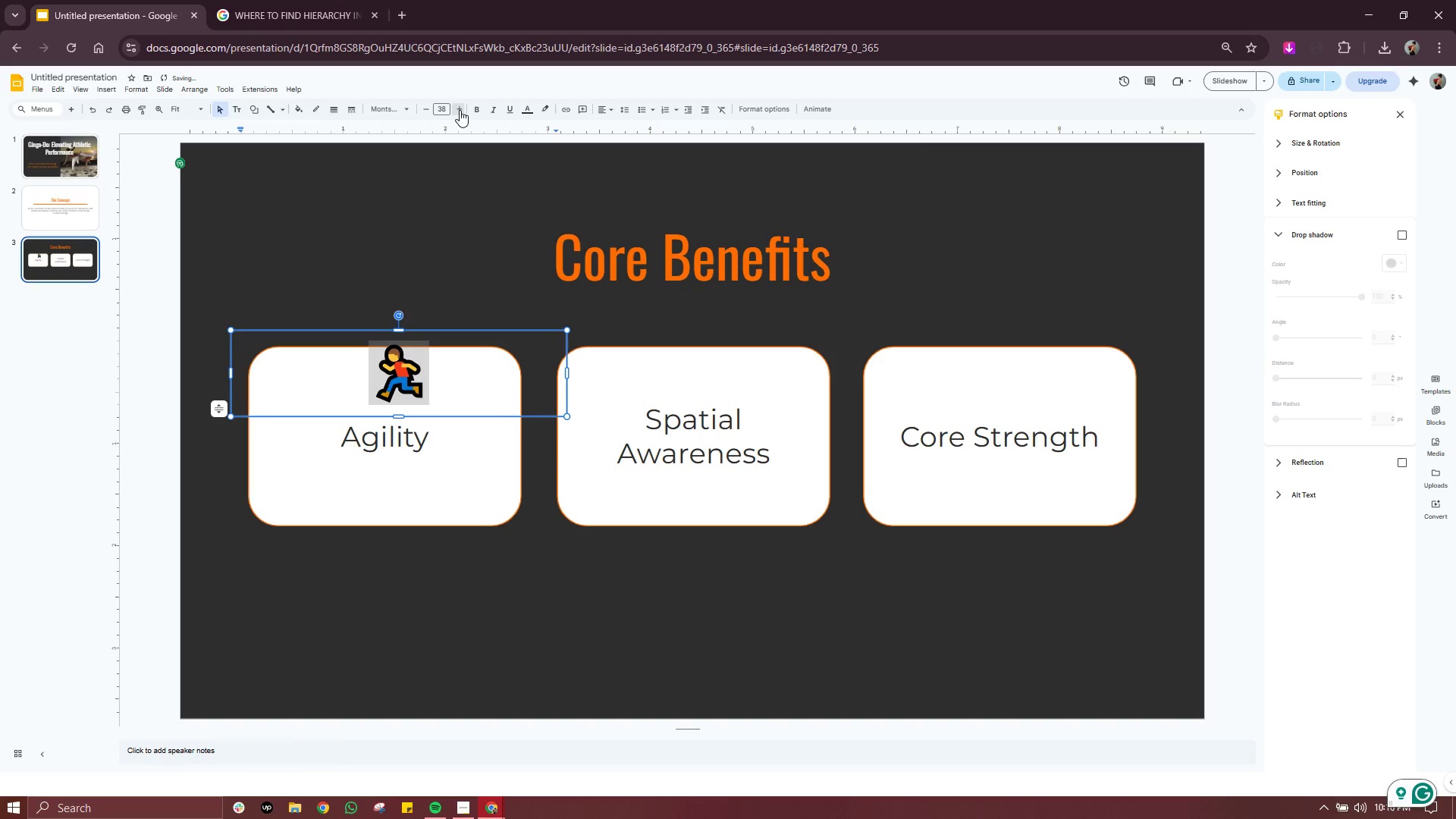 
triple_click([460, 110])
 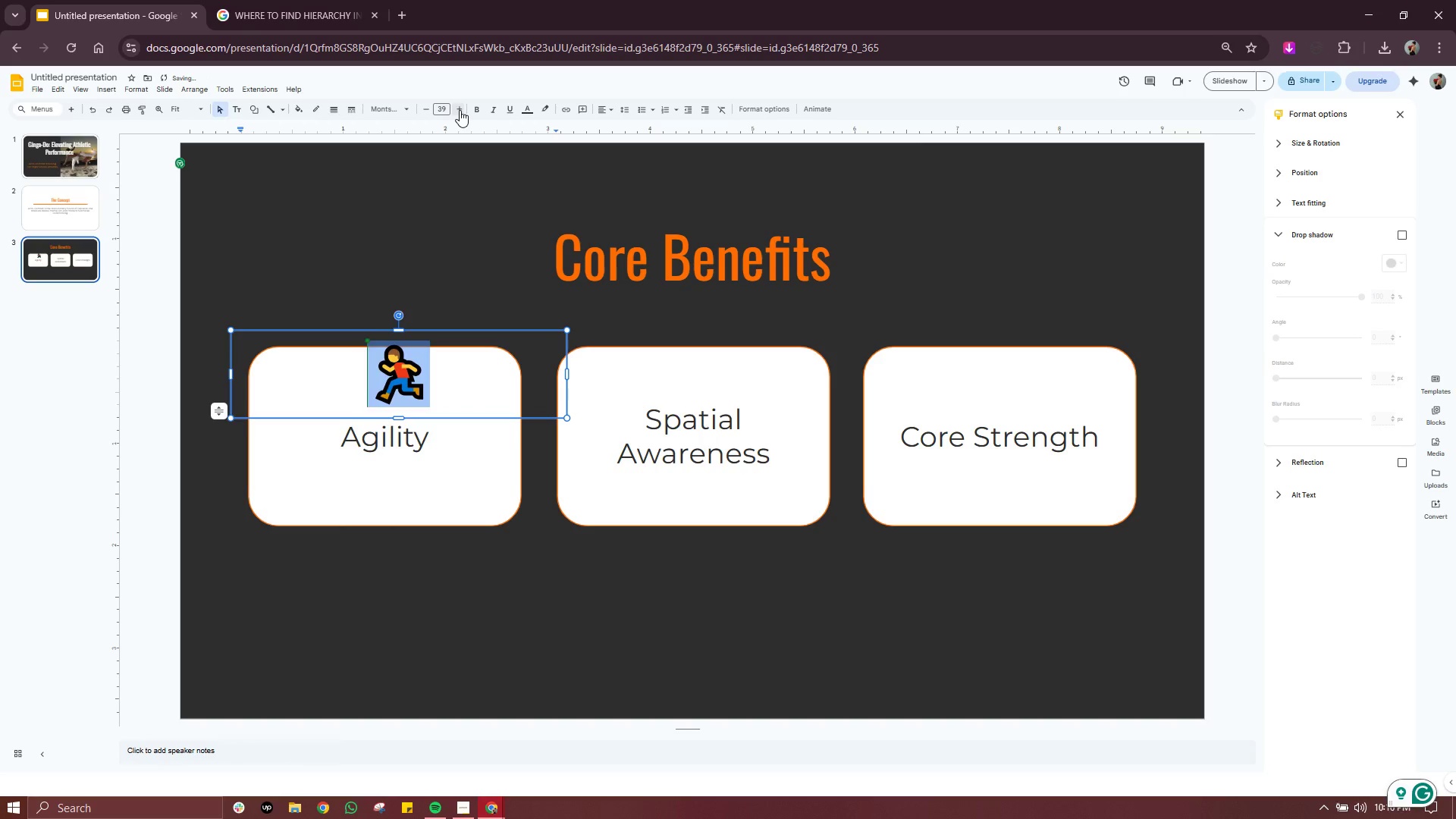 
left_click([460, 110])
 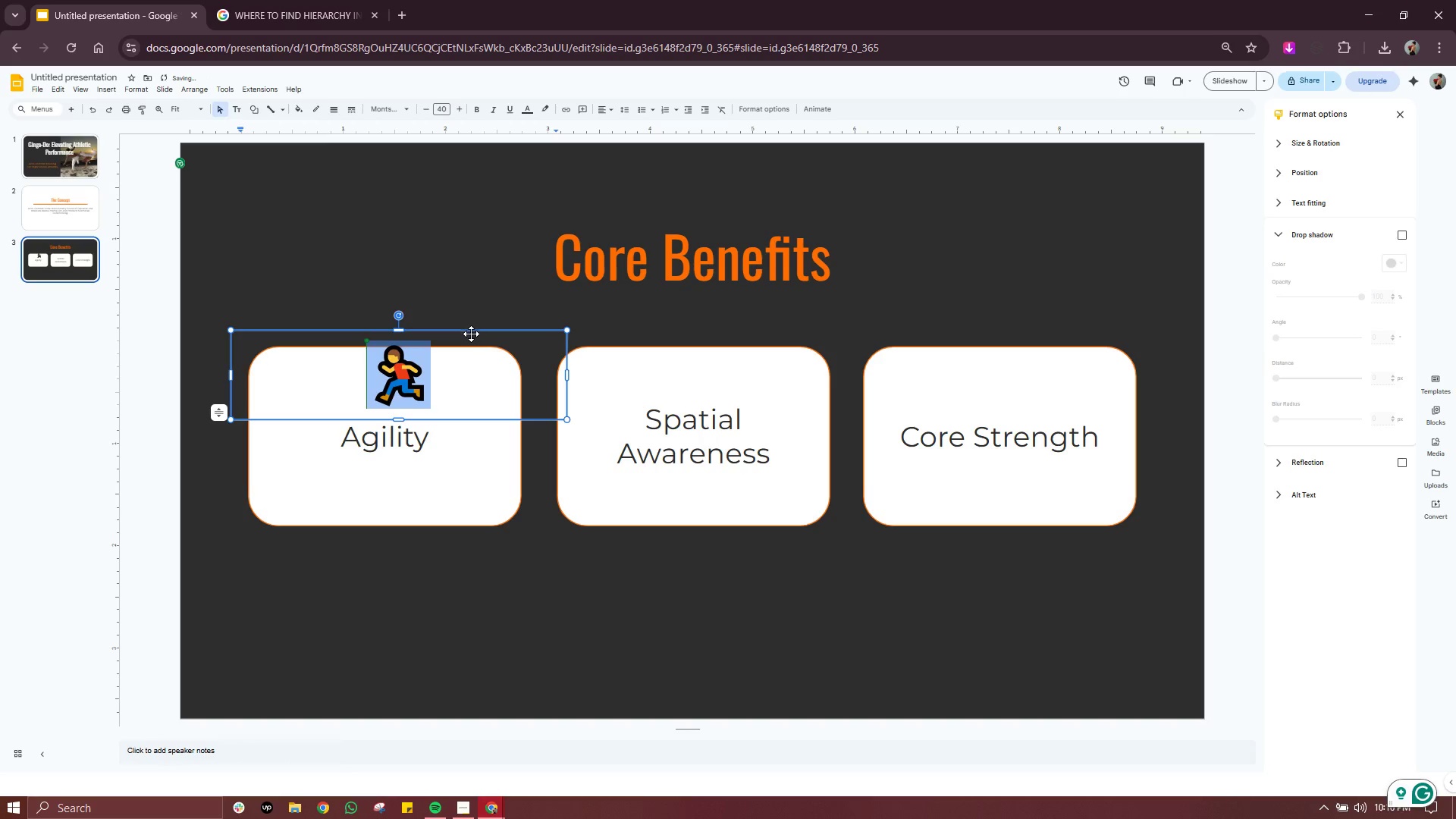 
left_click_drag(start_coordinate=[472, 329], to_coordinate=[461, 303])
 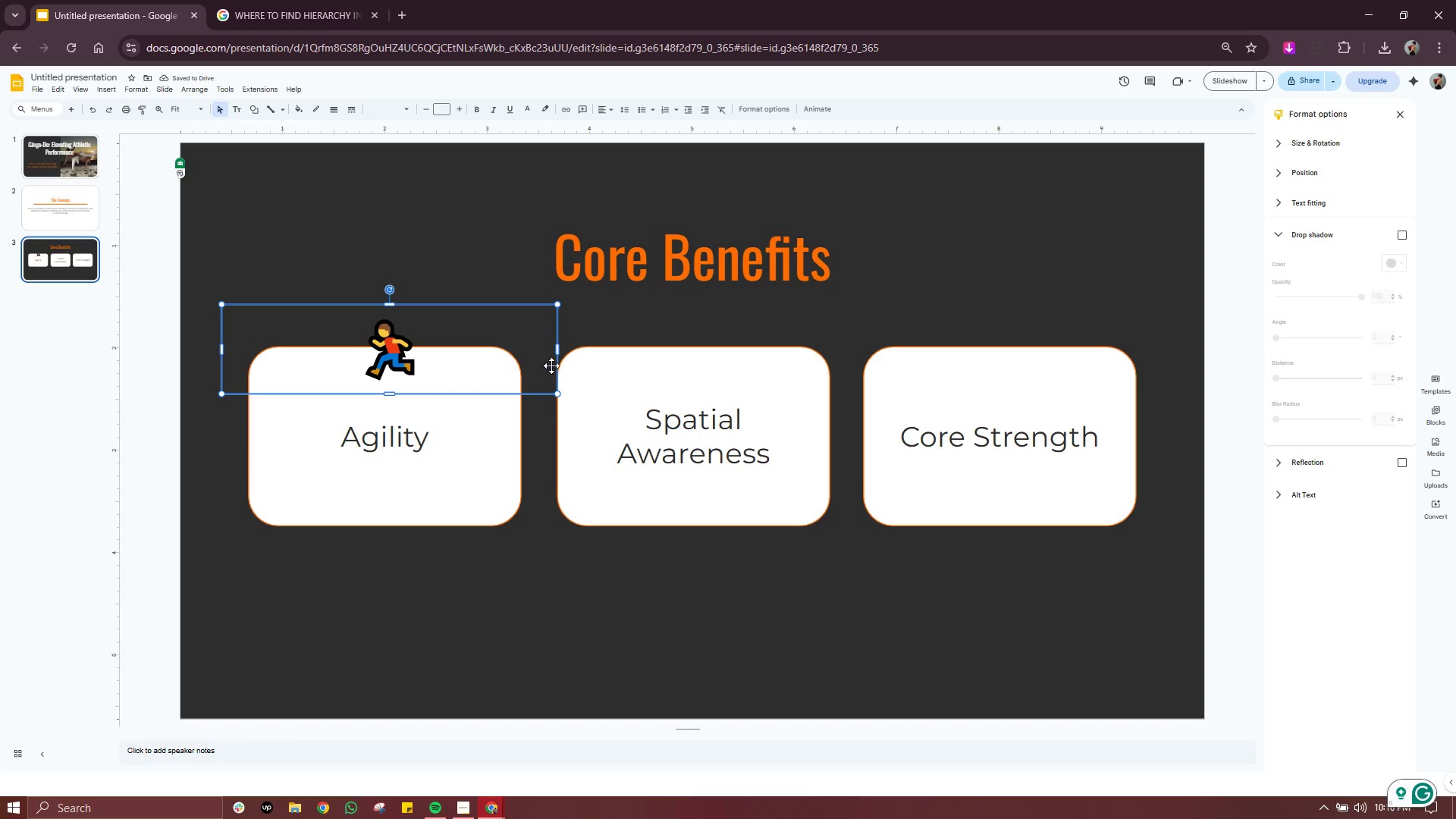 
left_click_drag(start_coordinate=[557, 350], to_coordinate=[545, 350])
 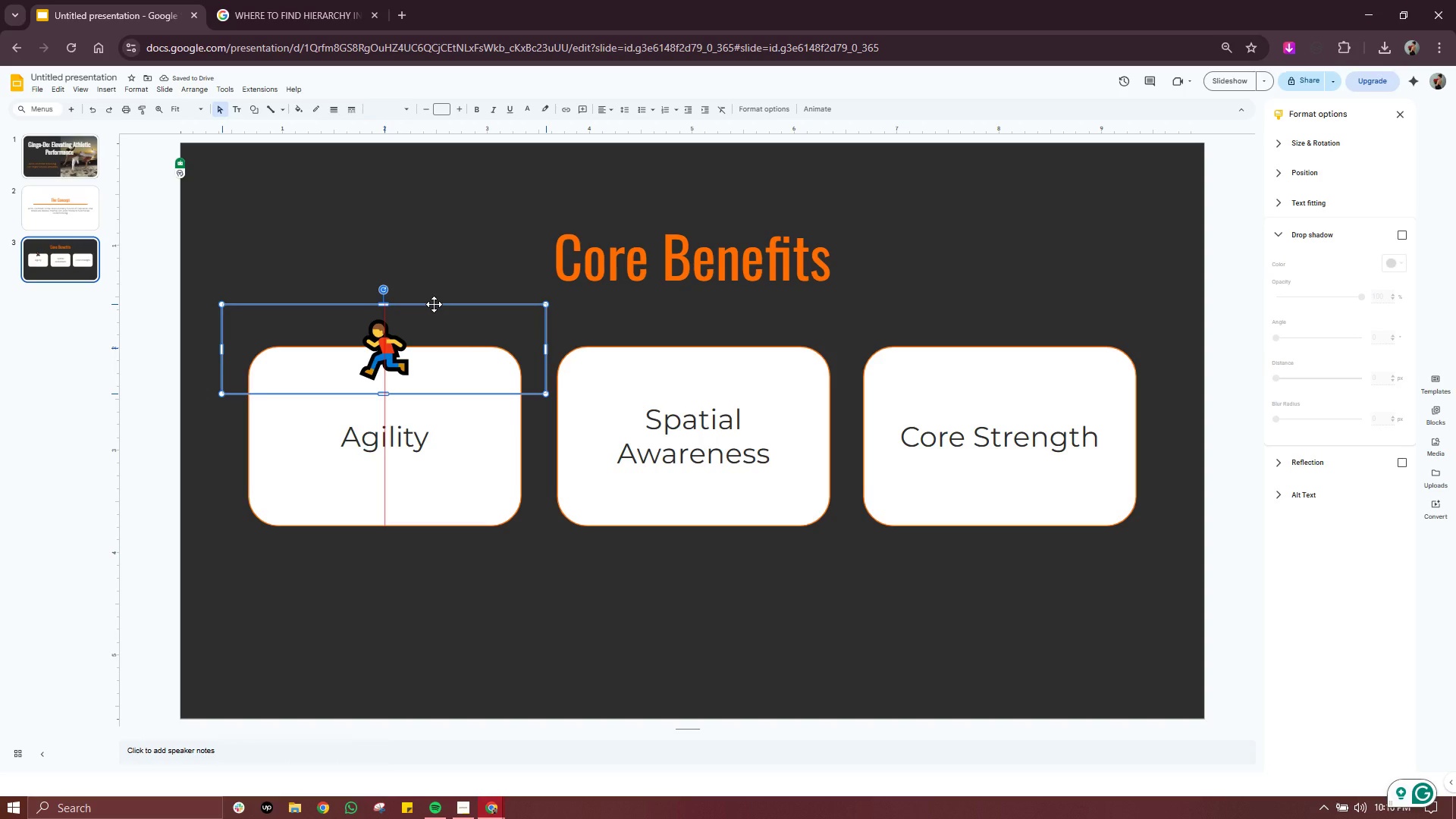 
left_click([623, 681])
 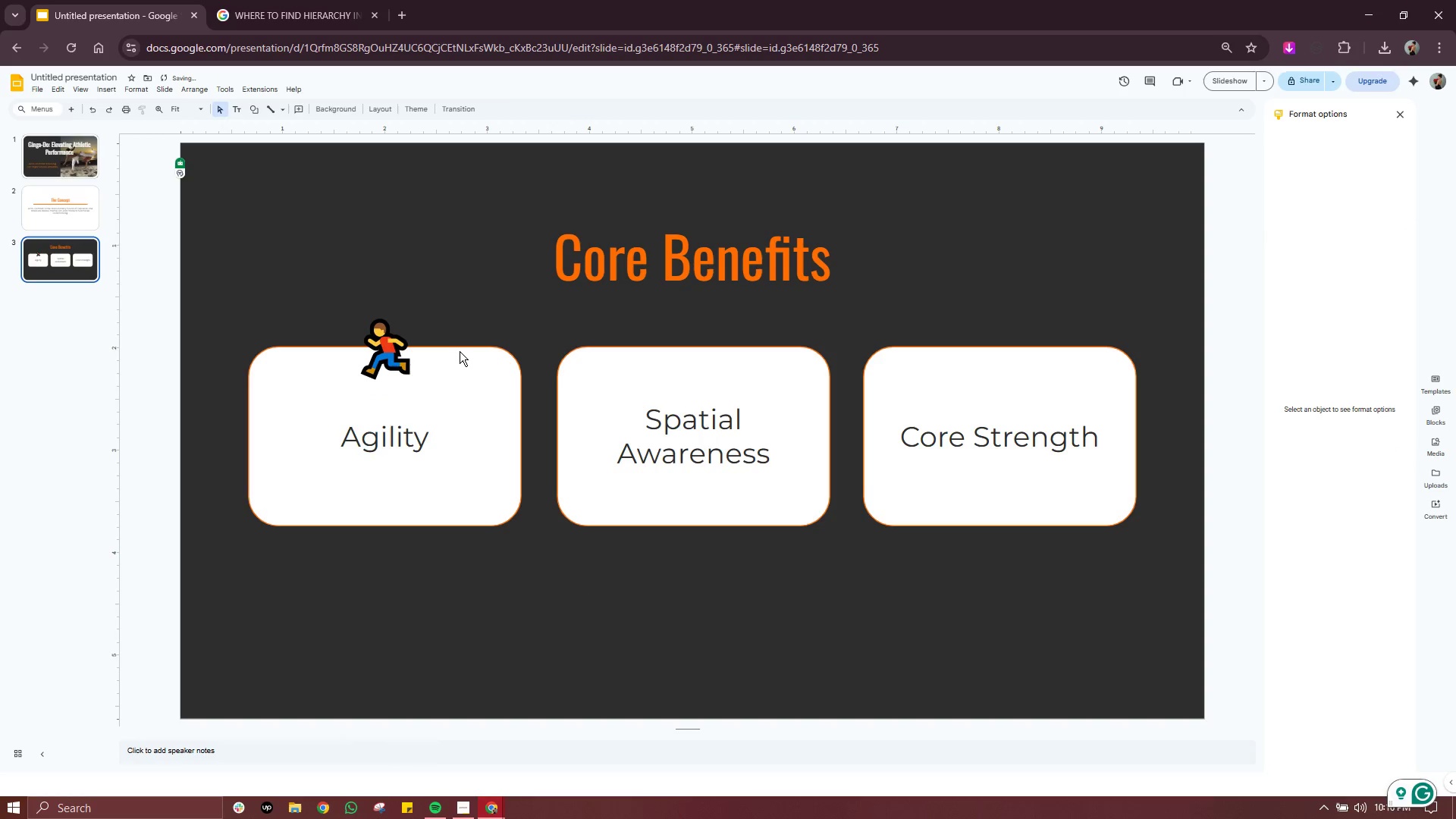 
left_click([460, 351])
 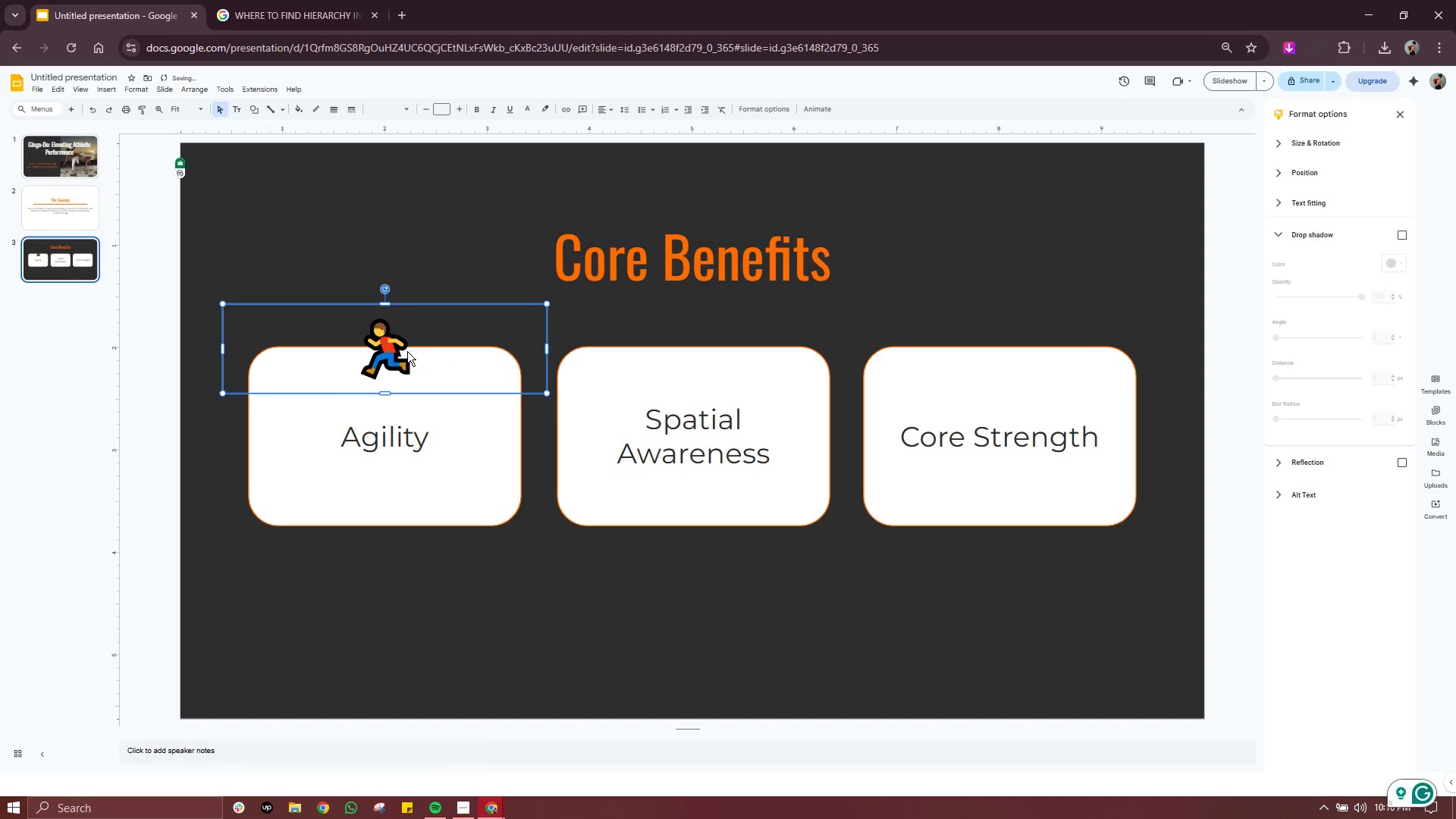 
key(Control+C)
 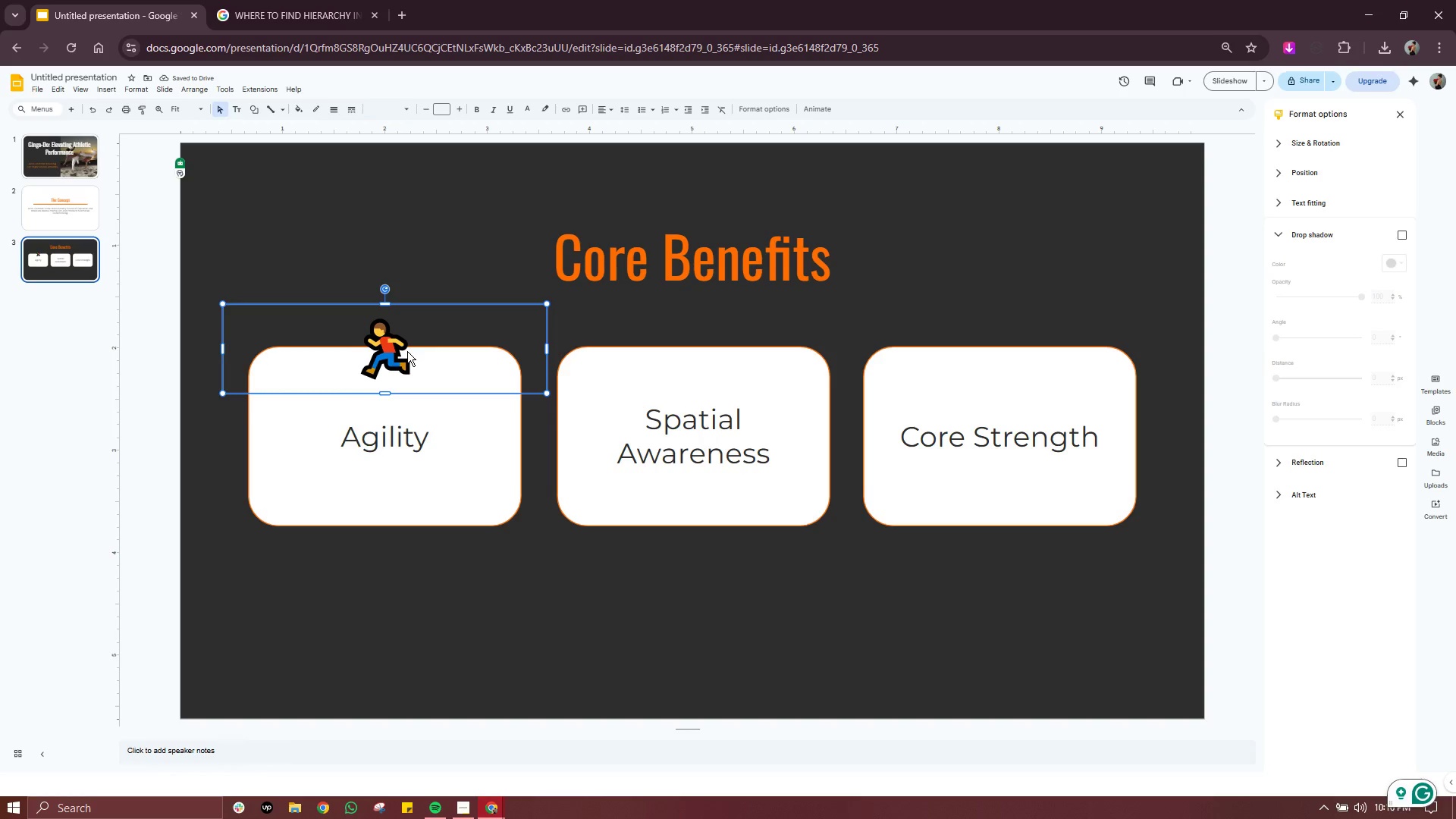 
key(Control+V)
 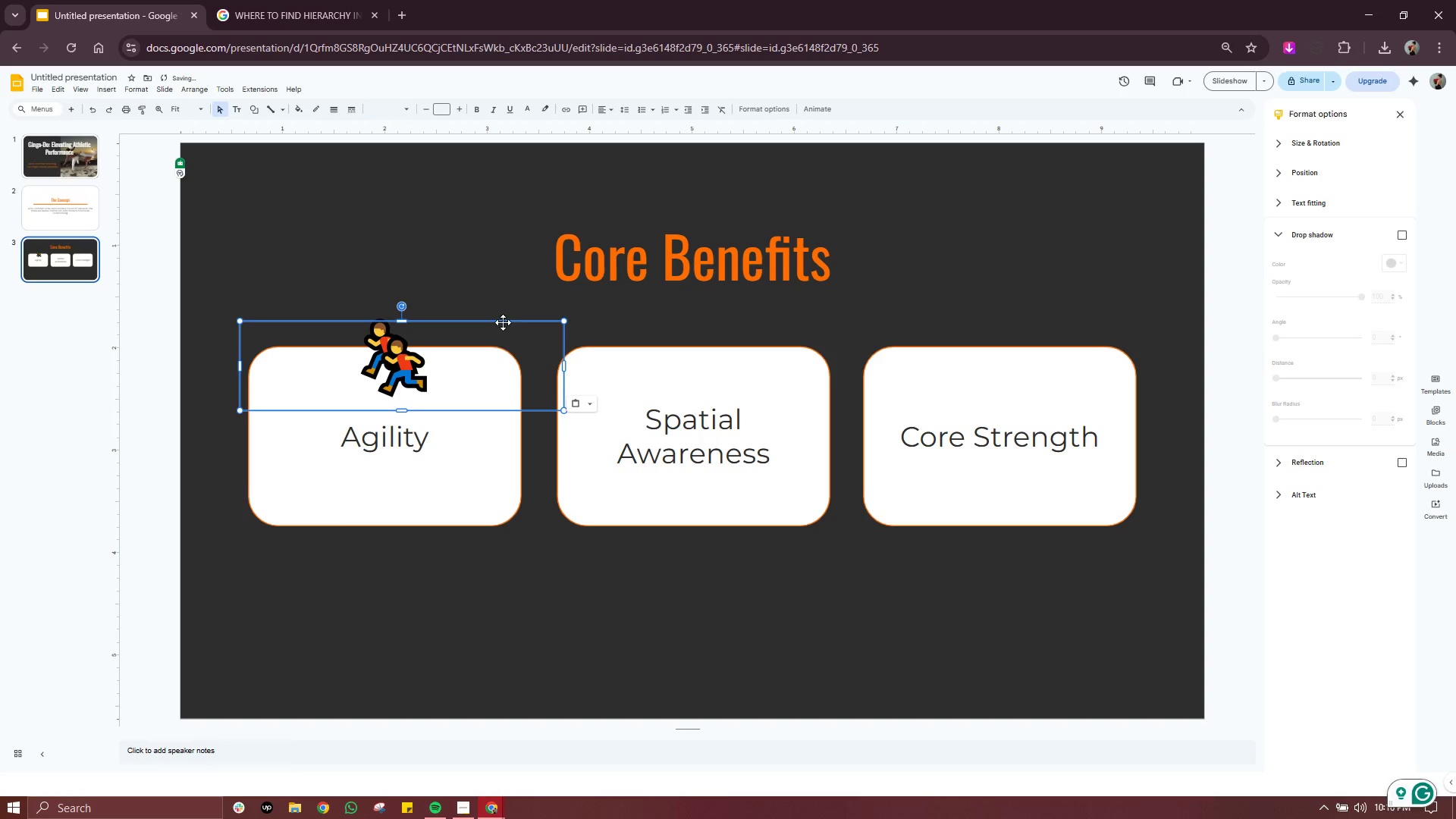 
left_click_drag(start_coordinate=[503, 322], to_coordinate=[795, 307])
 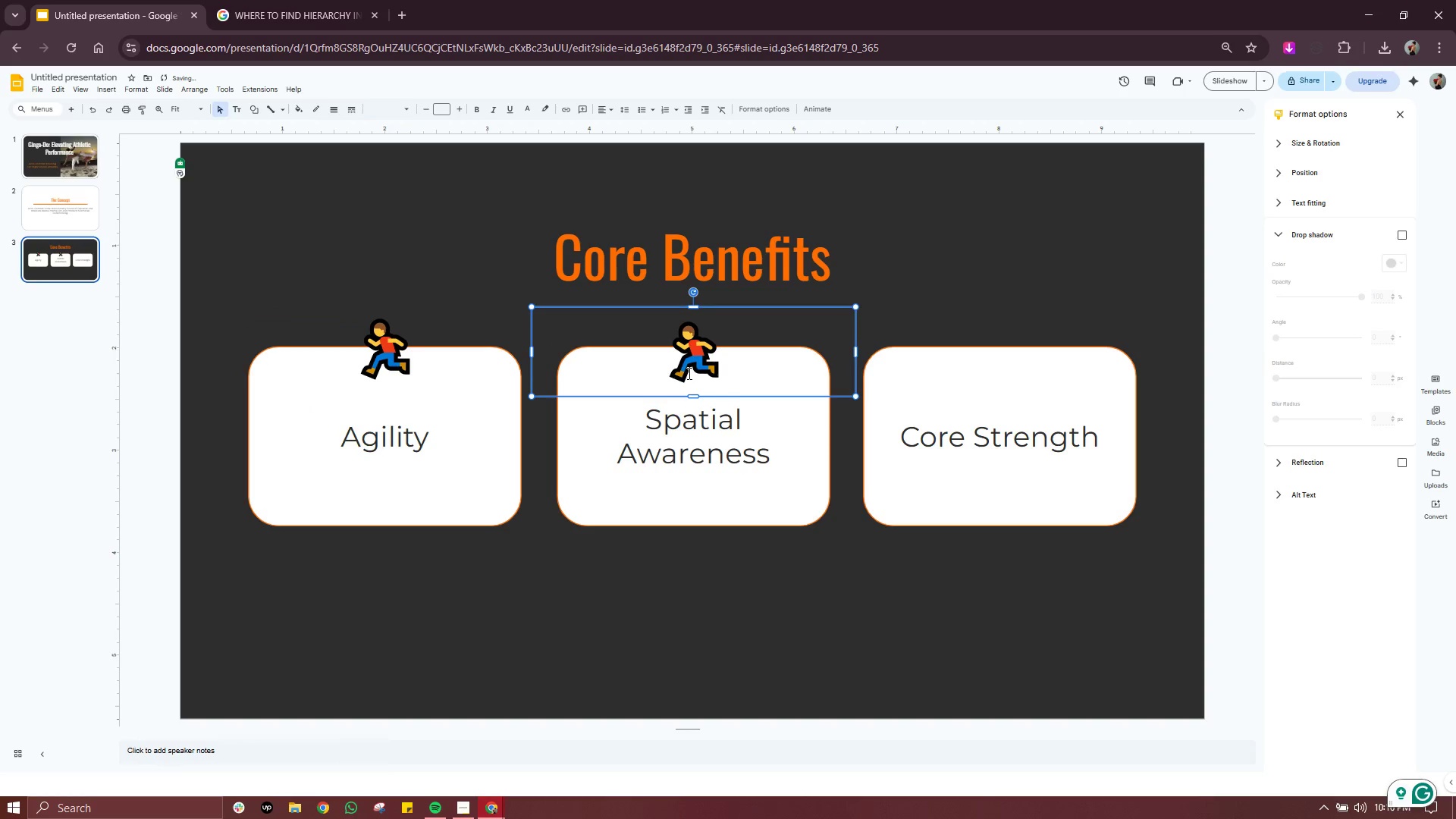 
double_click([693, 364])
 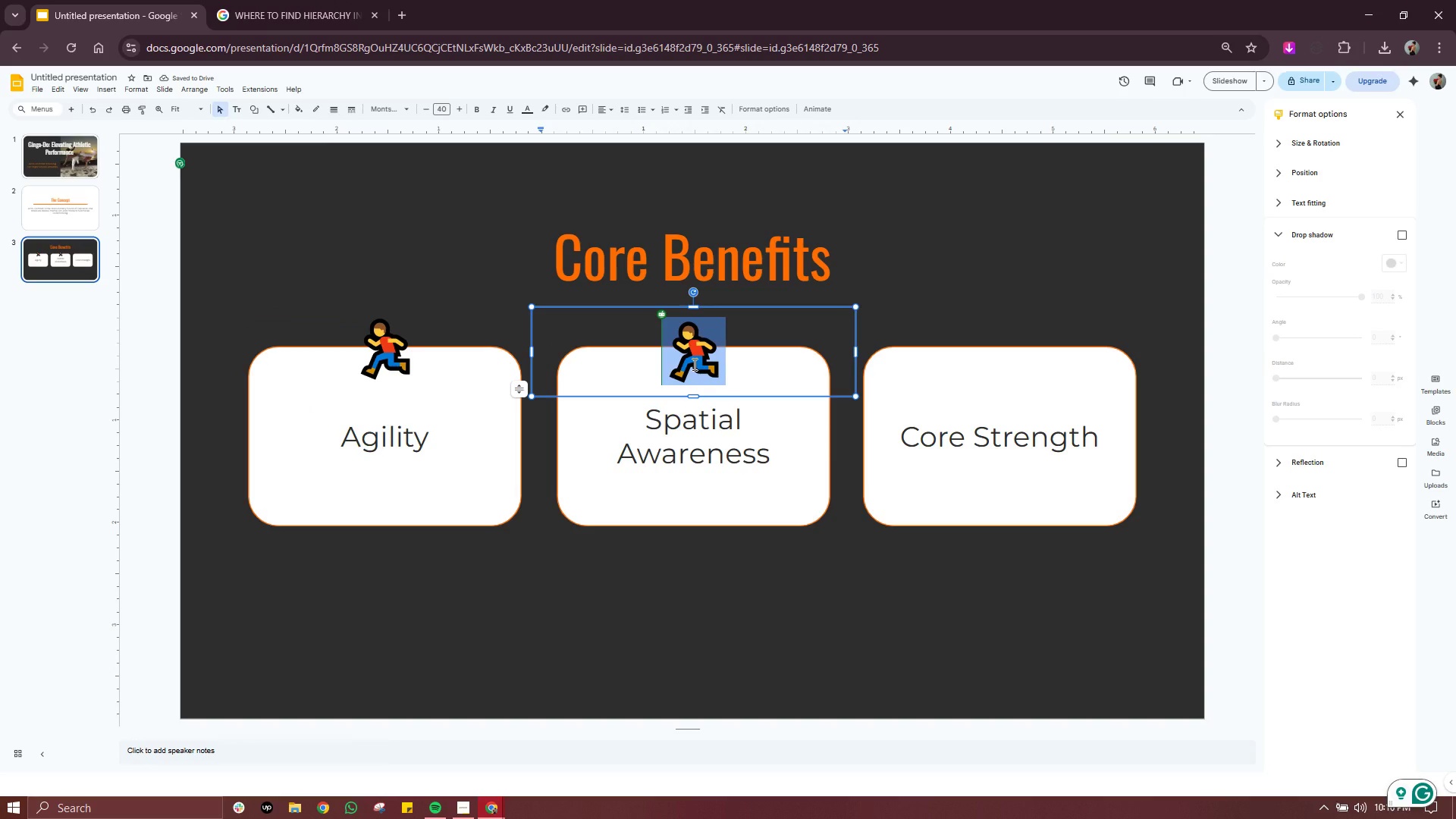 
key(Meta+Period)
 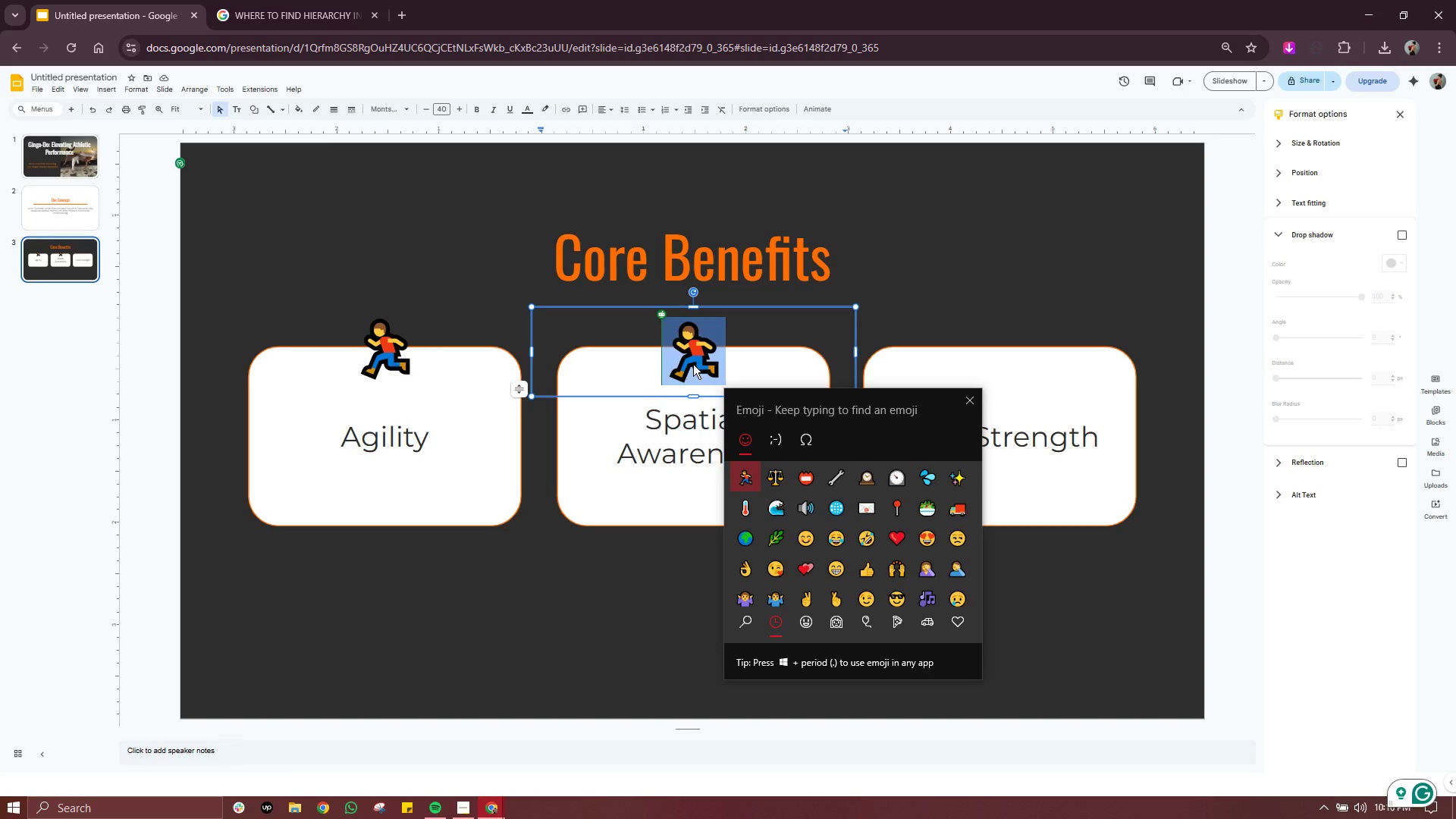 
type(target)
 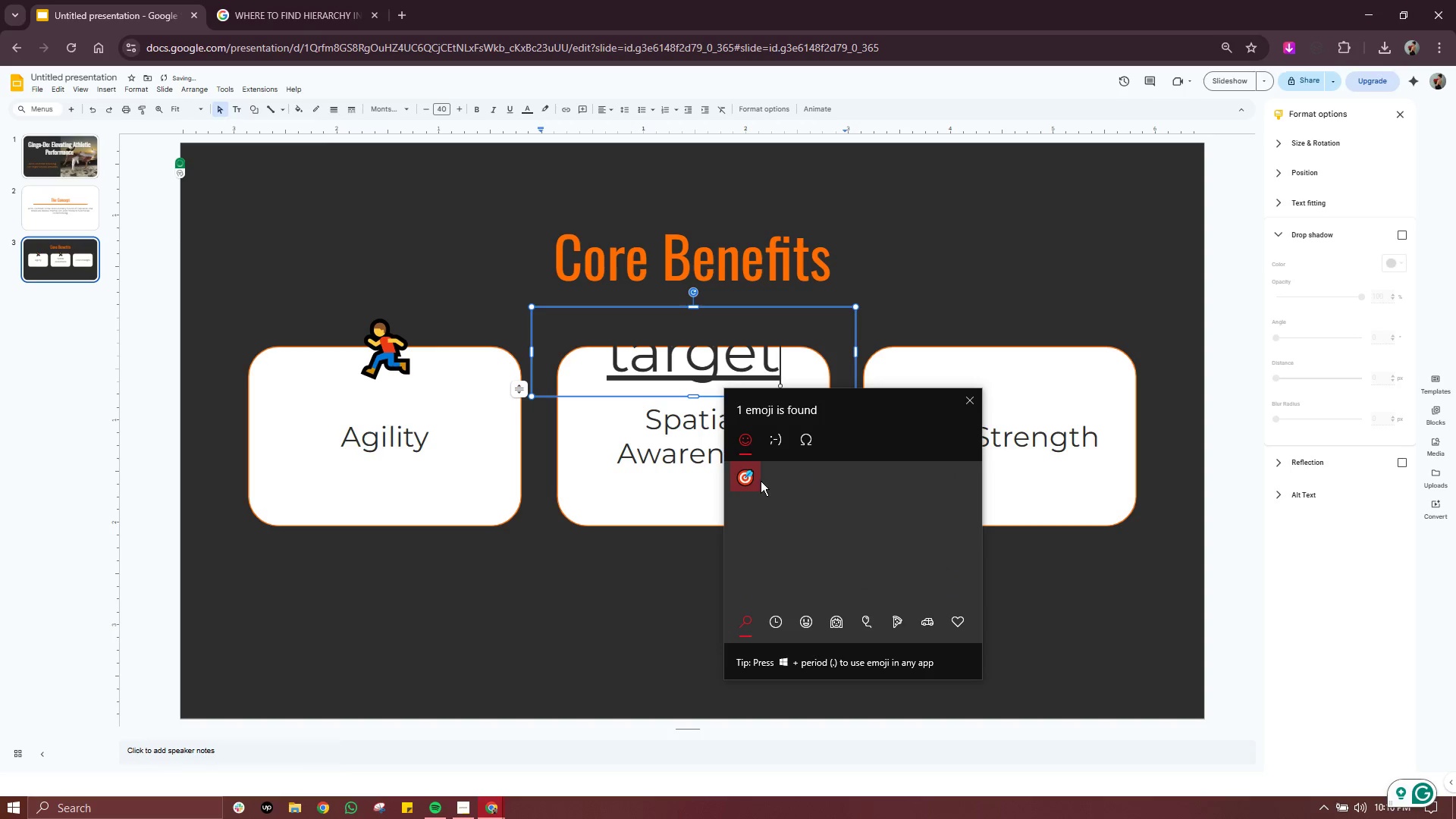 
left_click([752, 477])
 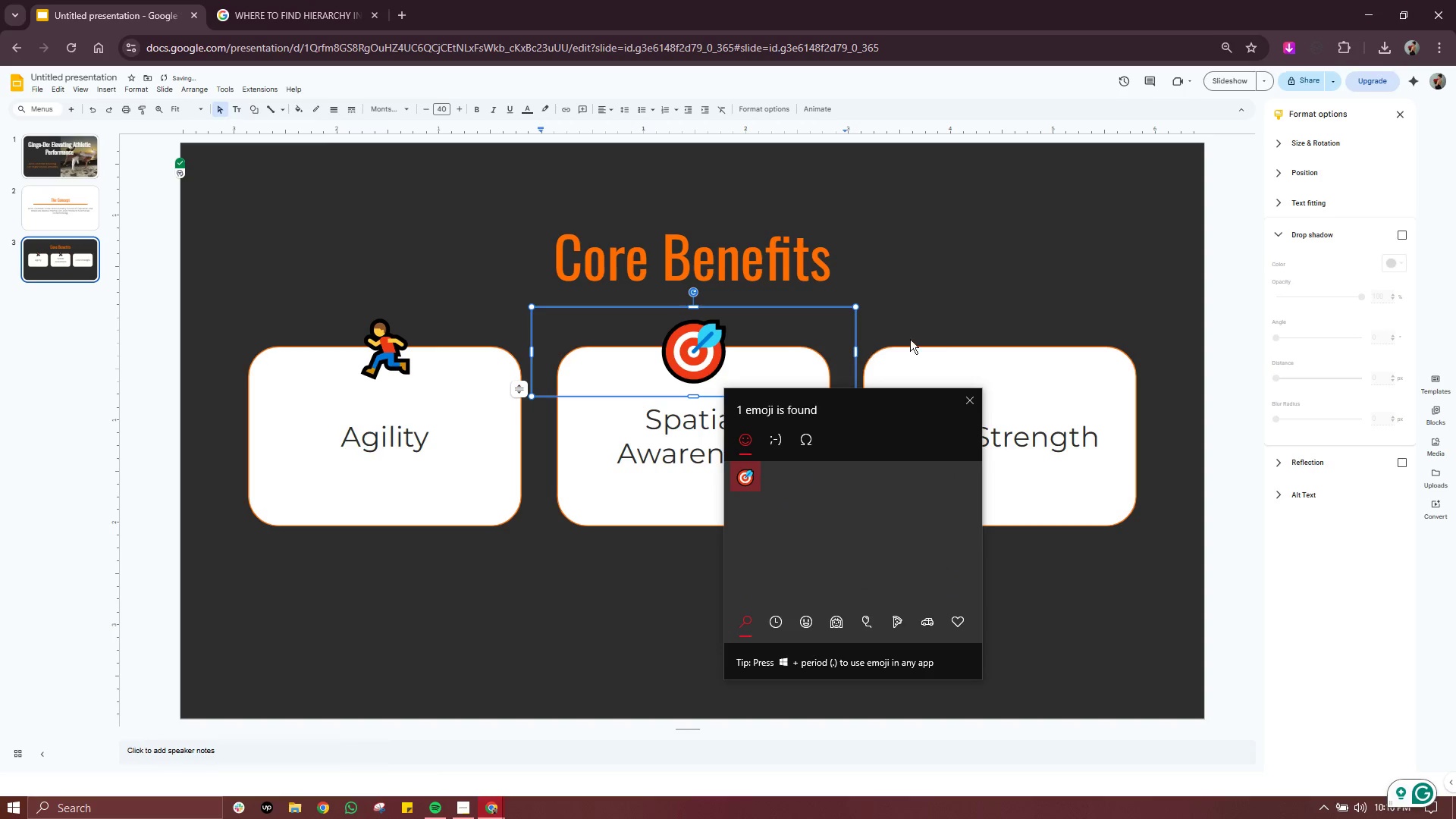 
left_click([989, 338])
 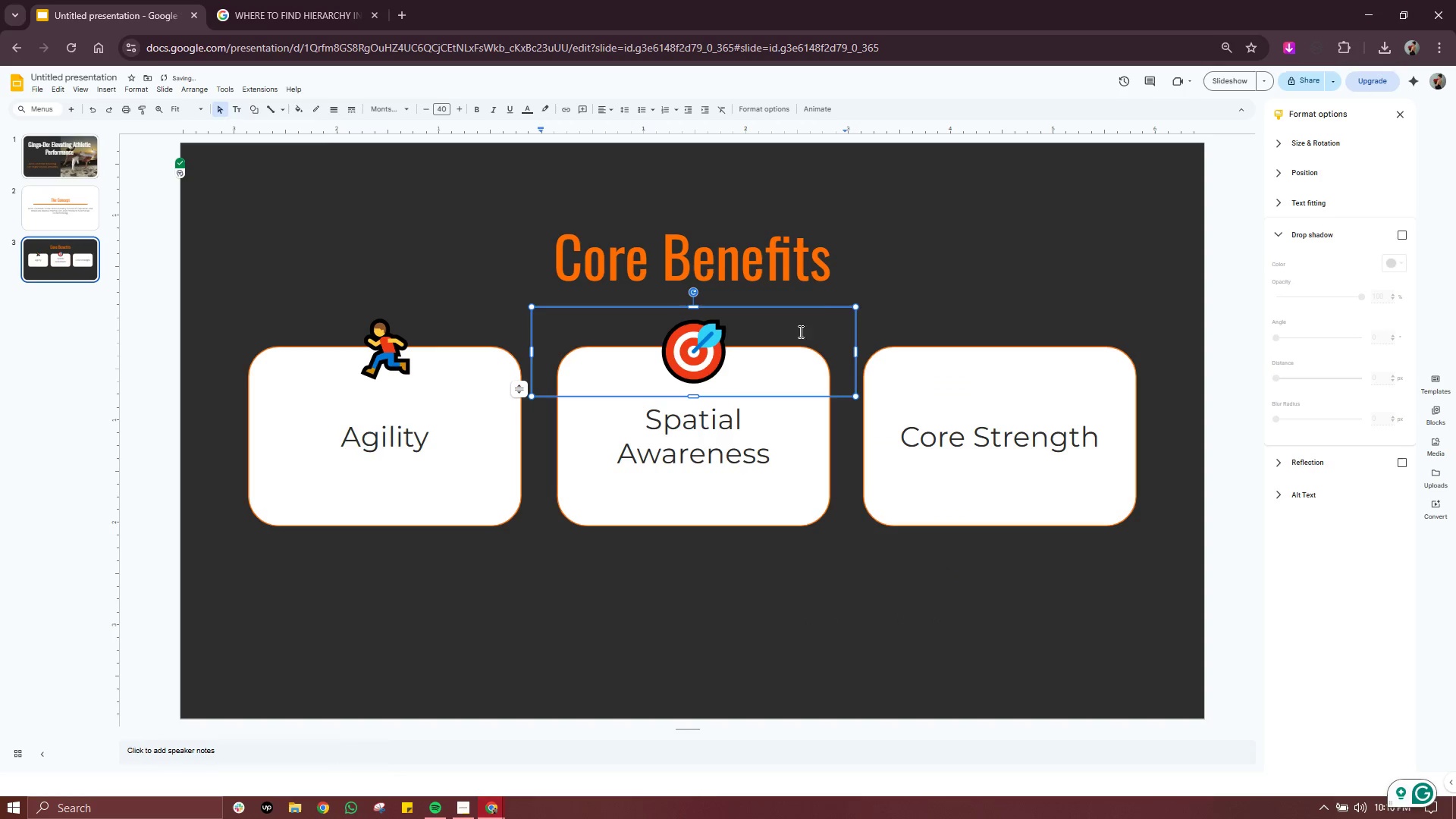 
left_click([870, 295])
 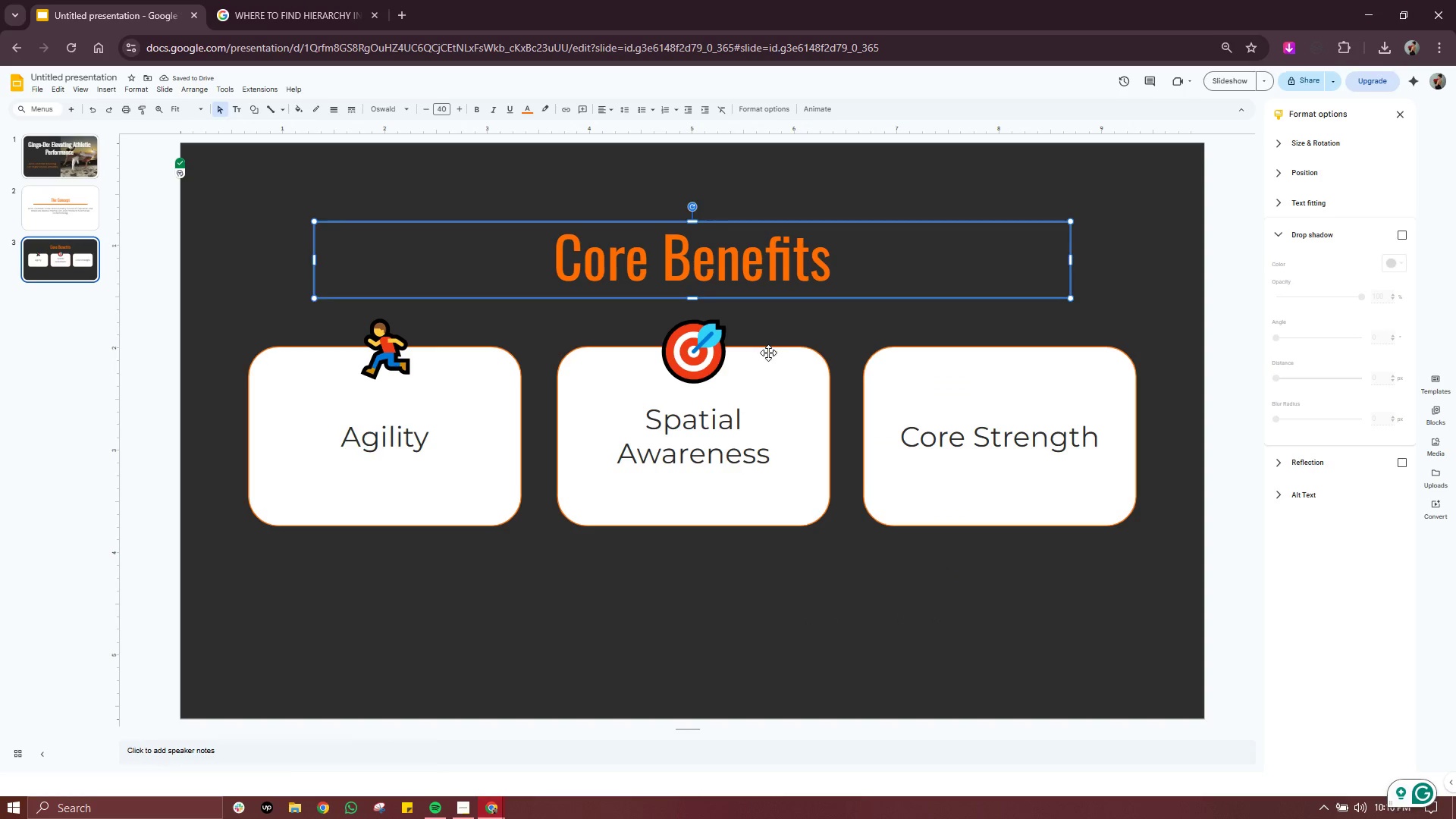 
left_click([768, 353])
 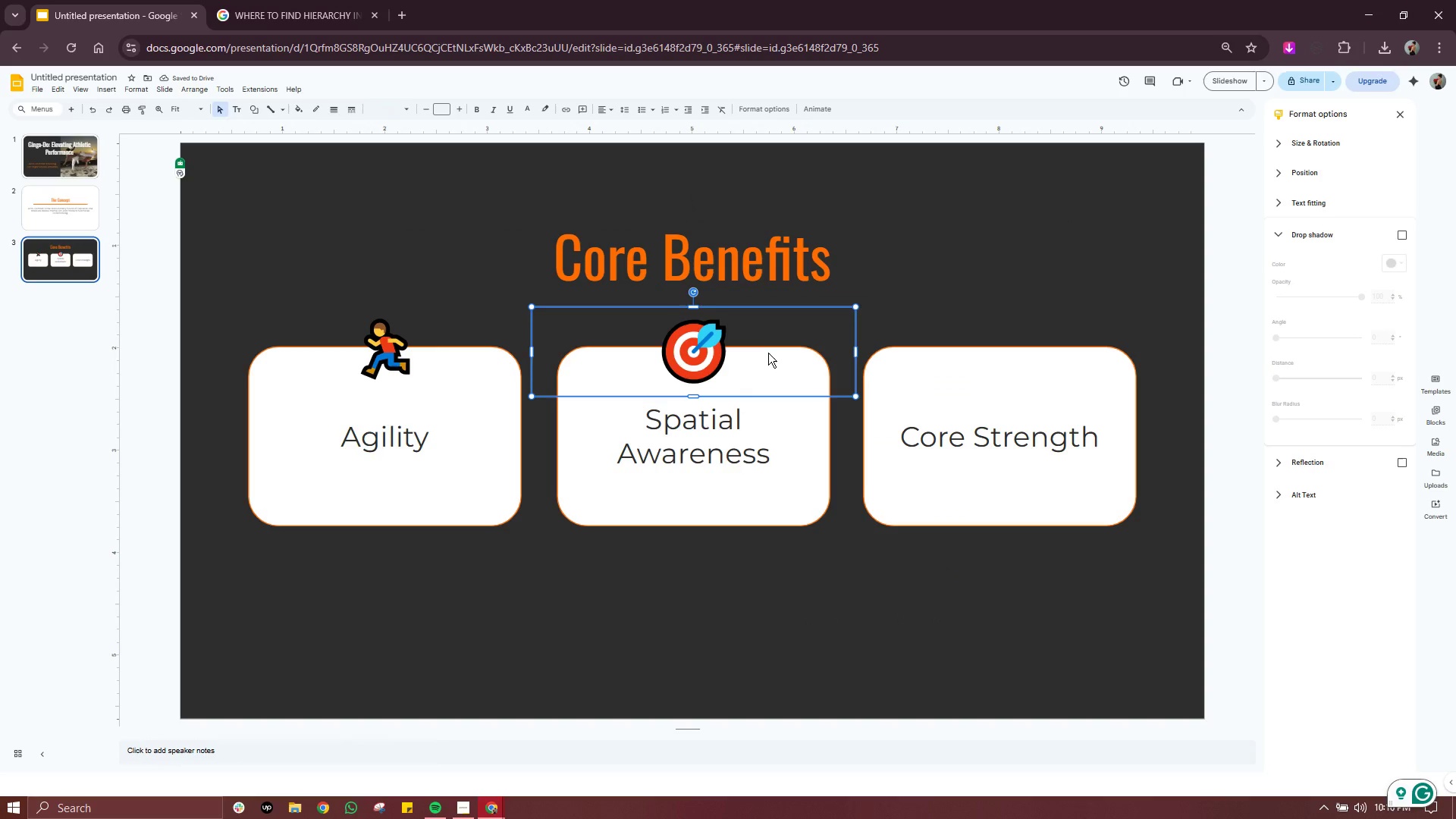 
key(Control+C)
 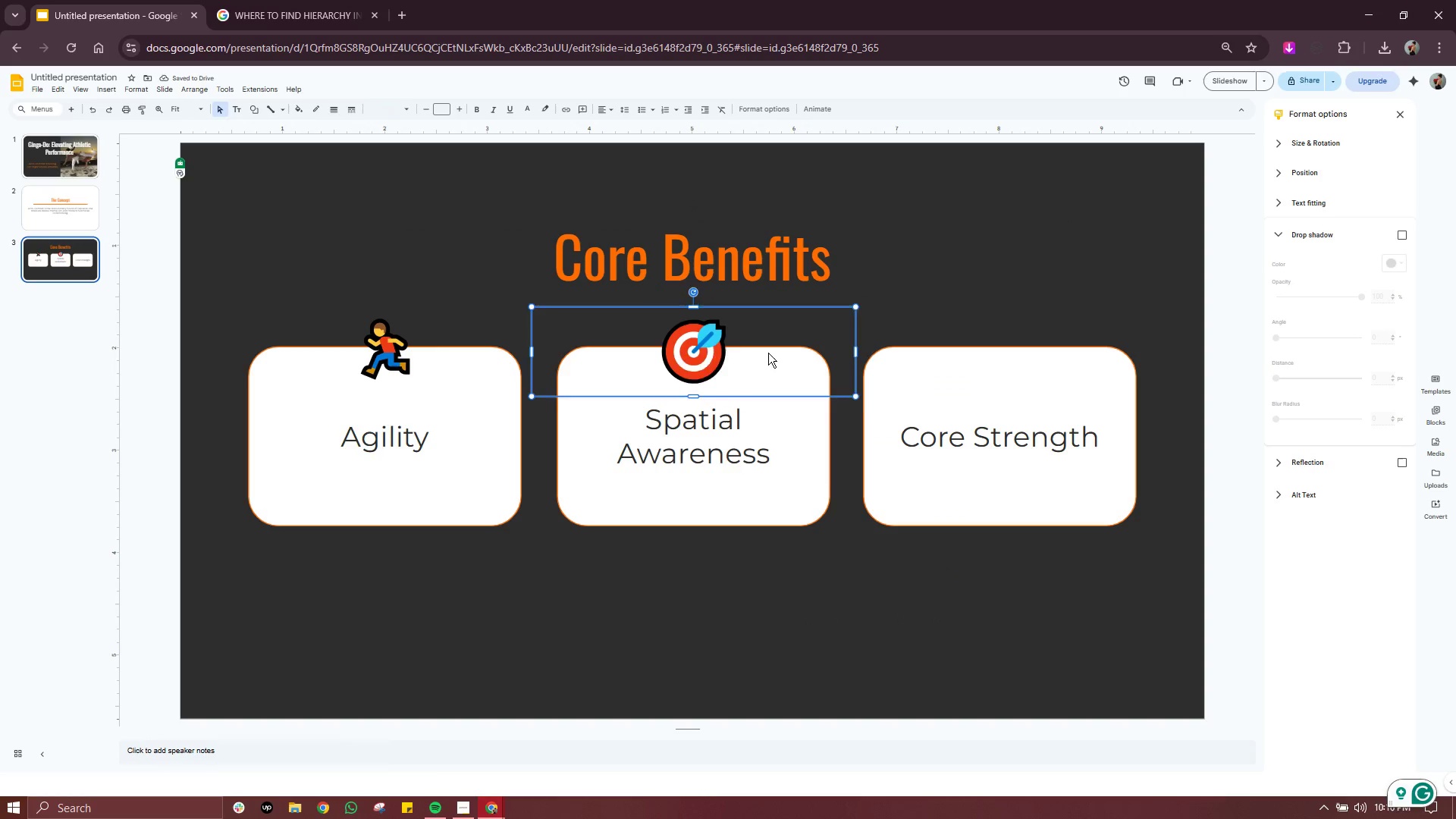 
key(Control+V)
 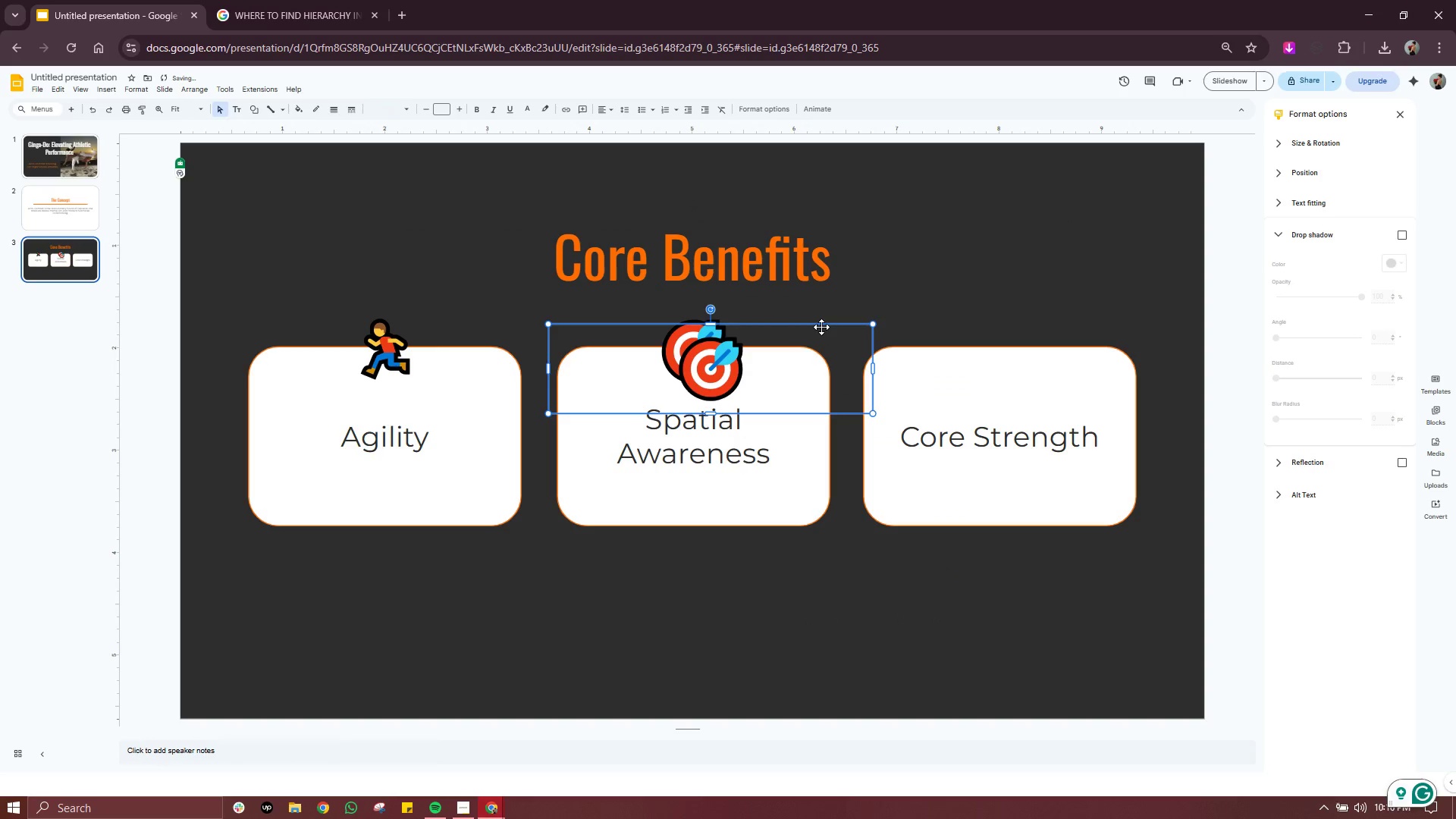 
left_click_drag(start_coordinate=[821, 327], to_coordinate=[1090, 327])
 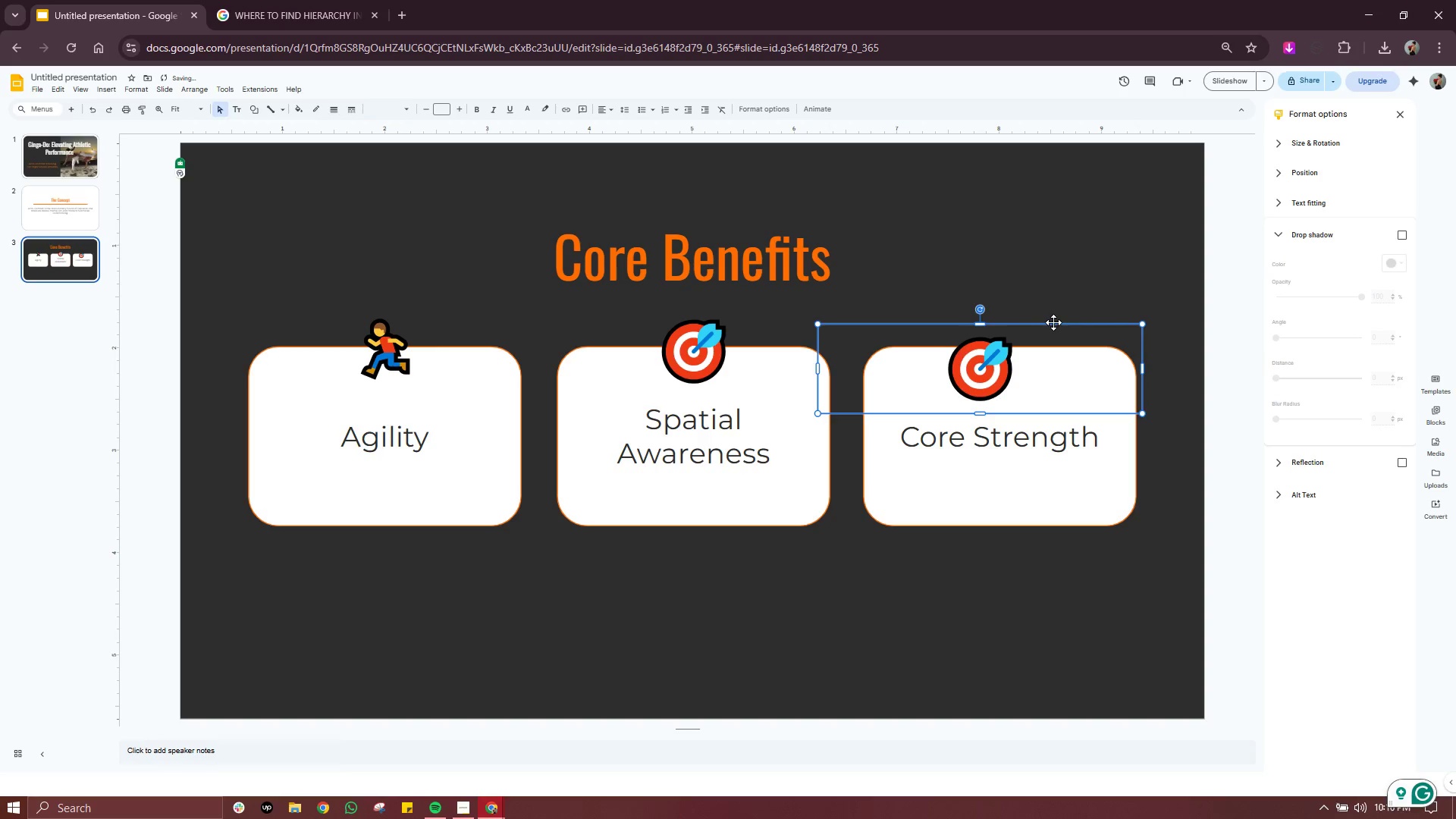 
left_click_drag(start_coordinate=[1053, 322], to_coordinate=[1071, 322])
 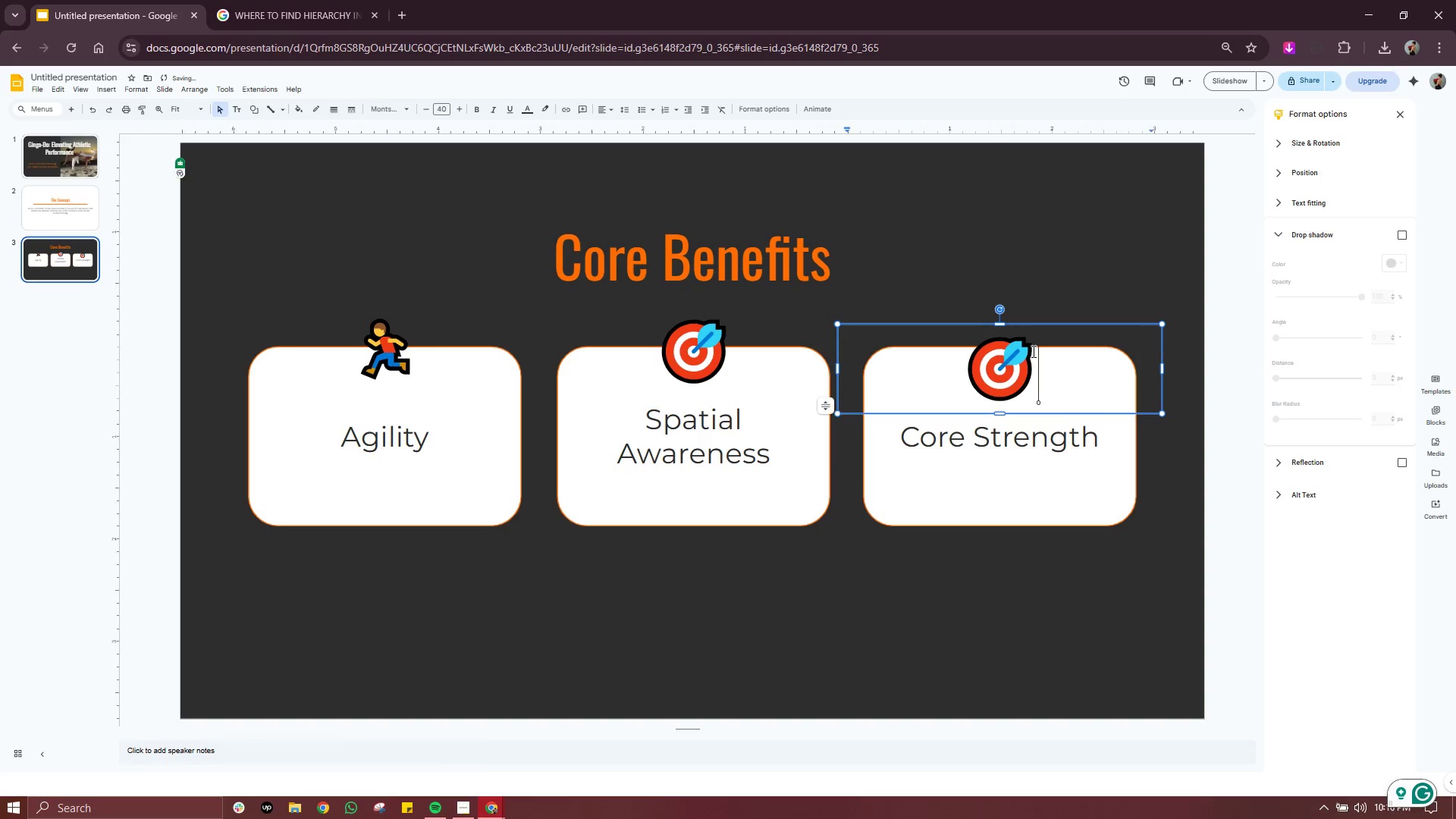 
double_click([1032, 351])
 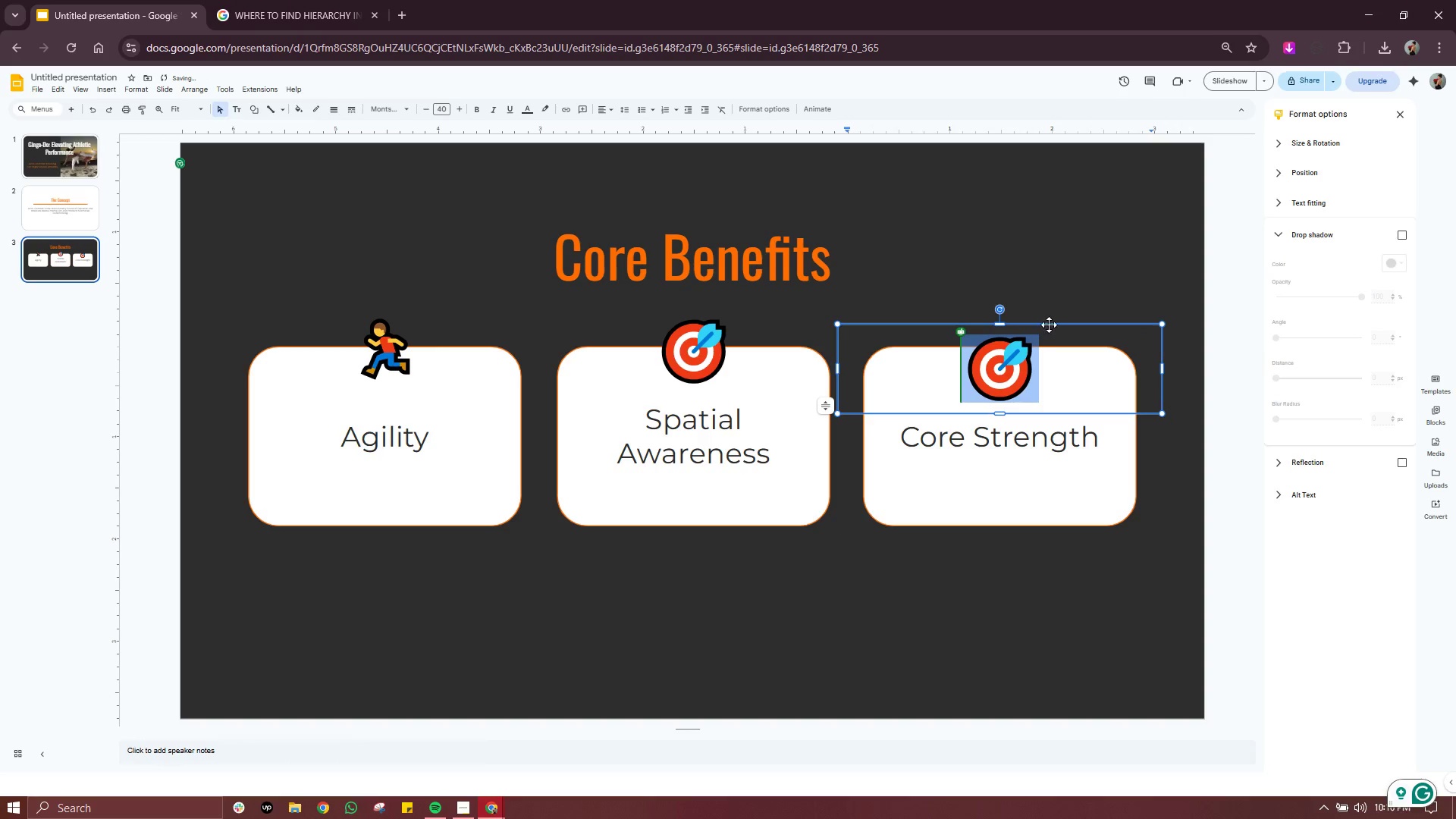 
left_click_drag(start_coordinate=[1050, 322], to_coordinate=[1048, 313])
 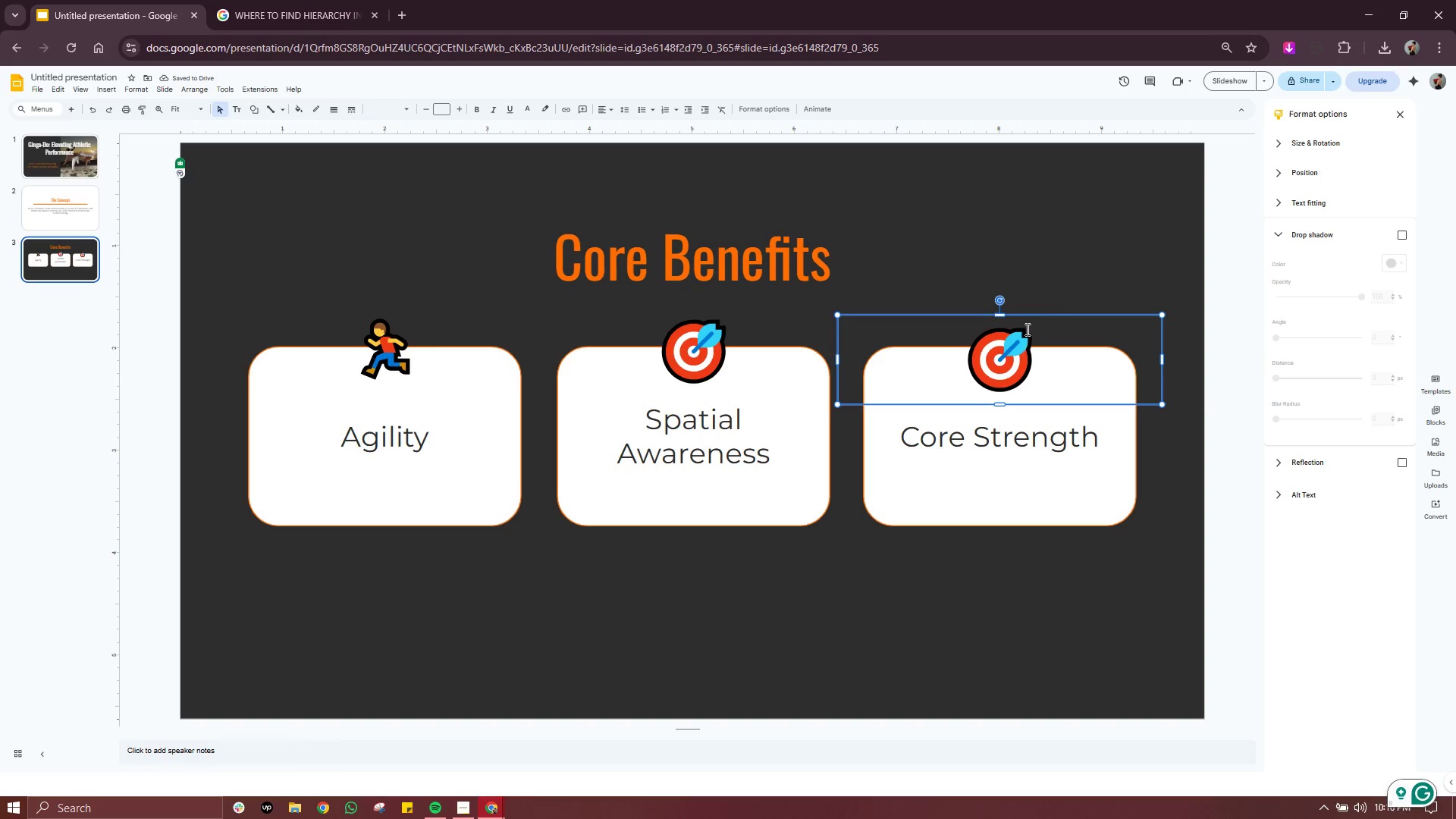 
left_click_drag(start_coordinate=[1033, 316], to_coordinate=[1034, 310])
 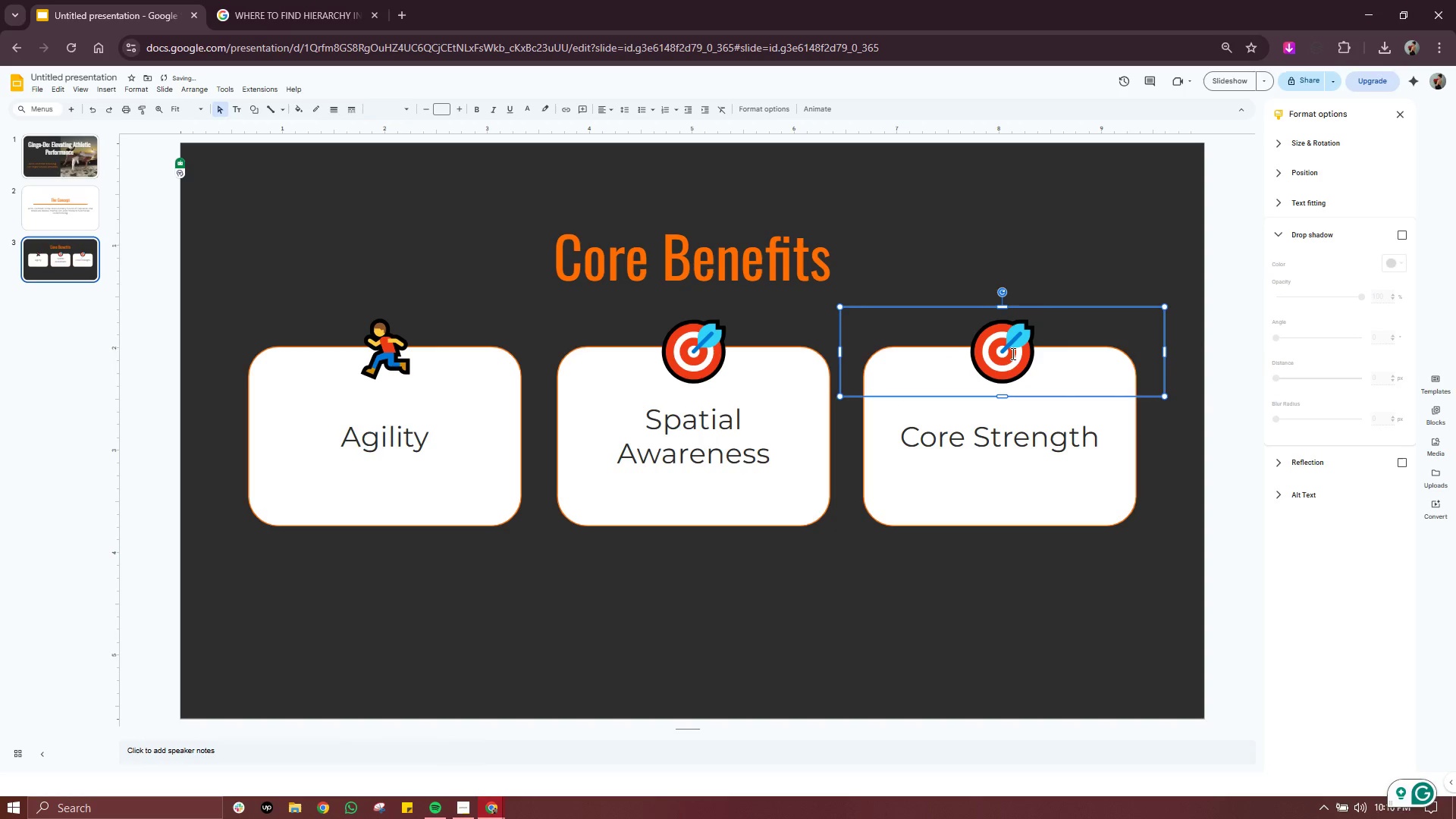 
left_click_drag(start_coordinate=[1047, 308], to_coordinate=[1043, 308])
 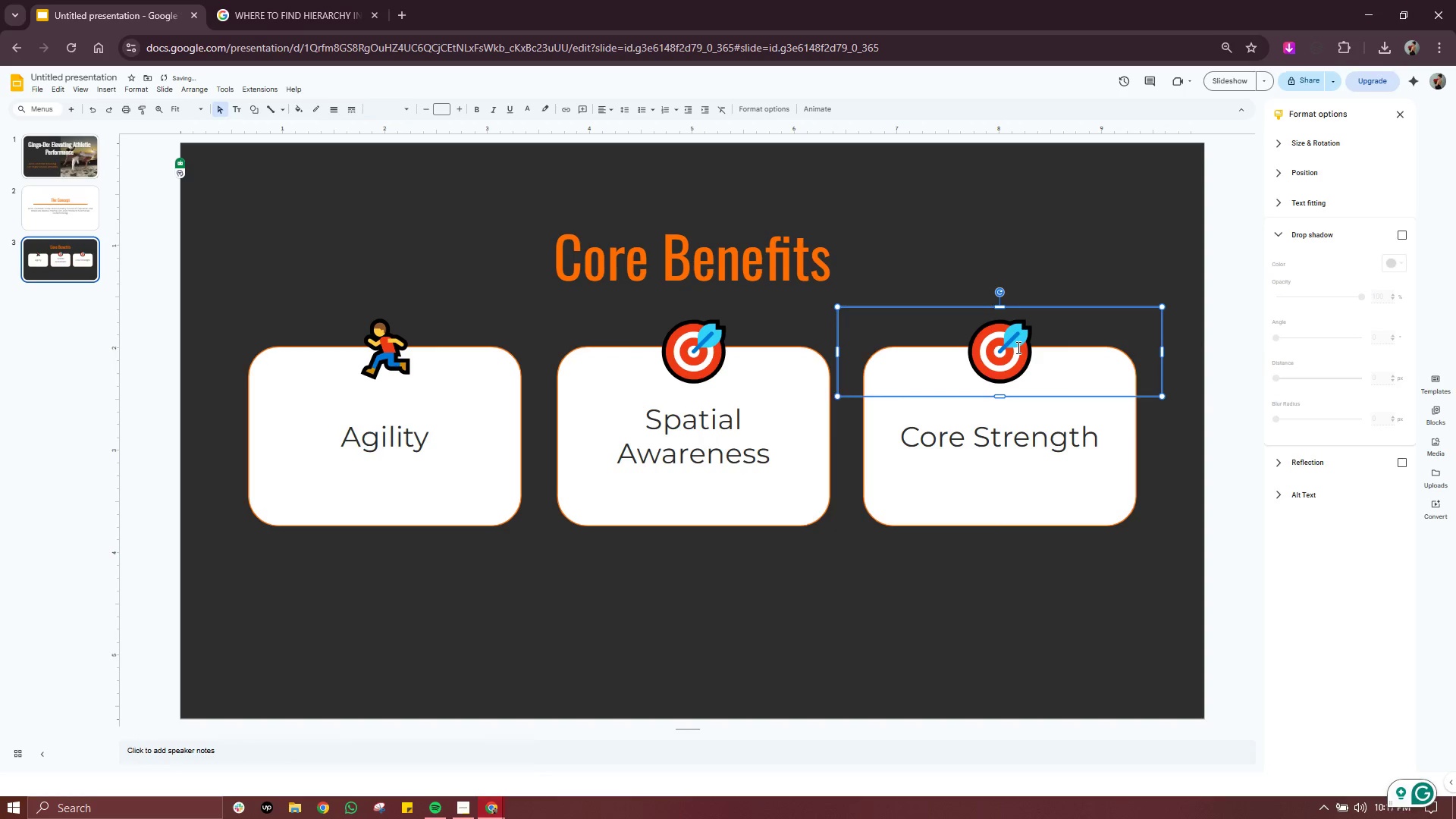 
double_click([1017, 347])
 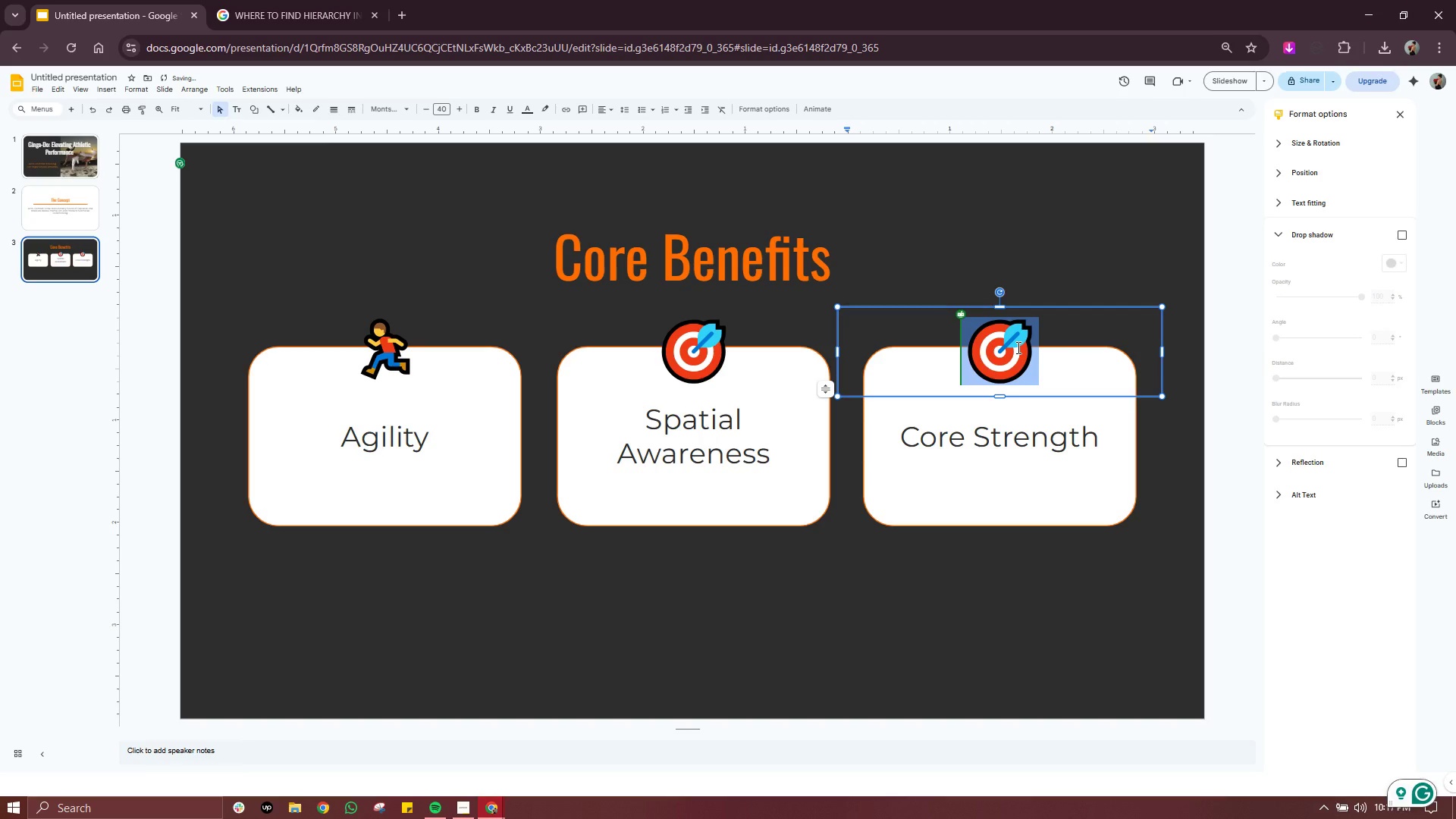 
key(Meta+Period)
 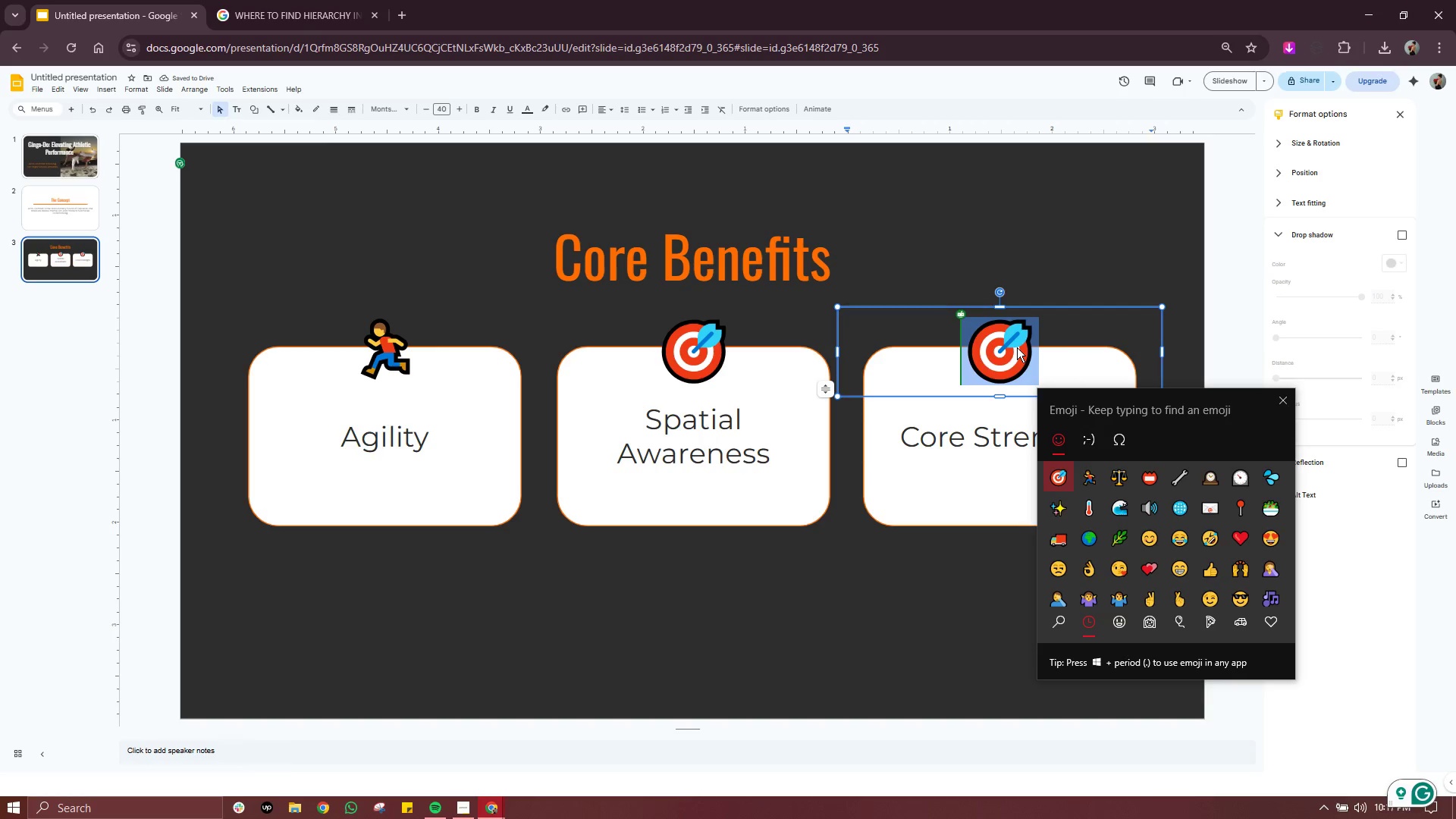 
type(fitness)
key(Backspace)
key(Backspace)
key(Backspace)
key(Backspace)
key(Backspace)
key(Backspace)
key(Backspace)
type(shield)
 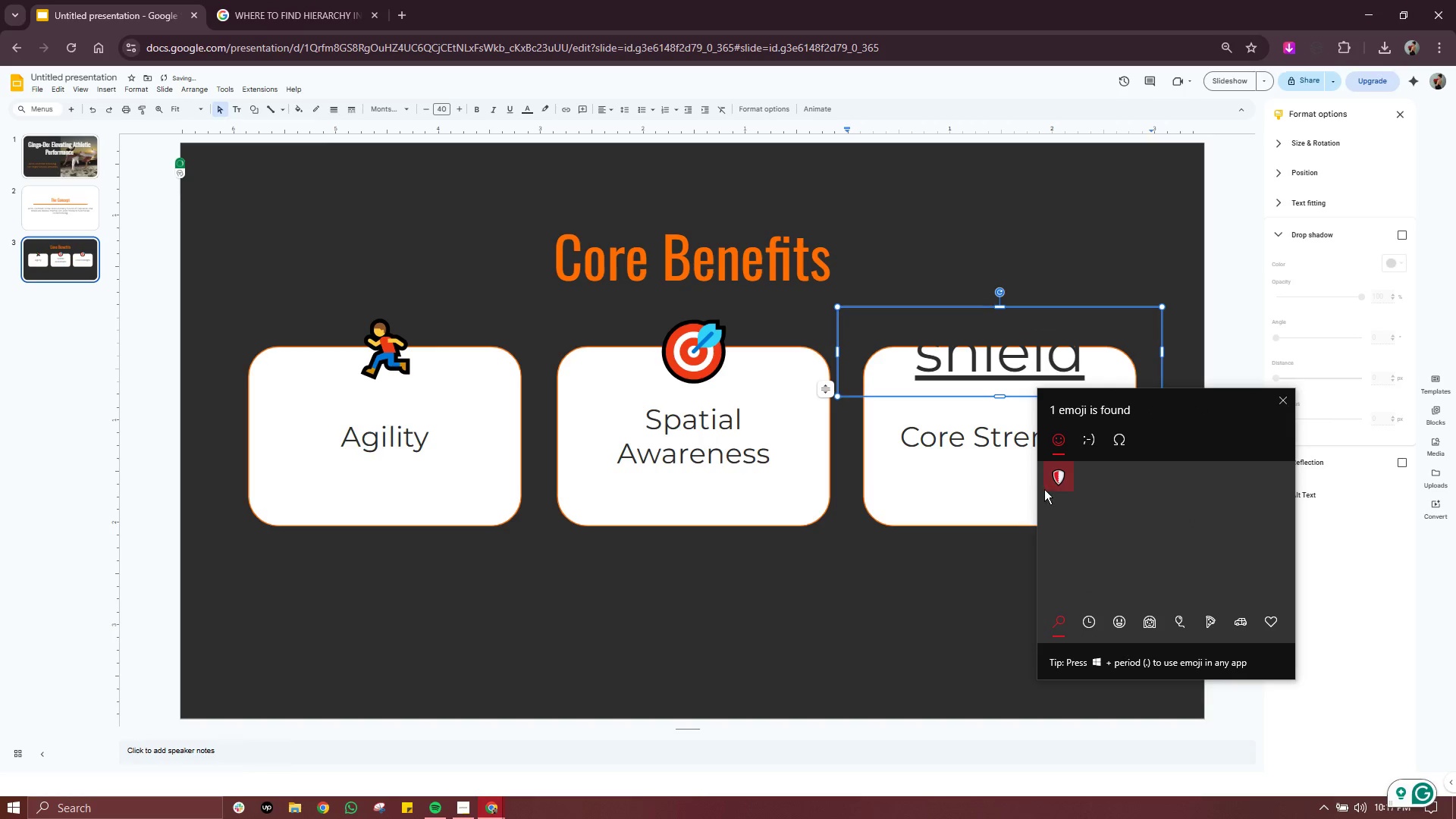 
left_click([1056, 483])
 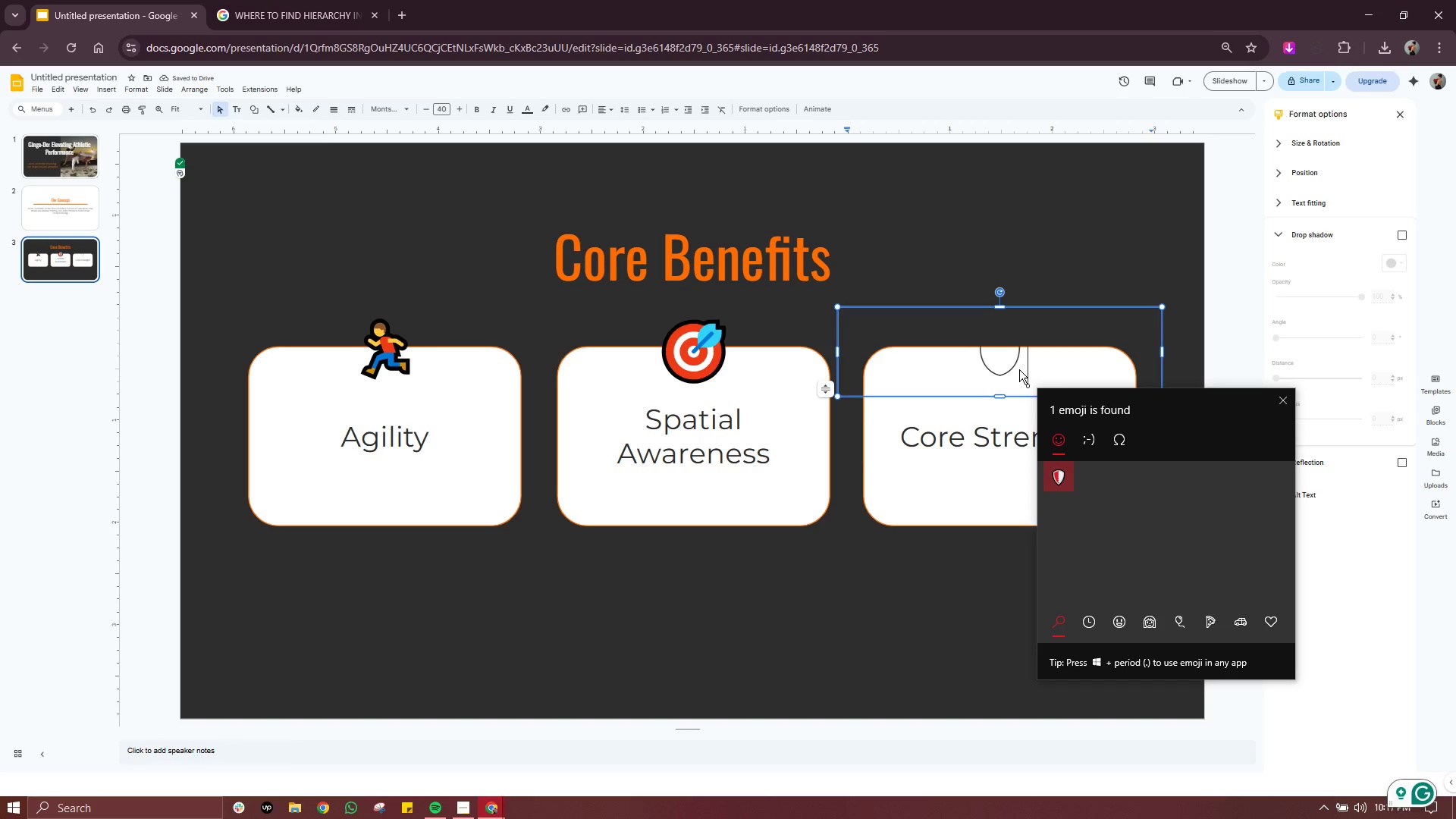 
left_click([999, 500])
 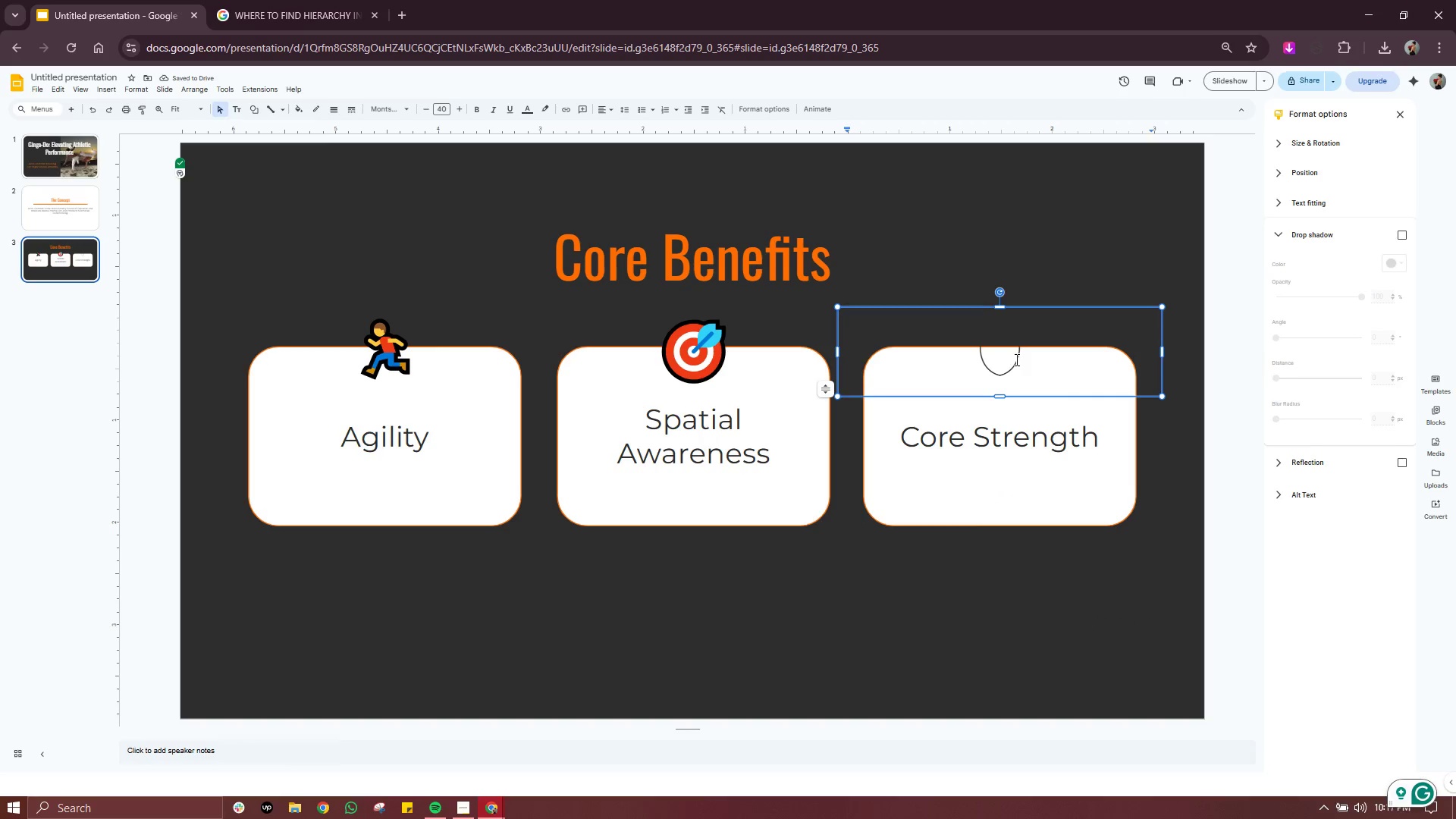 
left_click([1015, 359])
 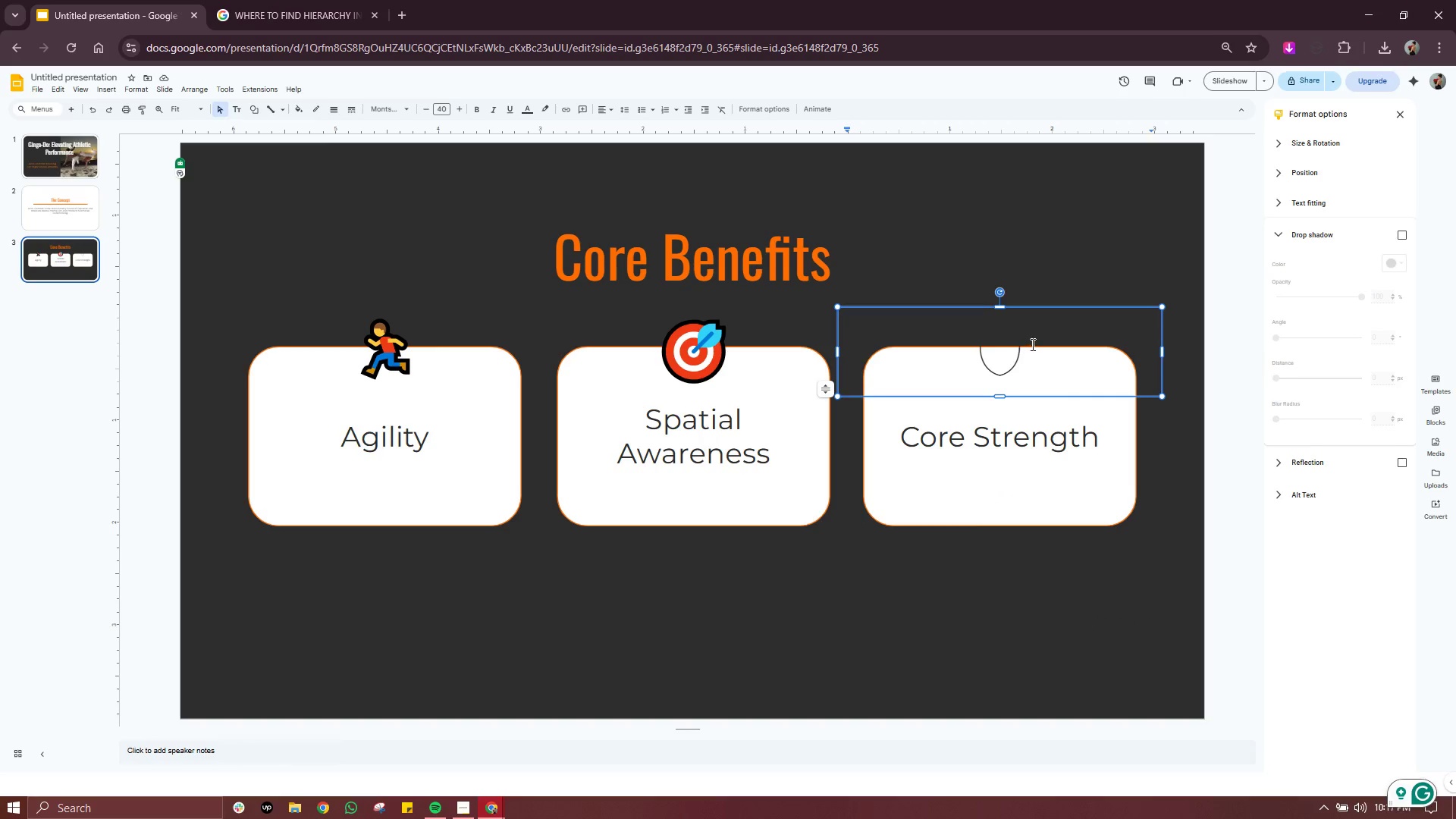 
left_click_drag(start_coordinate=[1034, 344], to_coordinate=[968, 347])
 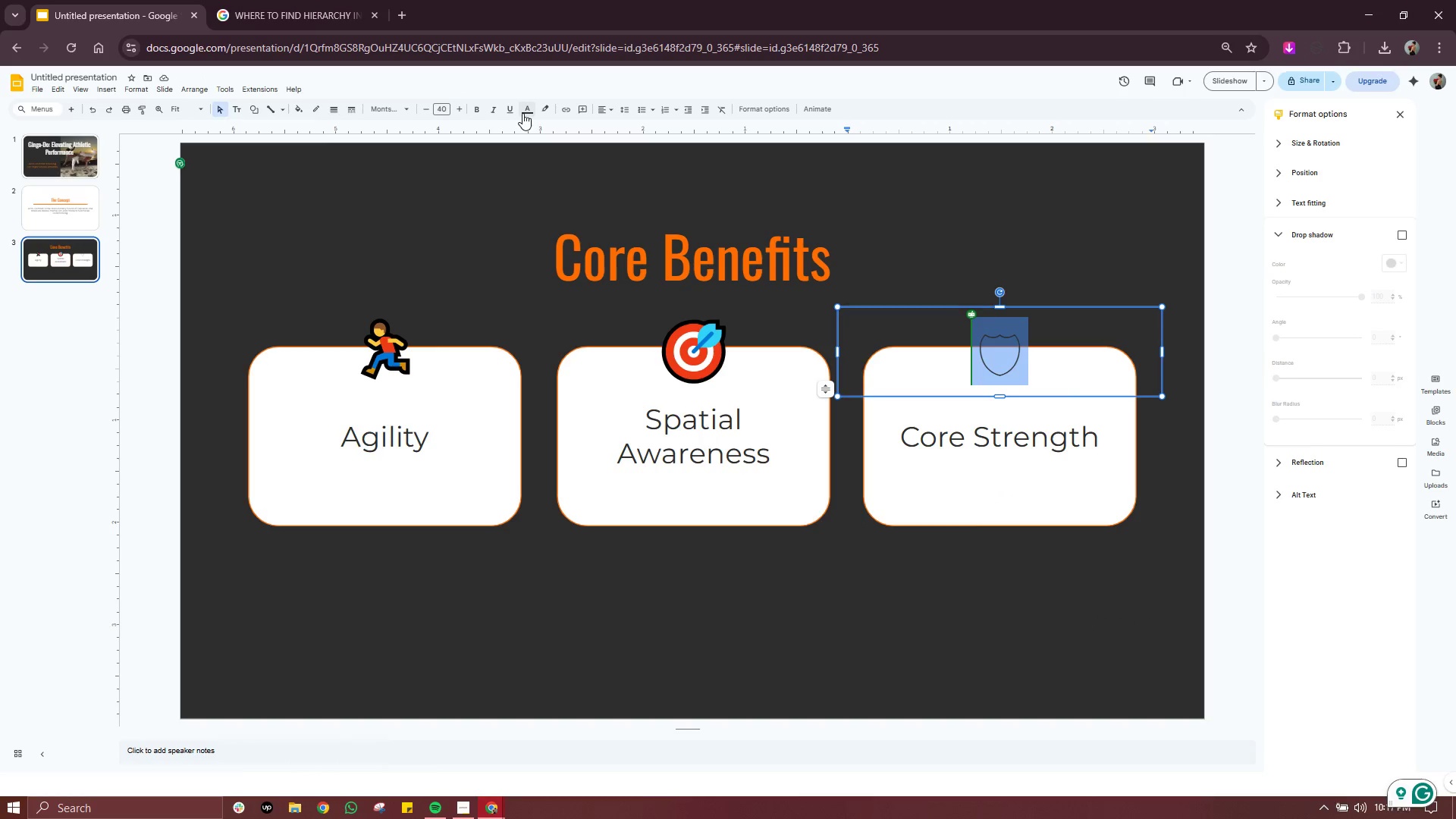 
left_click([522, 113])
 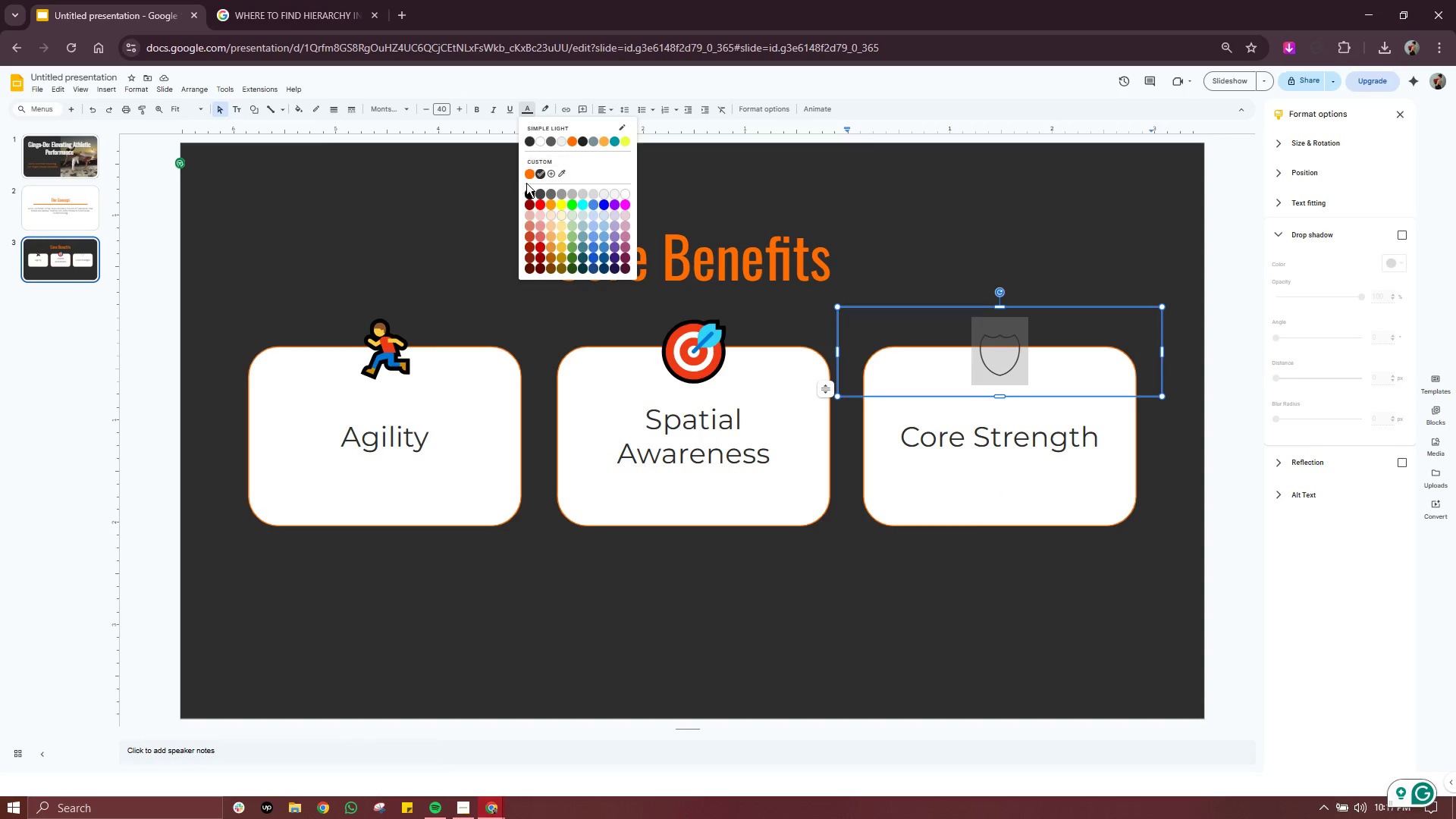 
left_click([527, 172])
 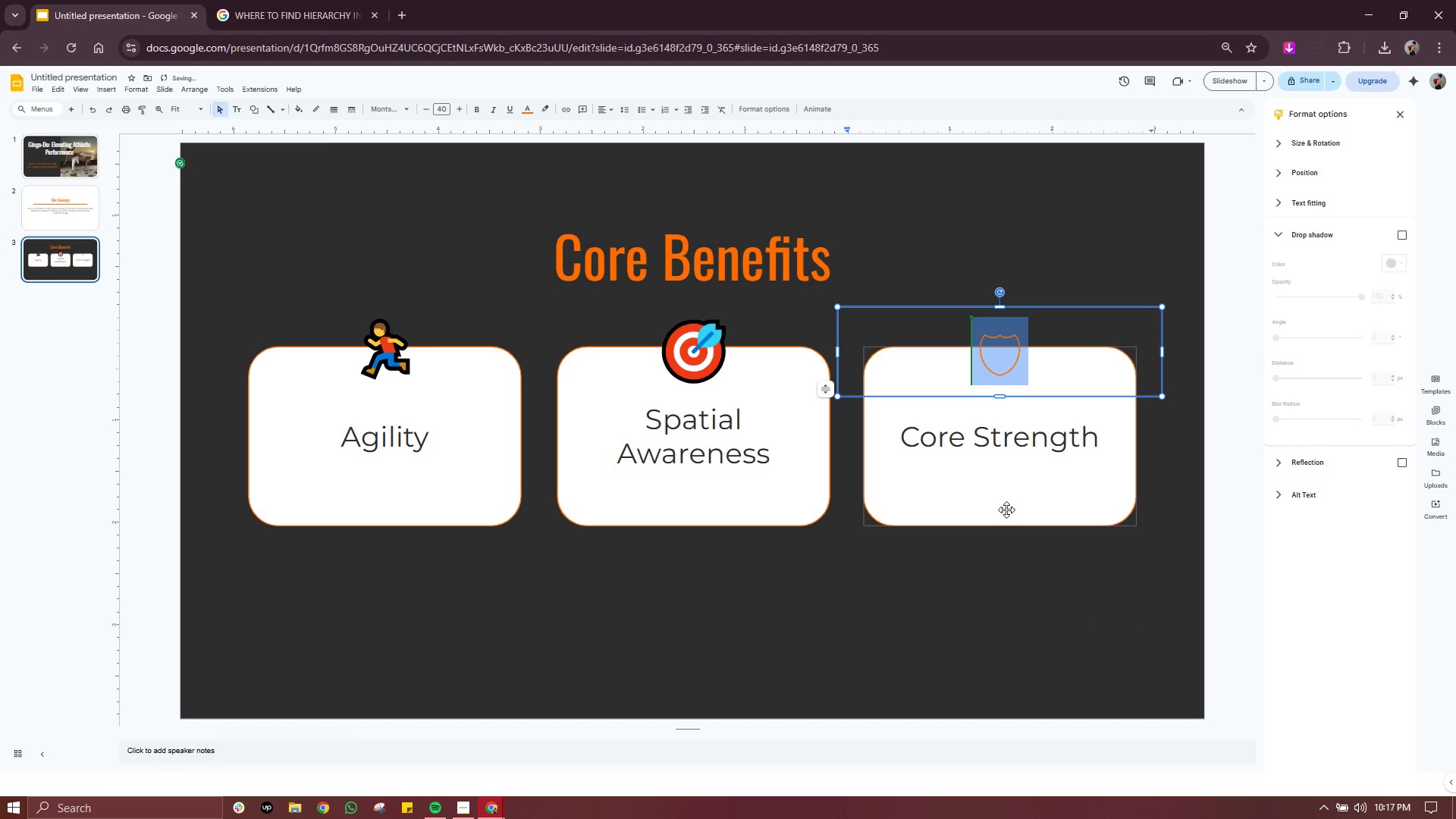 
left_click([1002, 607])
 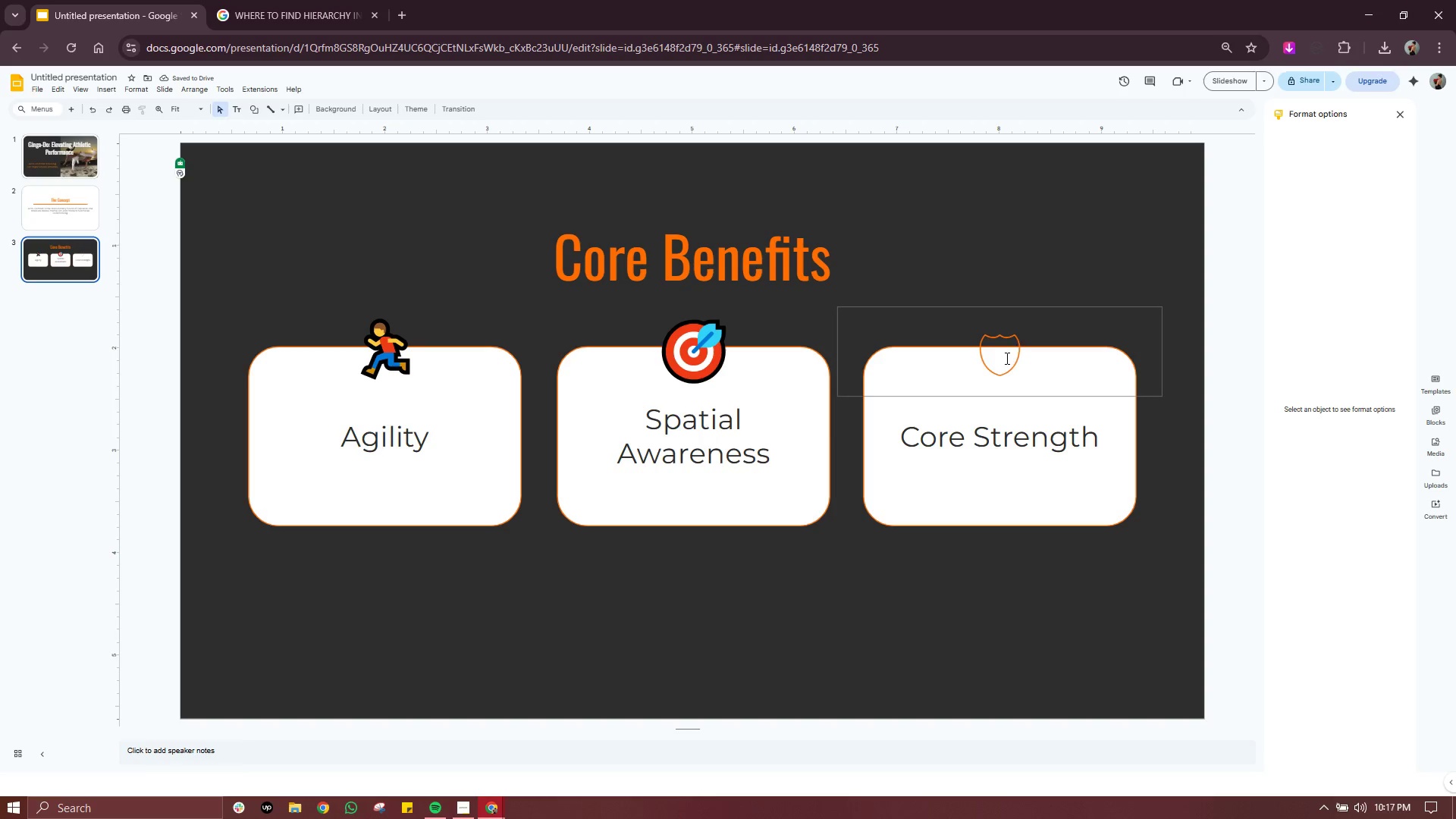 
left_click([1016, 345])
 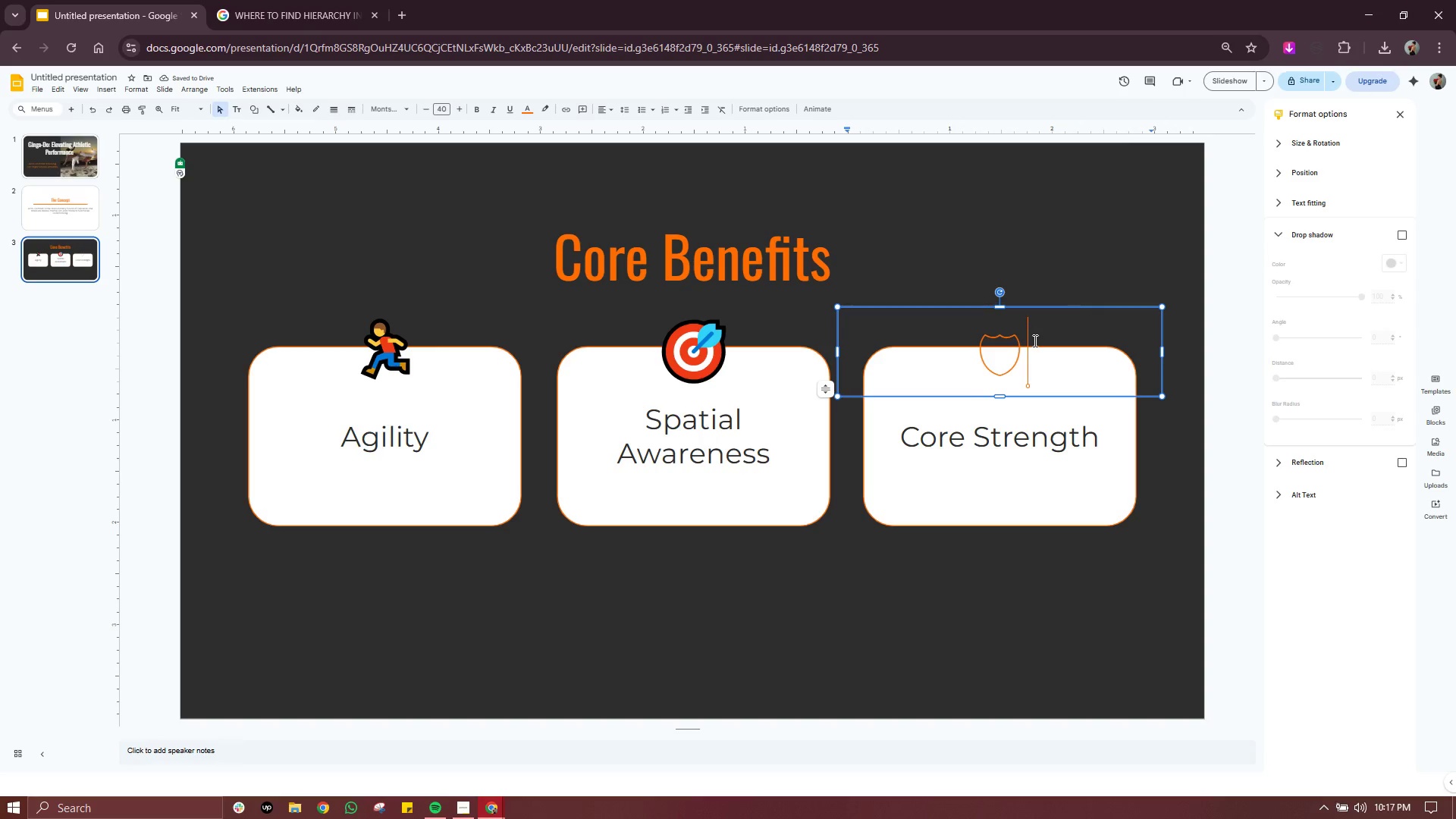 
left_click_drag(start_coordinate=[1031, 353], to_coordinate=[984, 356])
 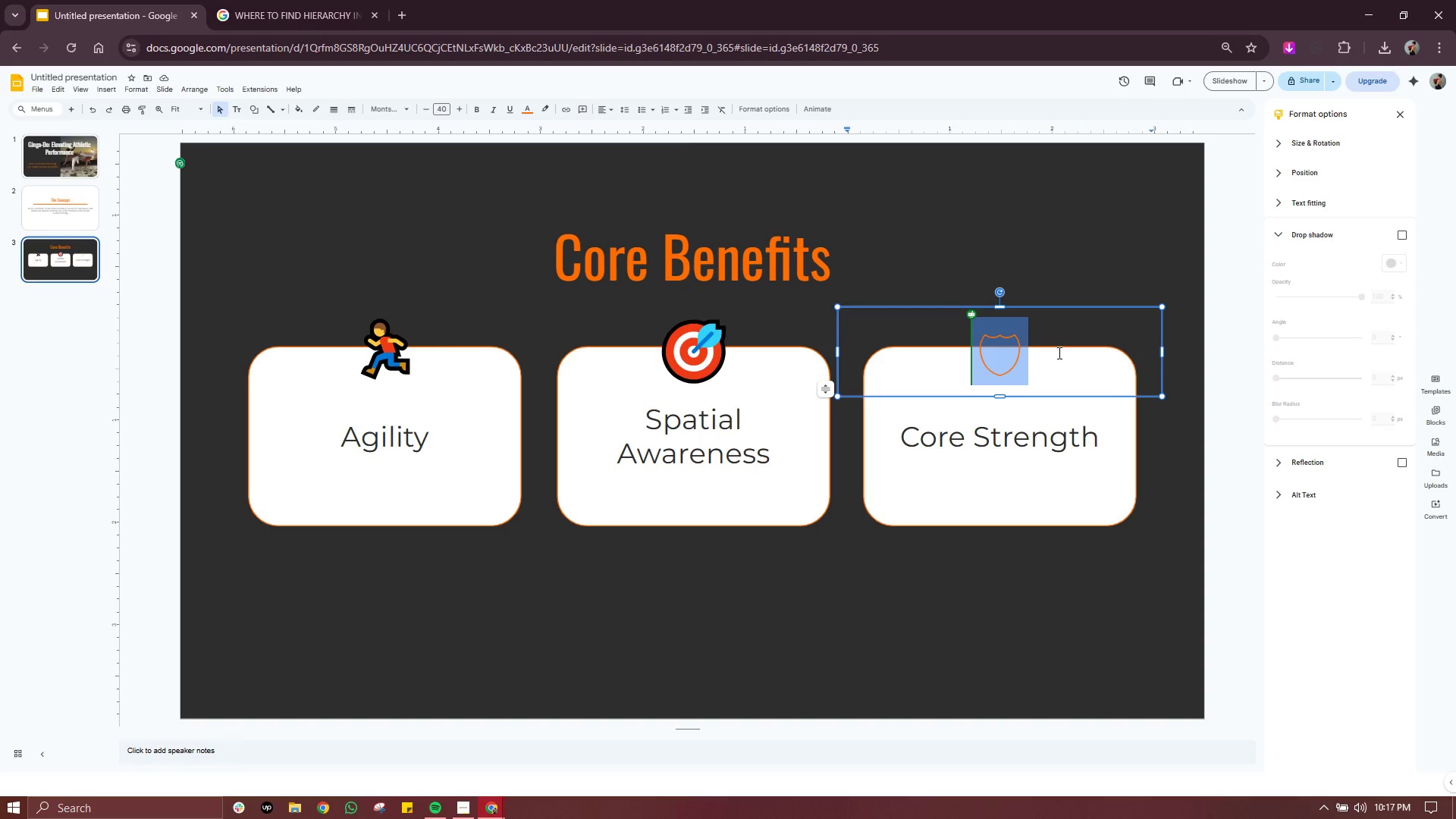 
left_click([1058, 353])
 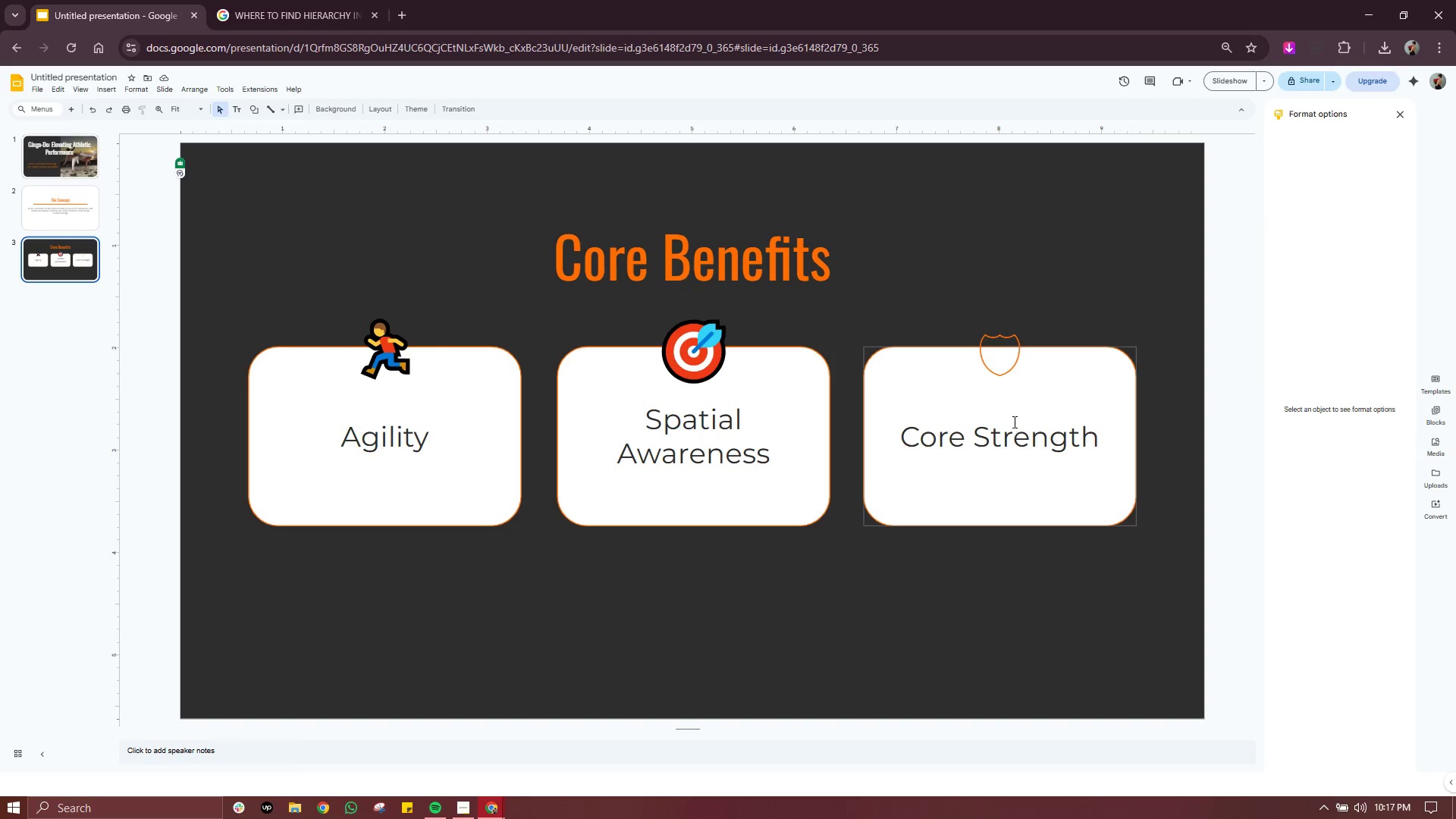 
left_click([1022, 363])
 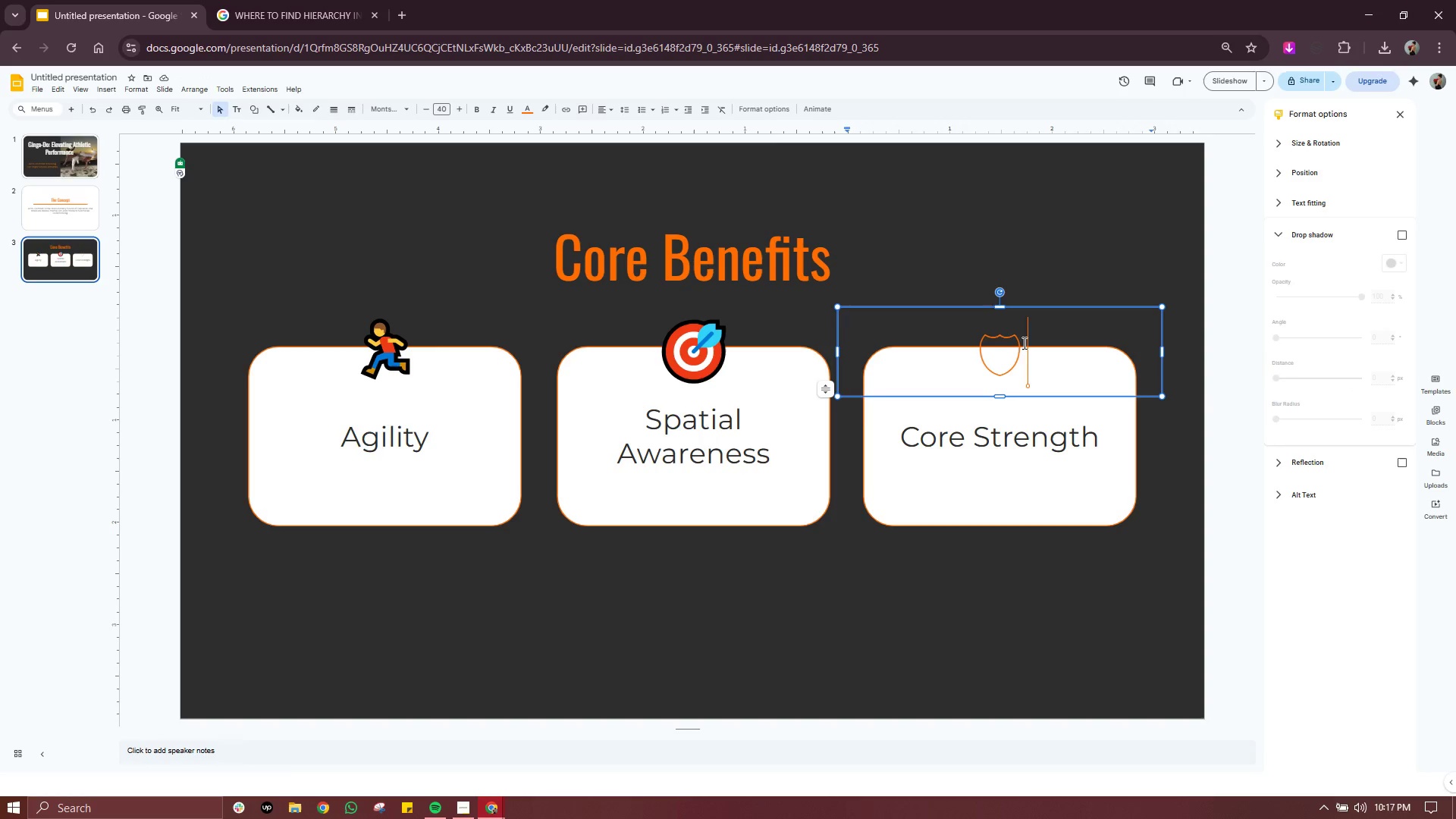 
left_click_drag(start_coordinate=[1023, 343], to_coordinate=[972, 347])
 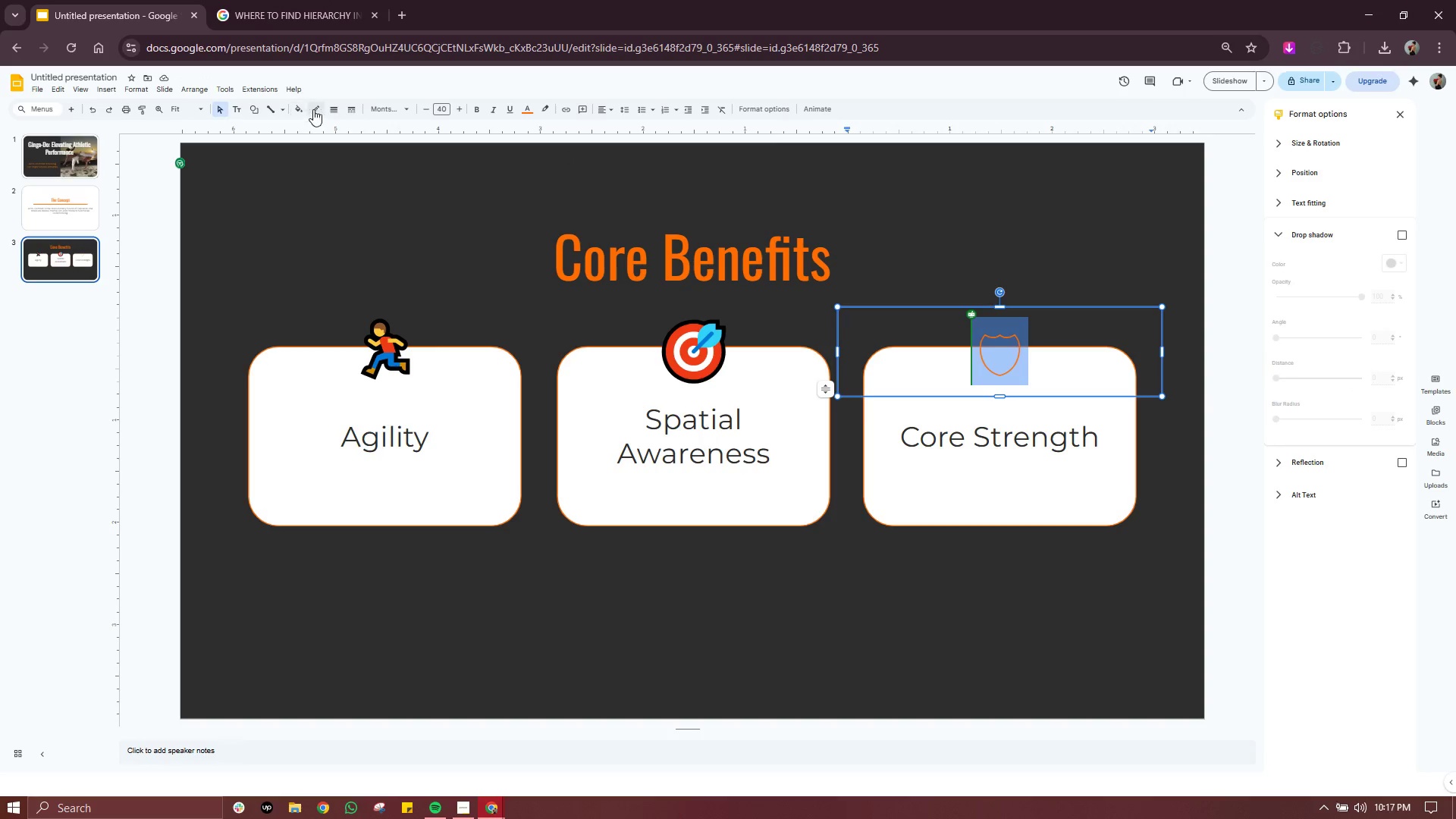 
left_click([328, 109])
 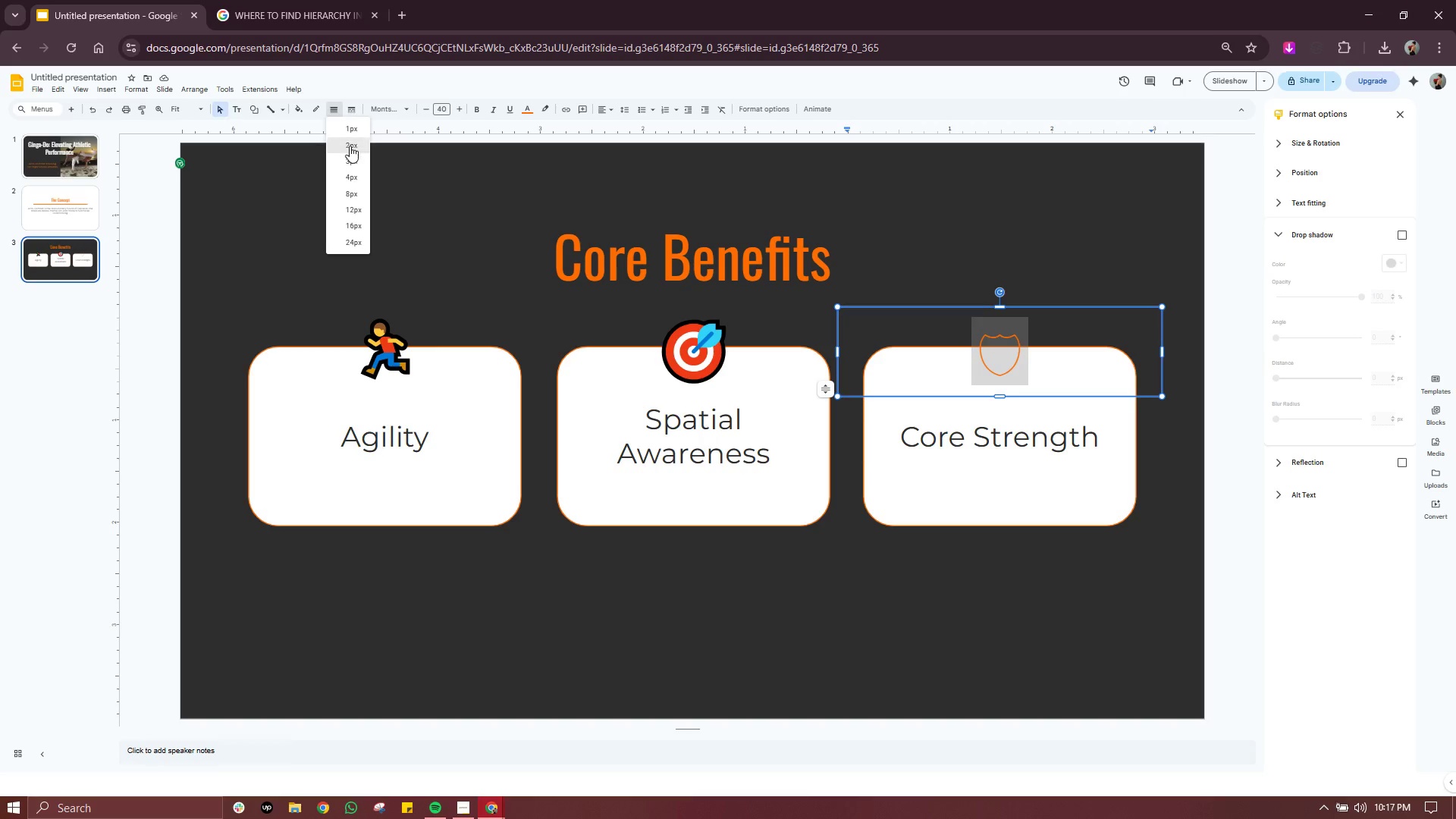 
left_click([350, 146])
 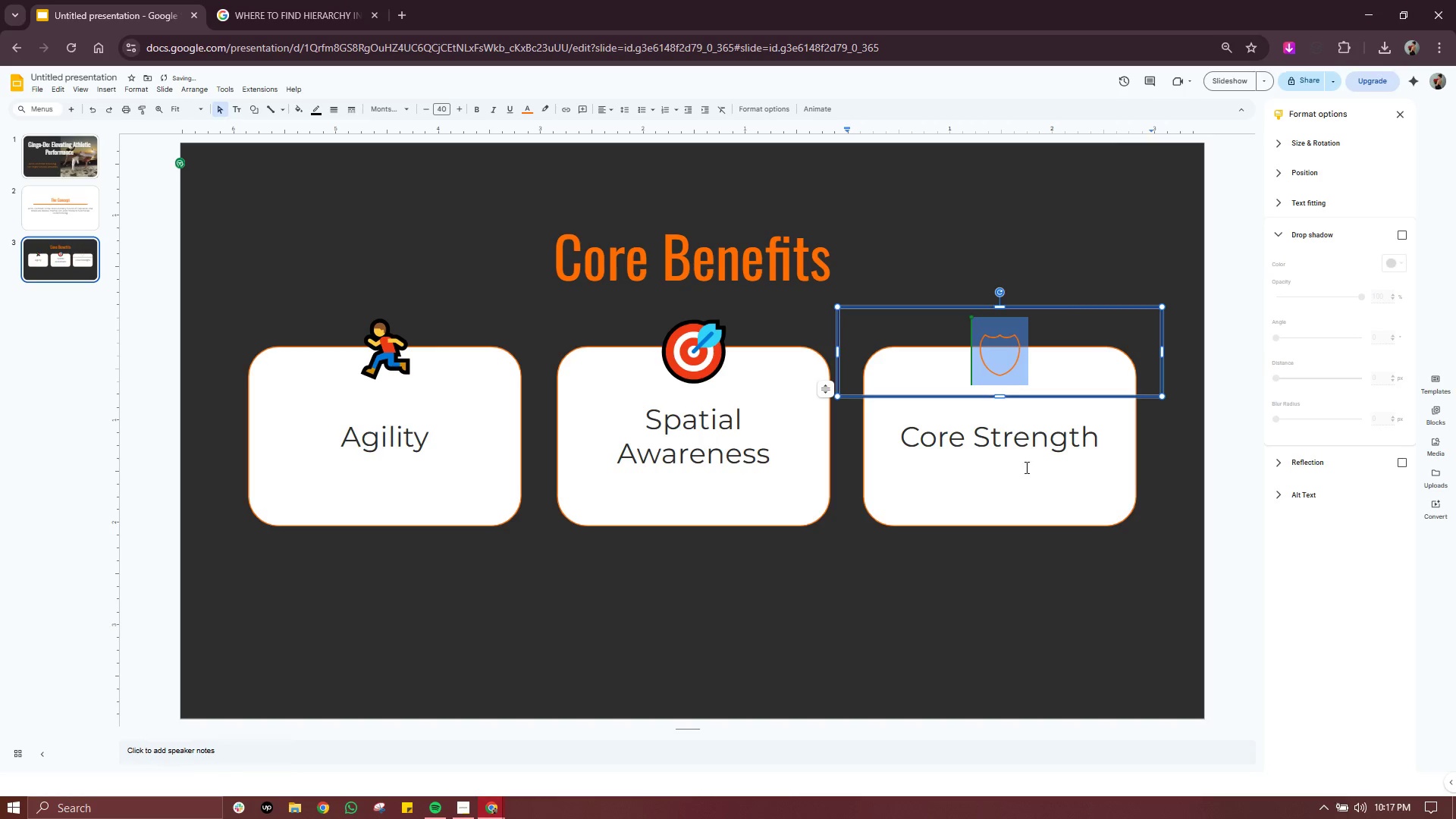 
left_click([1015, 596])
 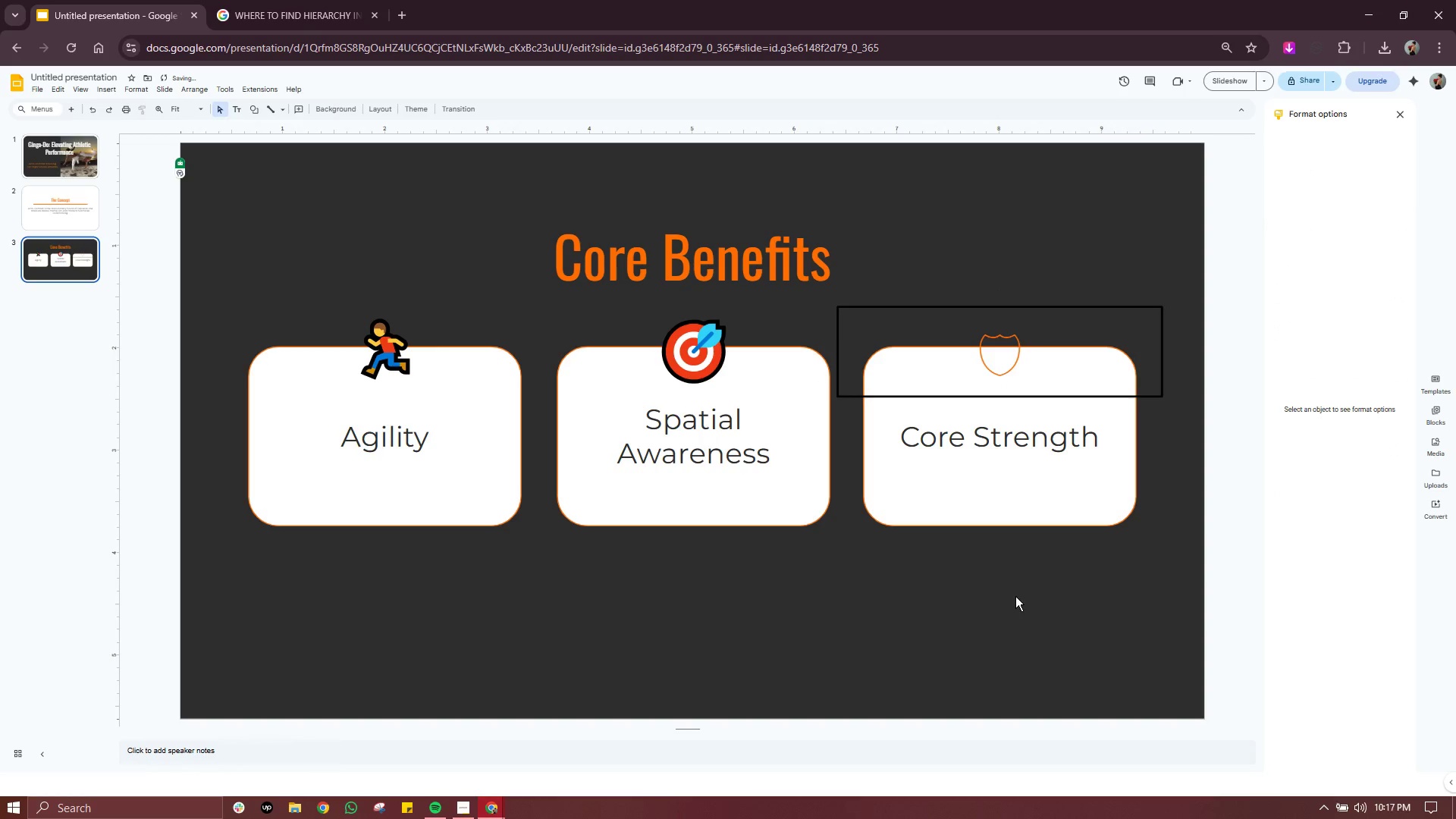 
key(Control+Z)
 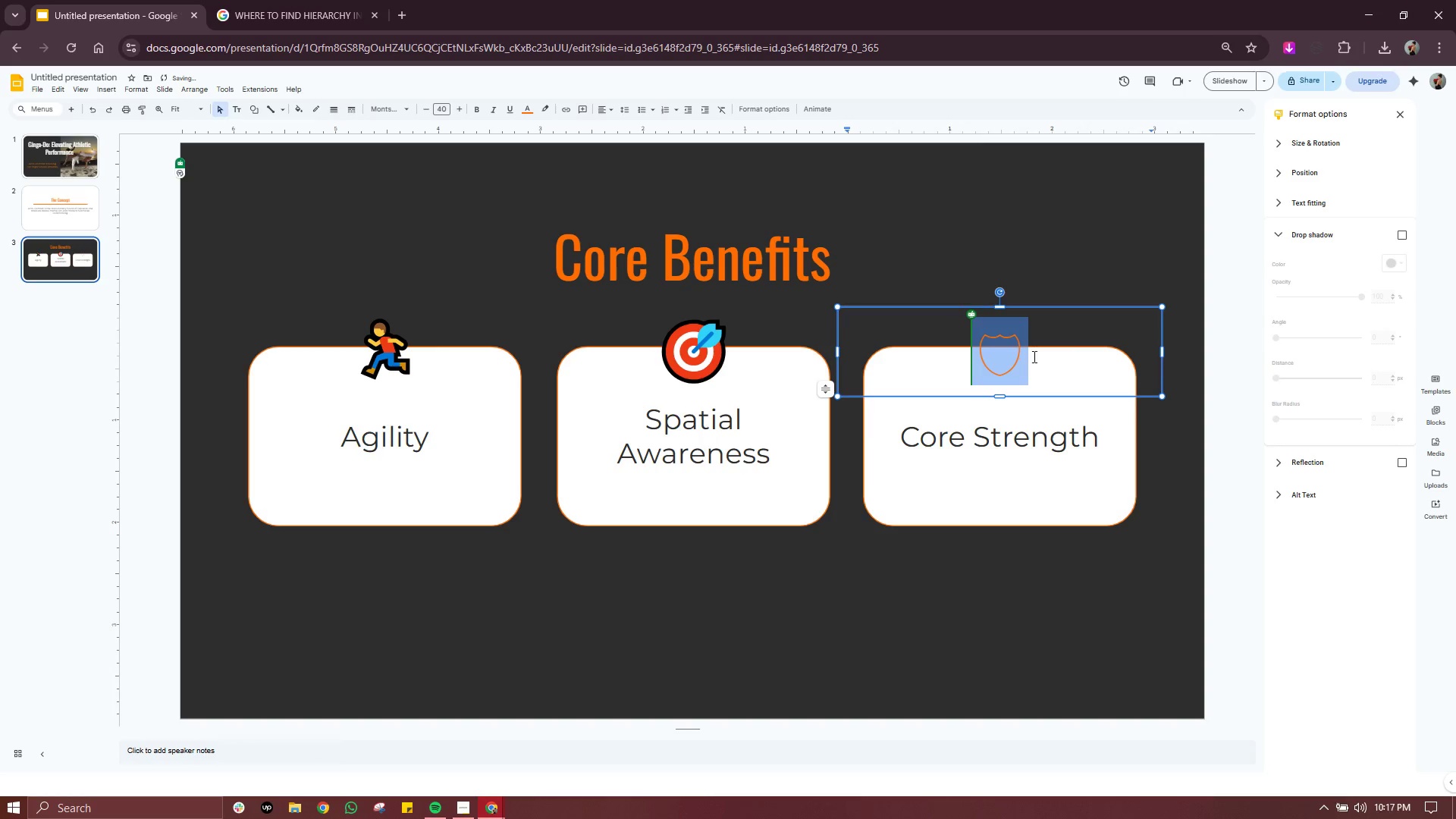 
left_click([1034, 355])
 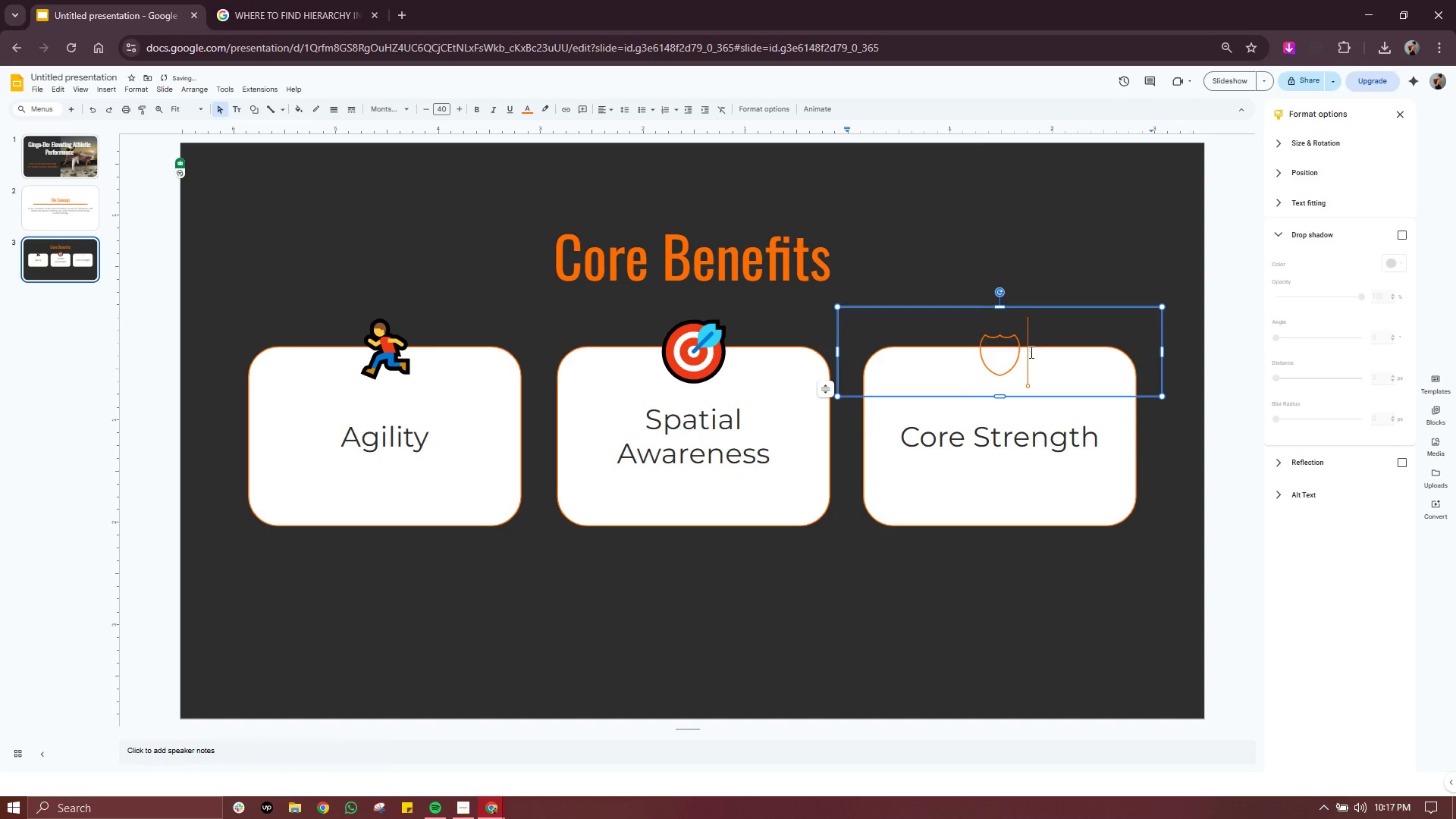 
left_click_drag(start_coordinate=[1031, 350], to_coordinate=[968, 356])
 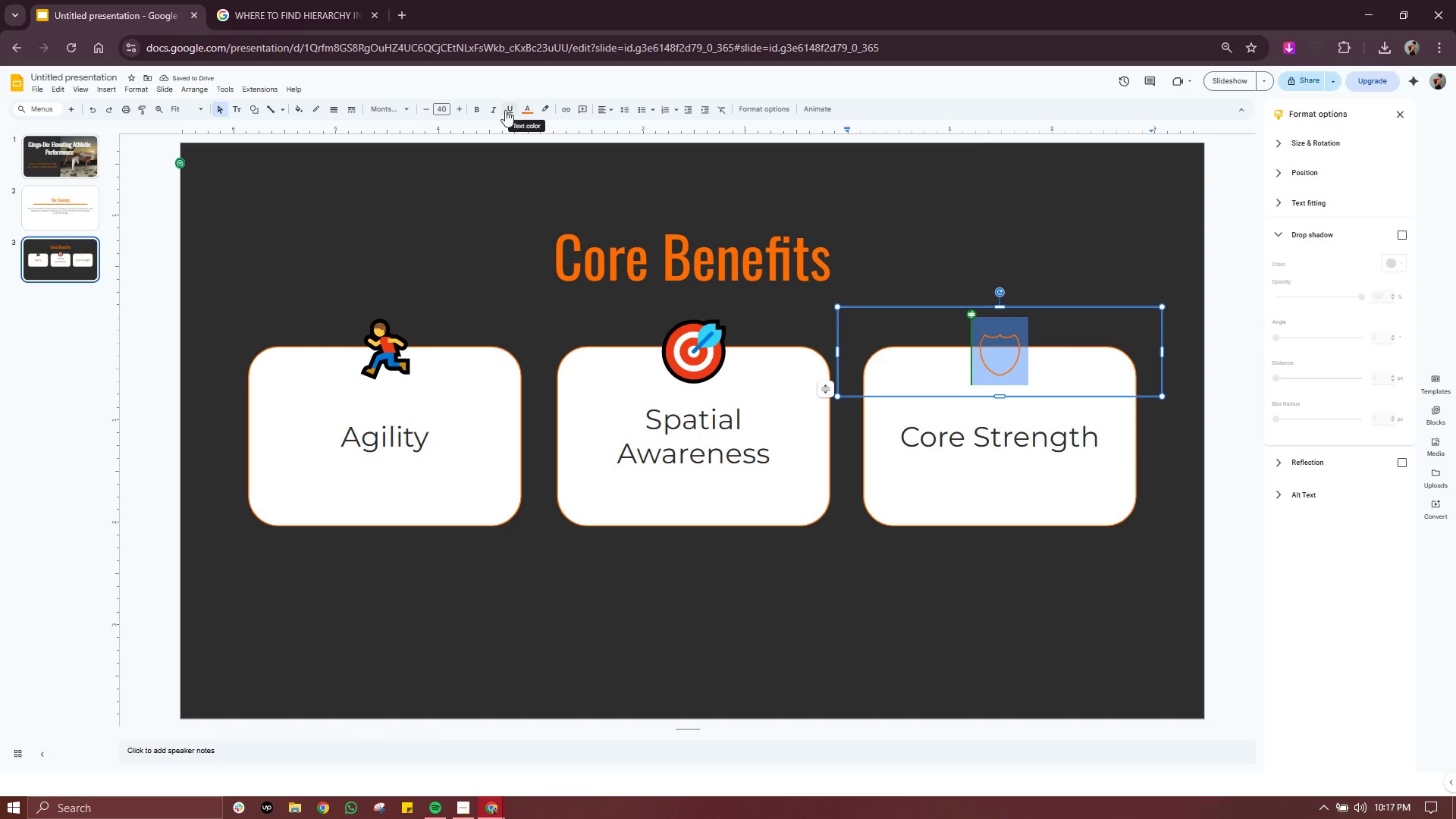 
left_click([479, 110])
 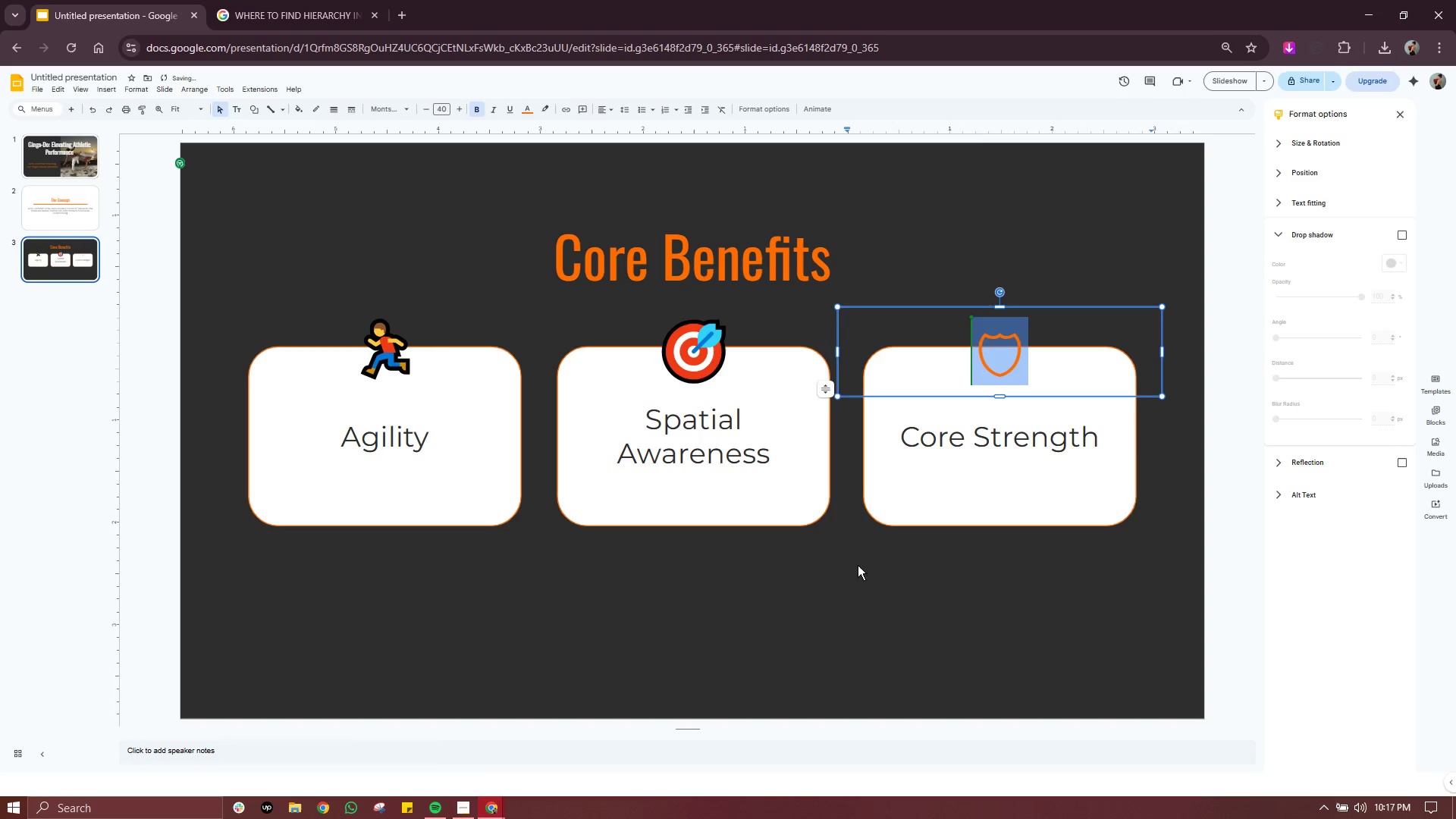 
left_click([873, 625])
 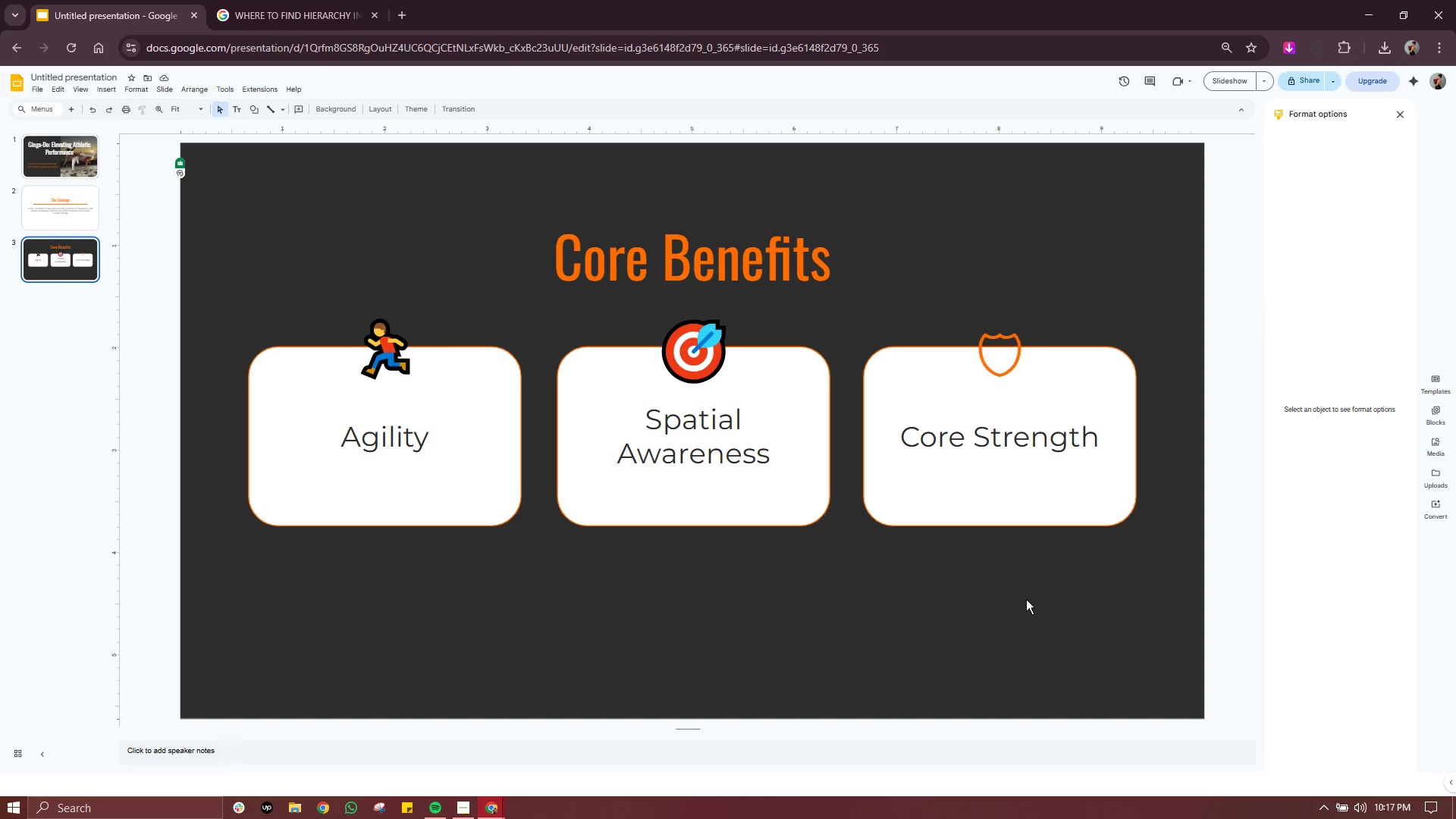 
wait(7.25)
 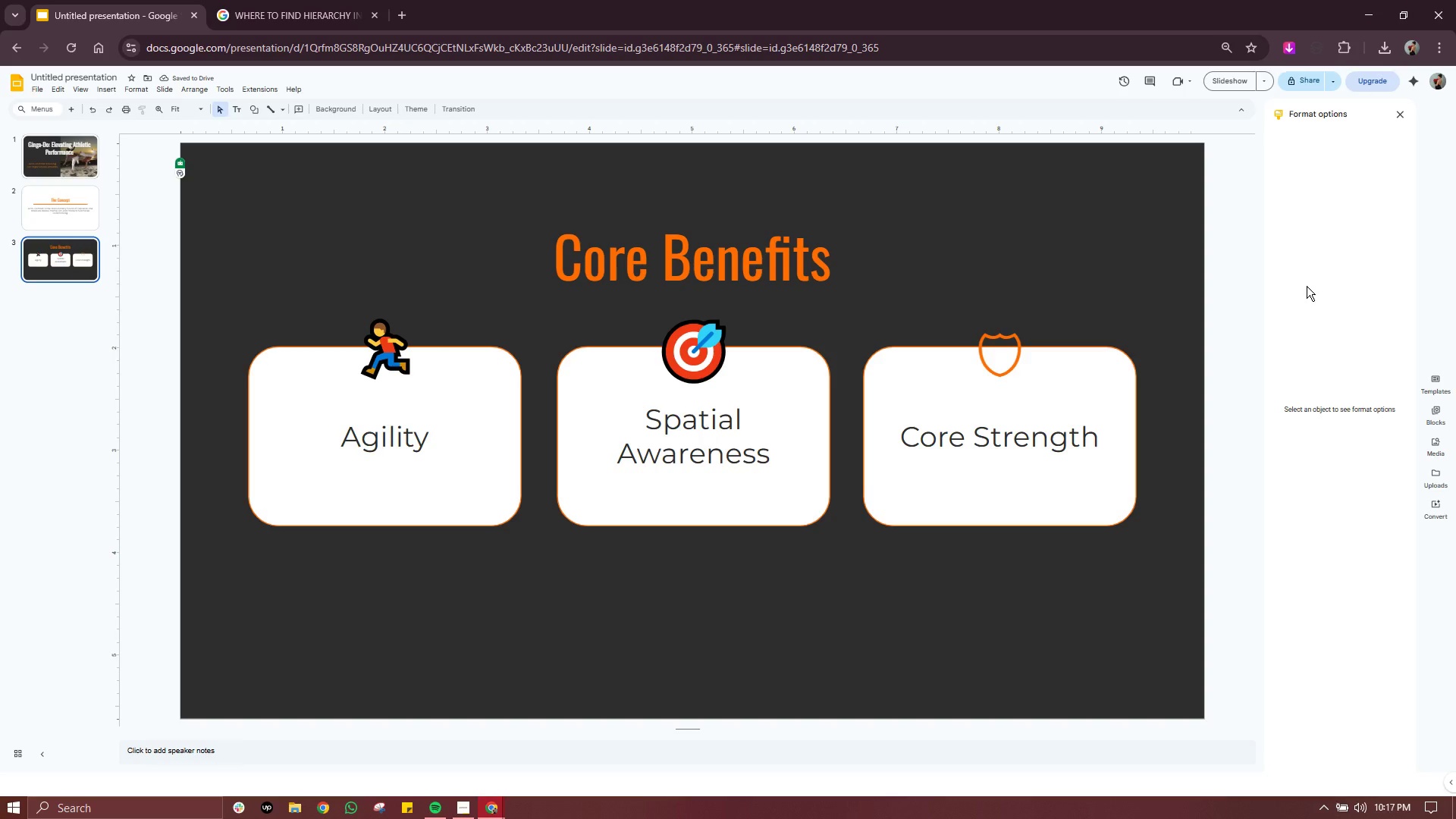 
left_click_drag(start_coordinate=[1122, 631], to_coordinate=[220, 190])
 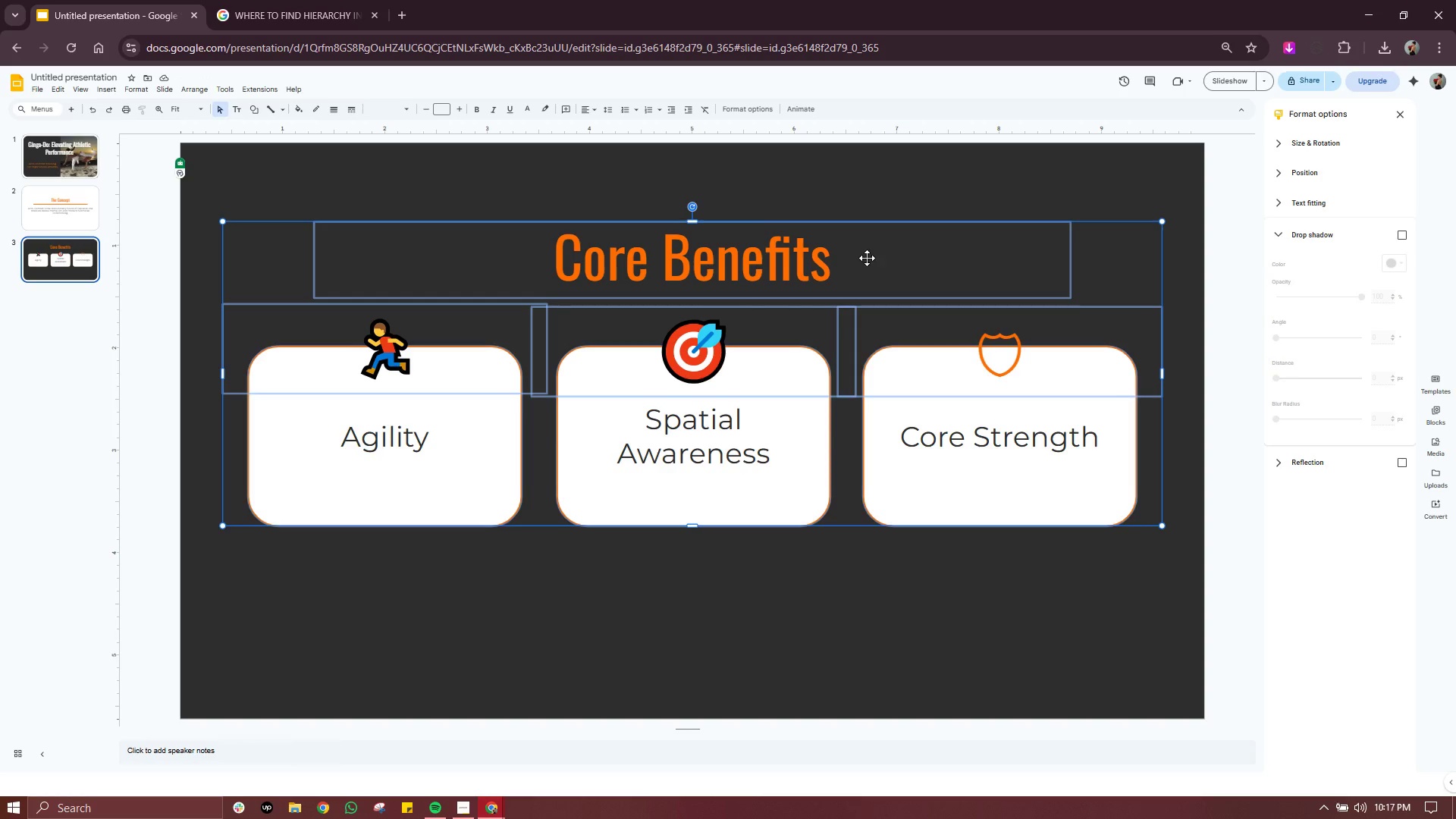 
left_click_drag(start_coordinate=[867, 258], to_coordinate=[868, 340])
 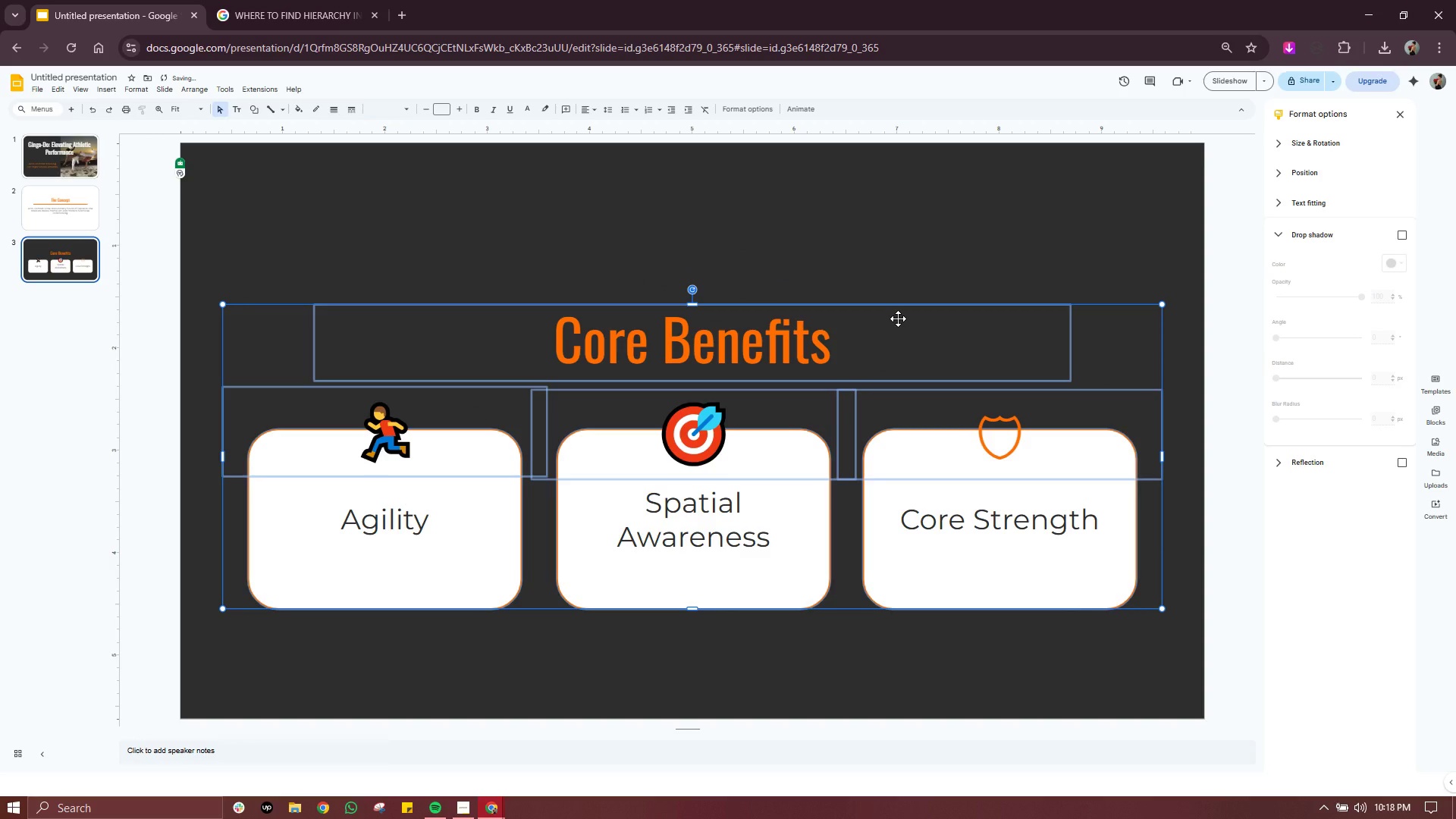 
left_click_drag(start_coordinate=[898, 318], to_coordinate=[899, 290])
 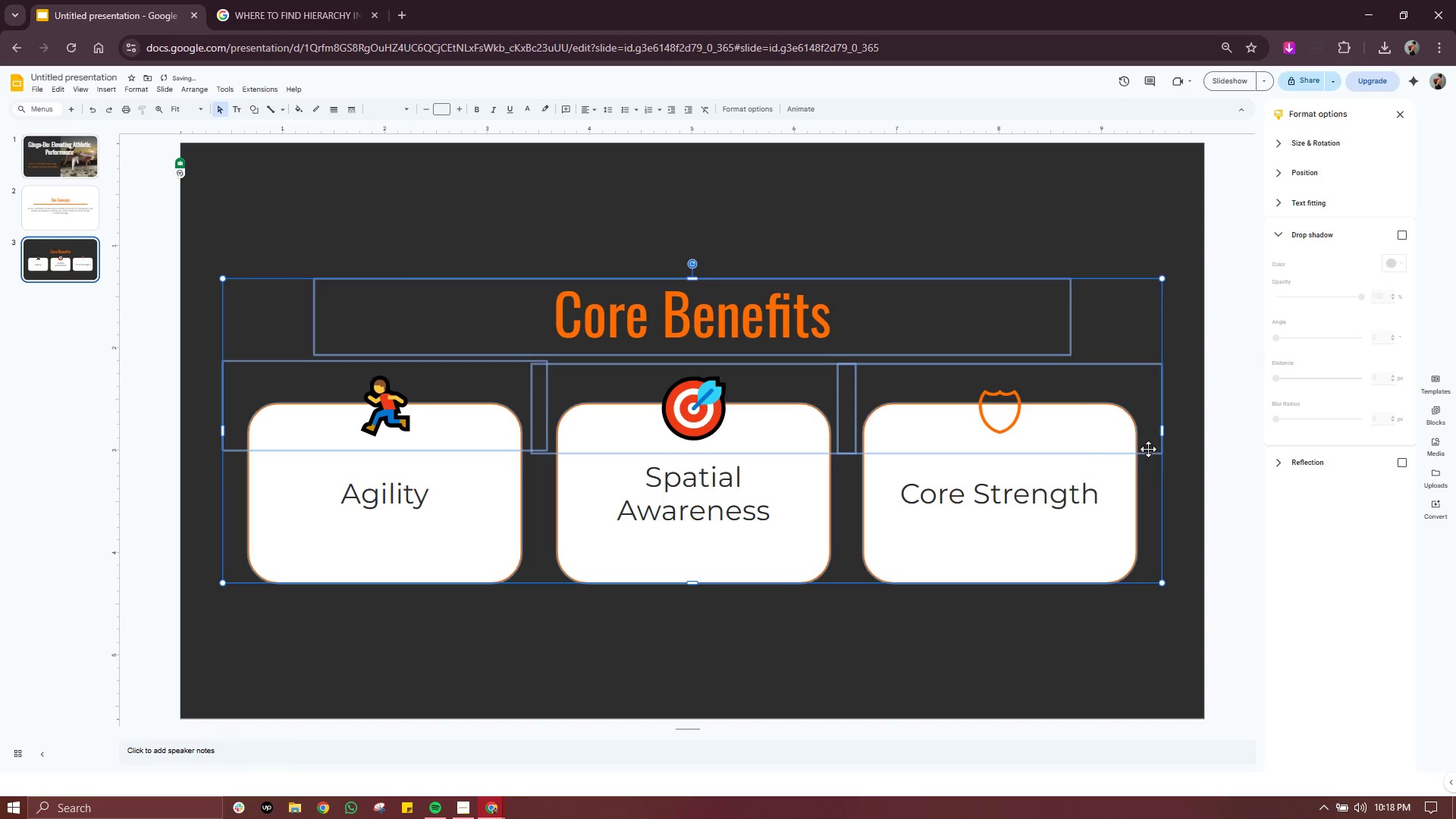 
left_click([1185, 224])
 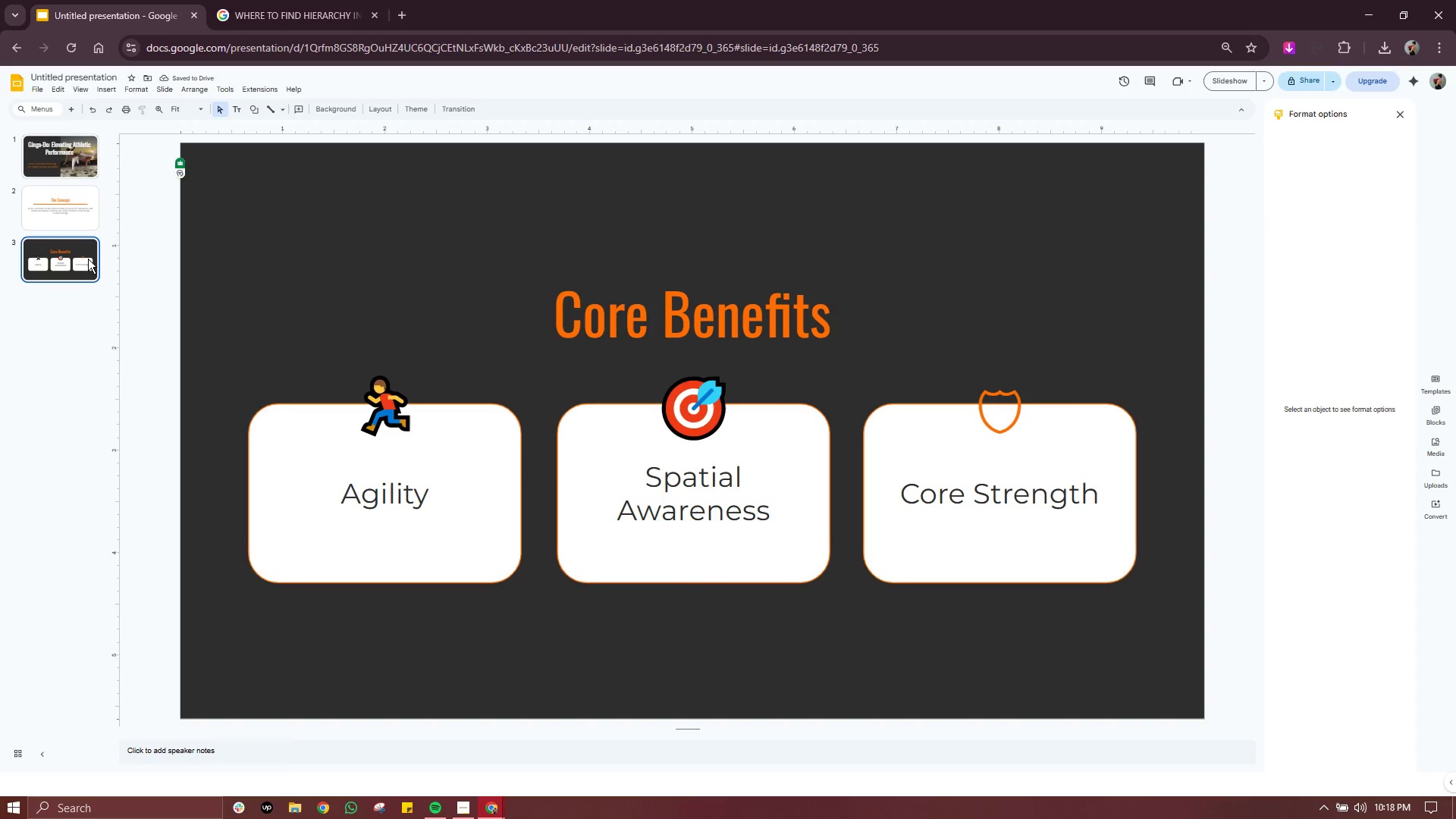 
left_click([86, 215])
 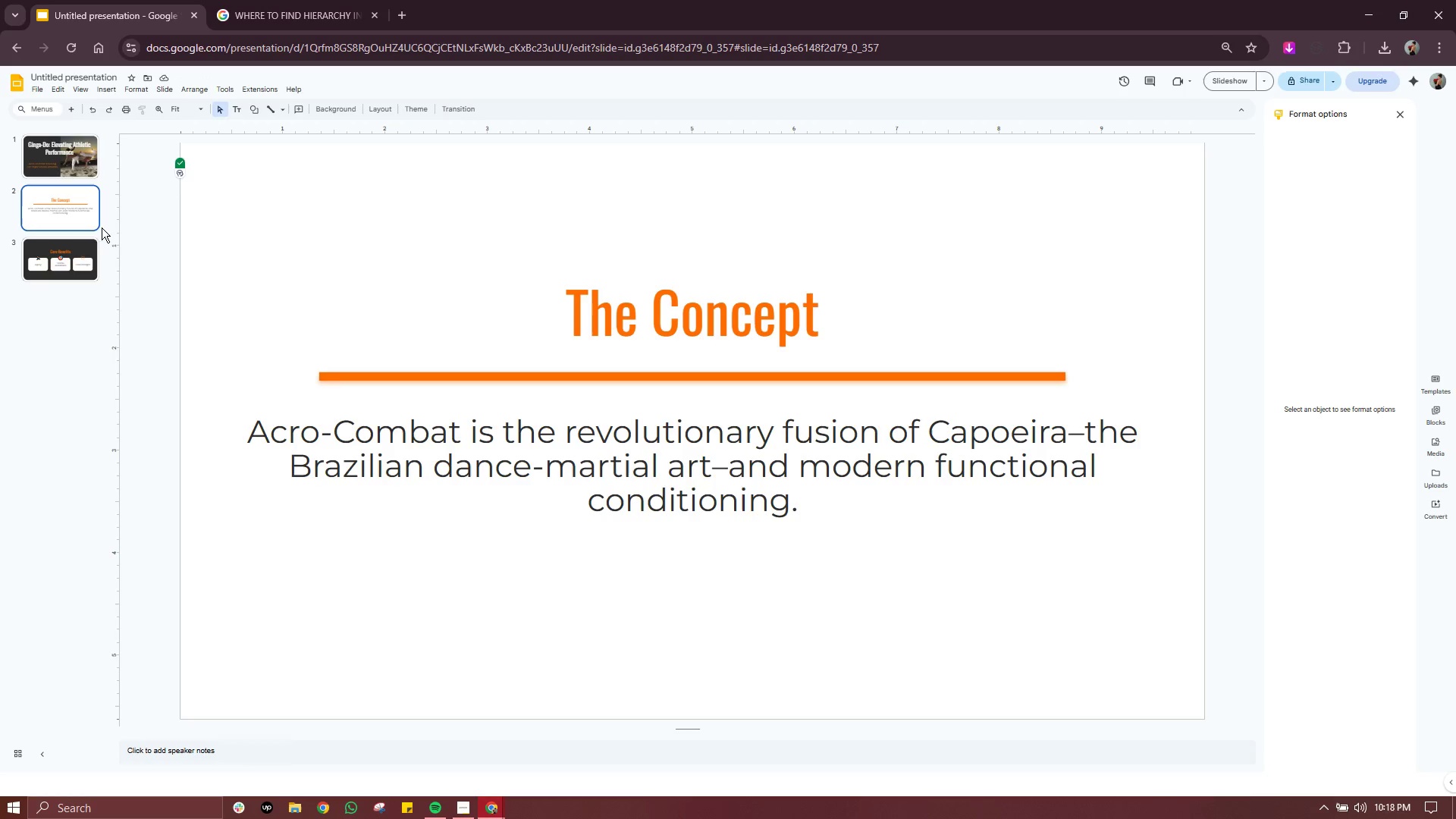 
left_click([381, 253])
 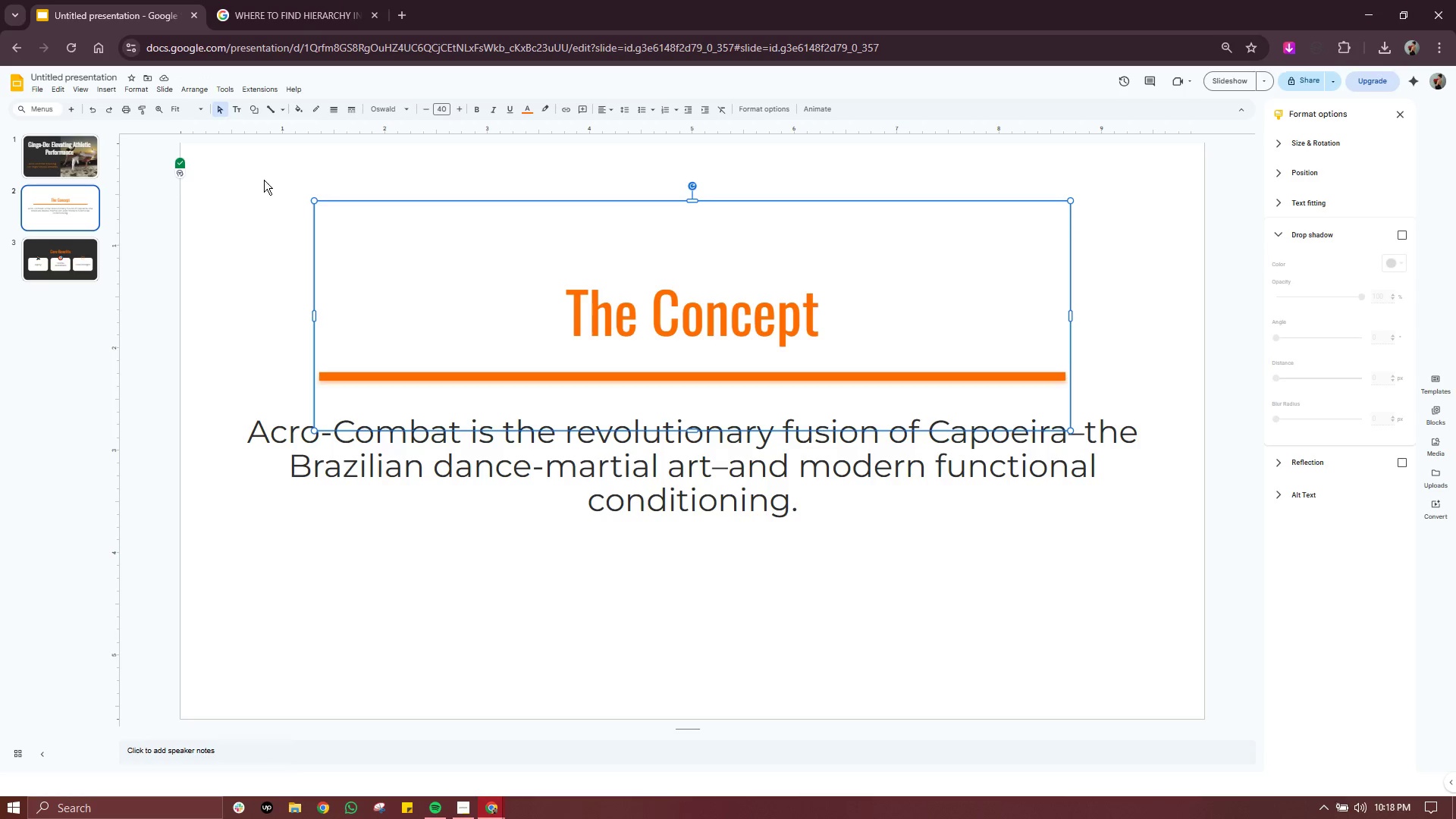 
left_click([261, 180])
 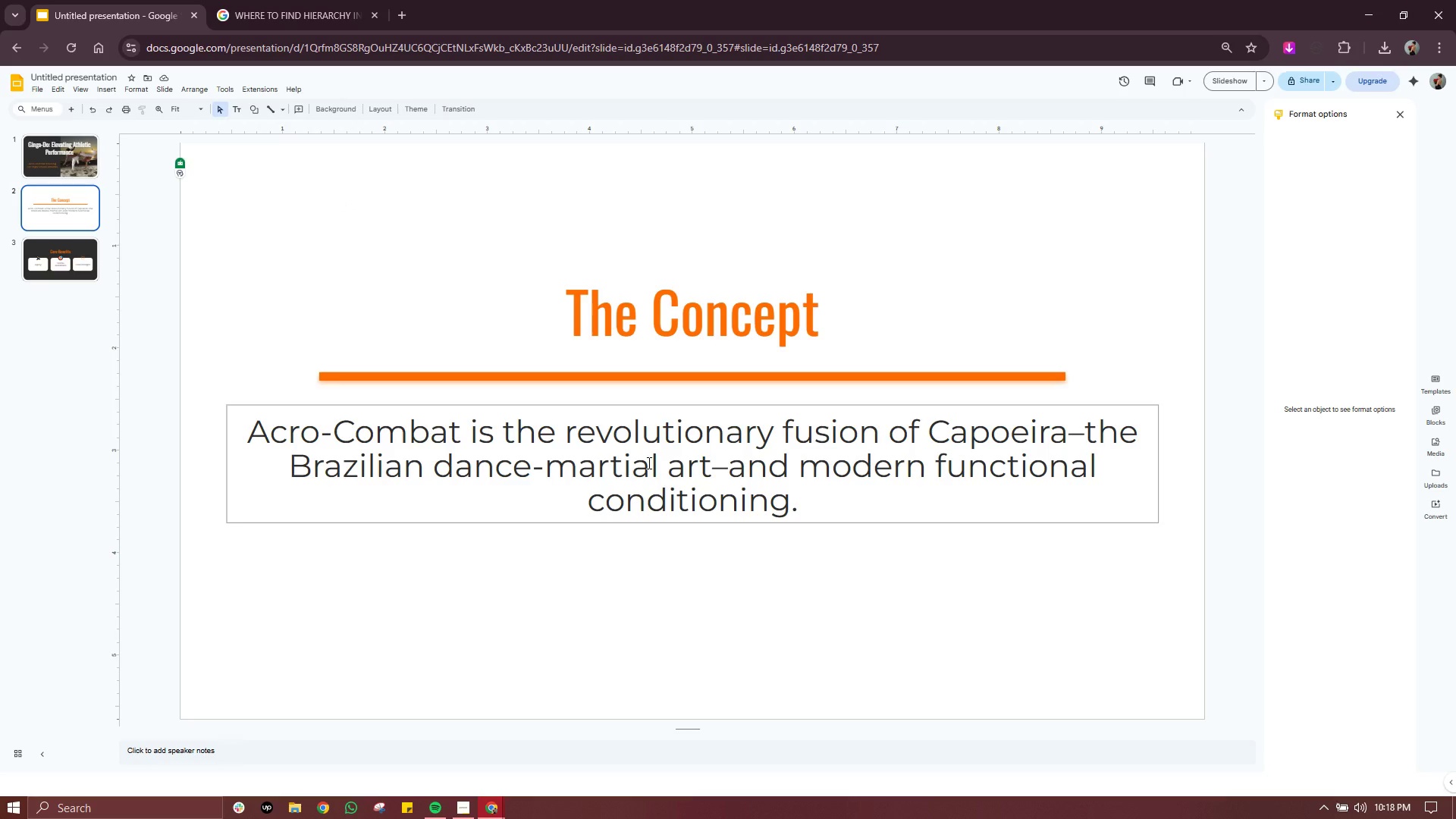 
wait(5.09)
 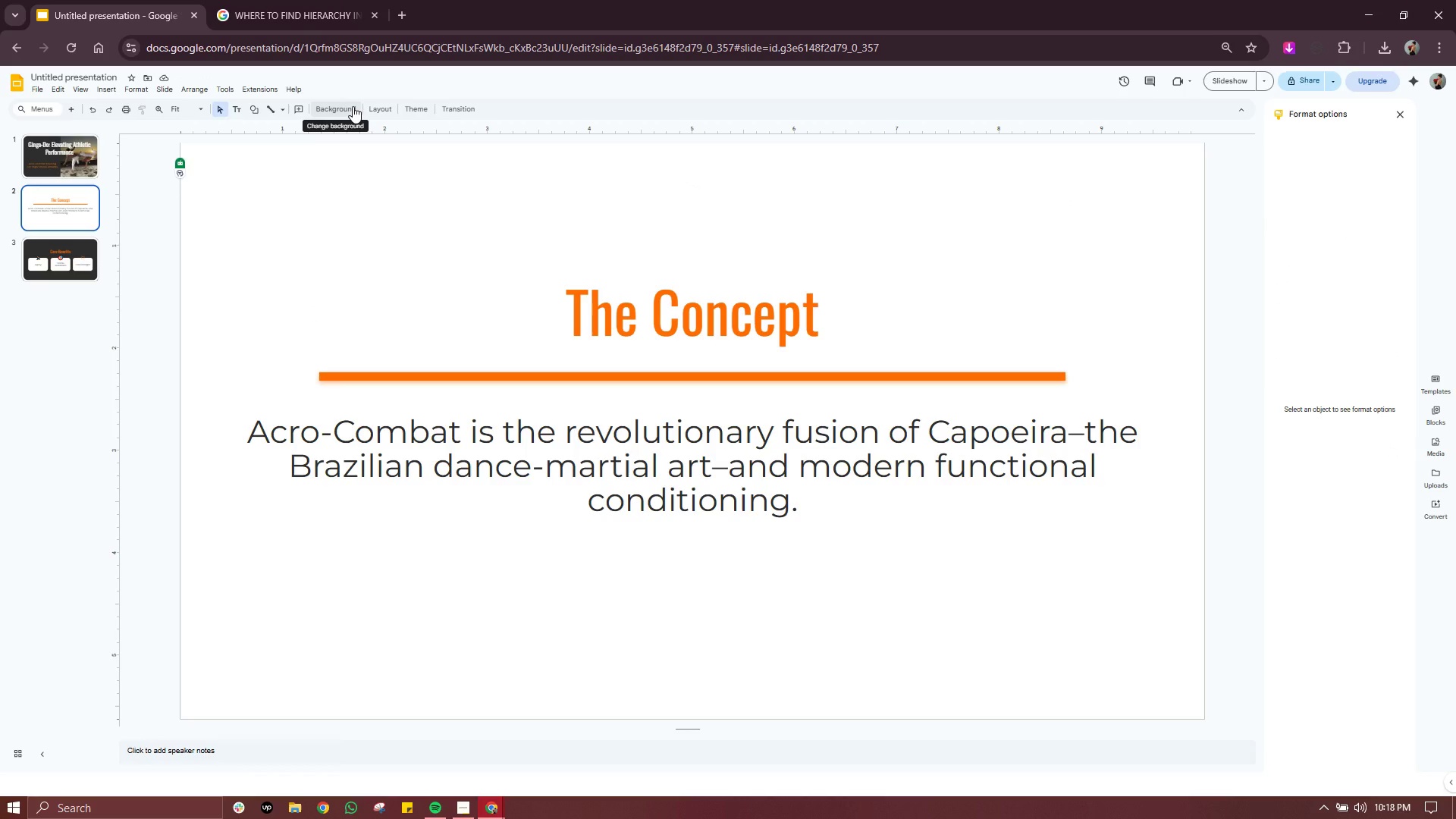 
left_click([57, 262])
 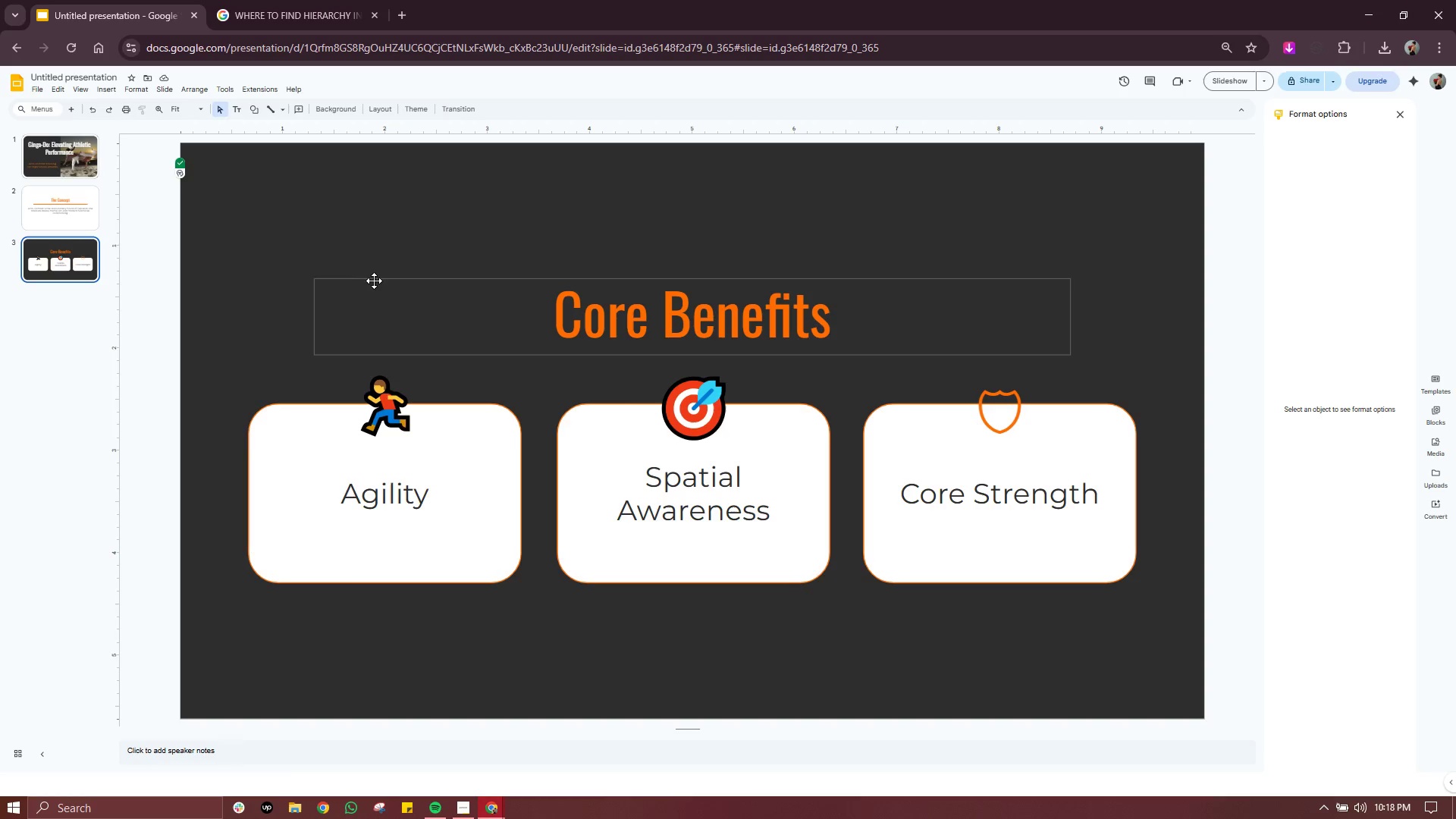 
left_click([394, 228])
 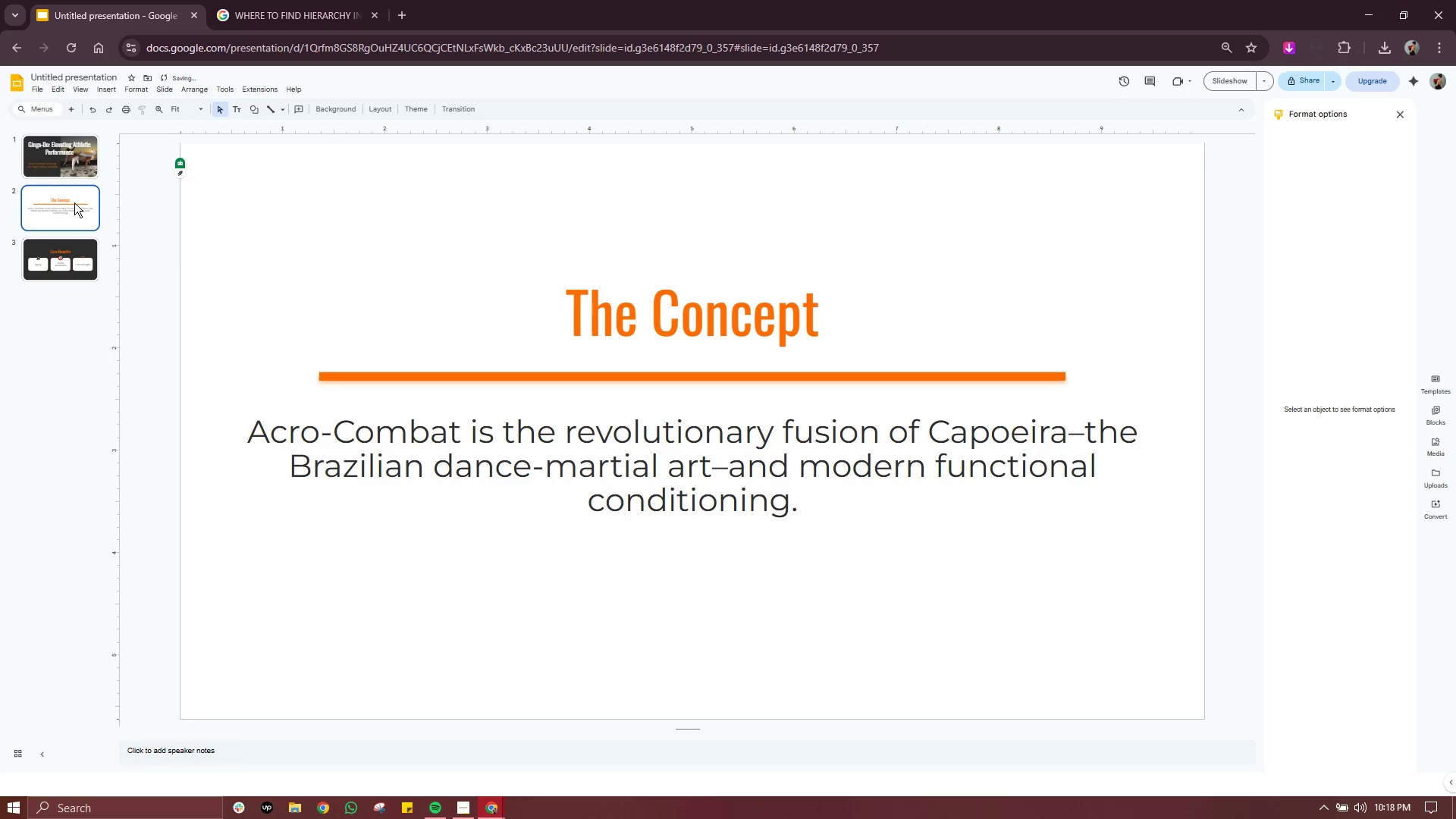 
left_click([506, 169])
 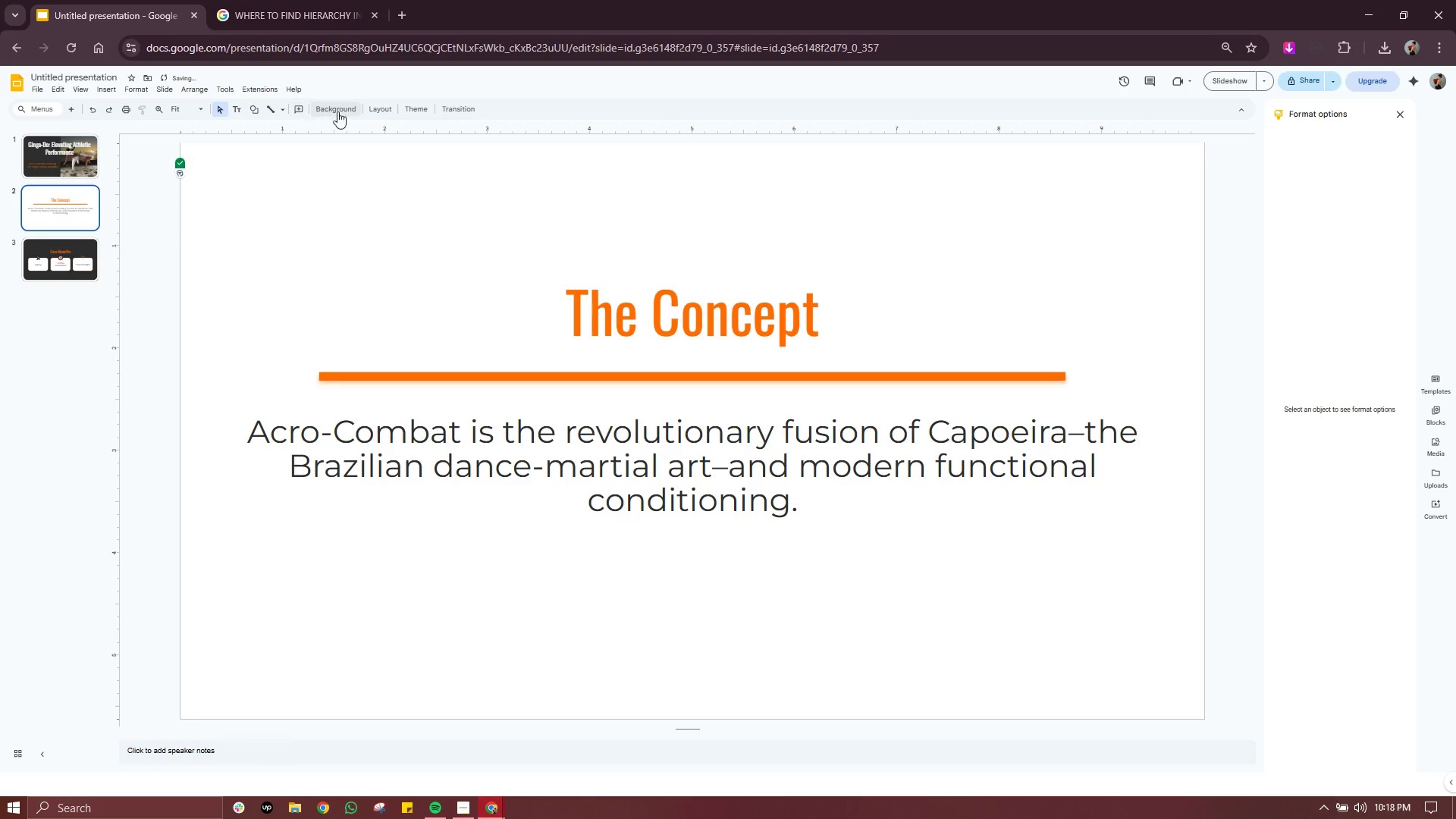 
left_click([340, 111])
 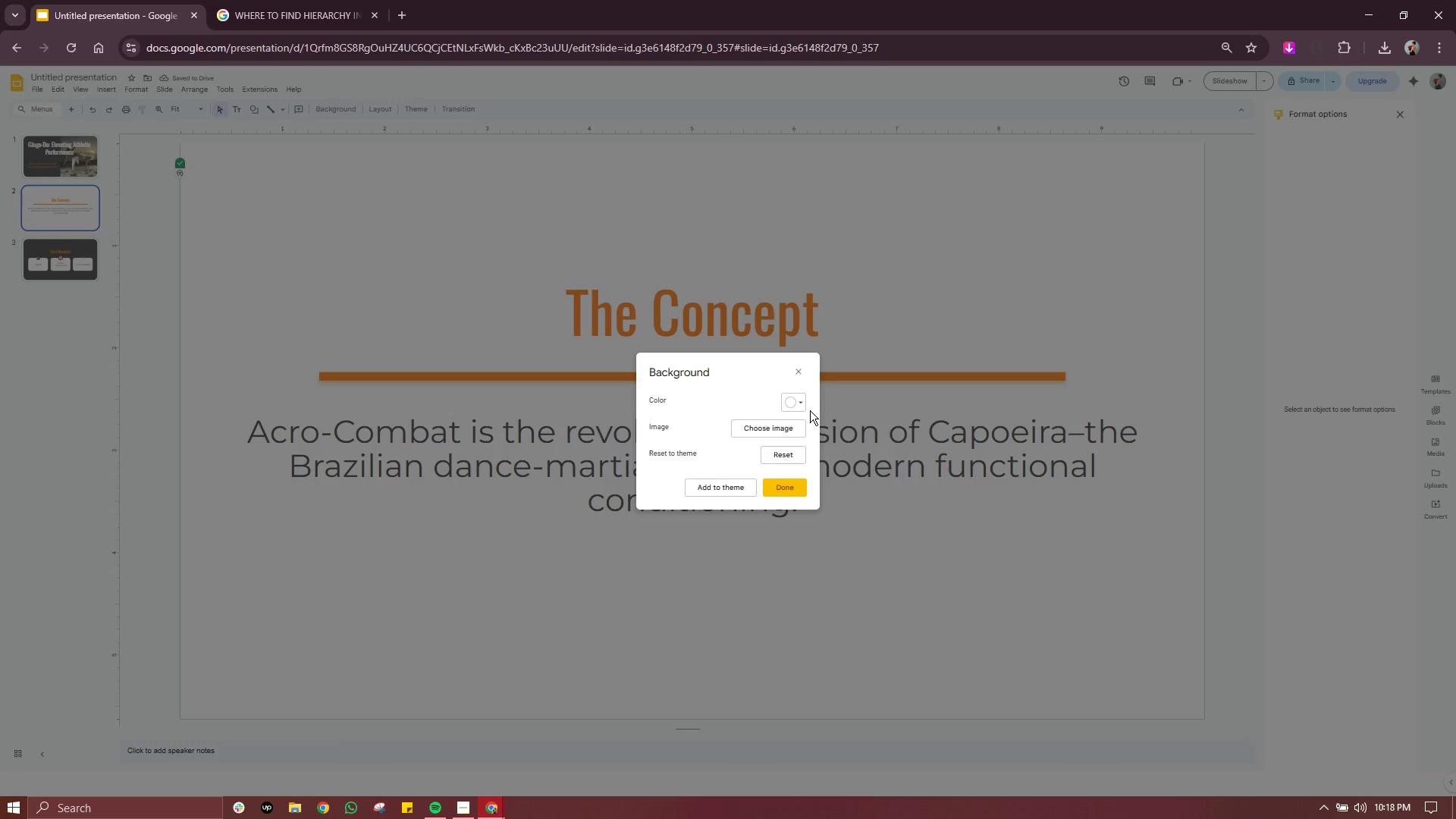 
left_click([798, 398])
 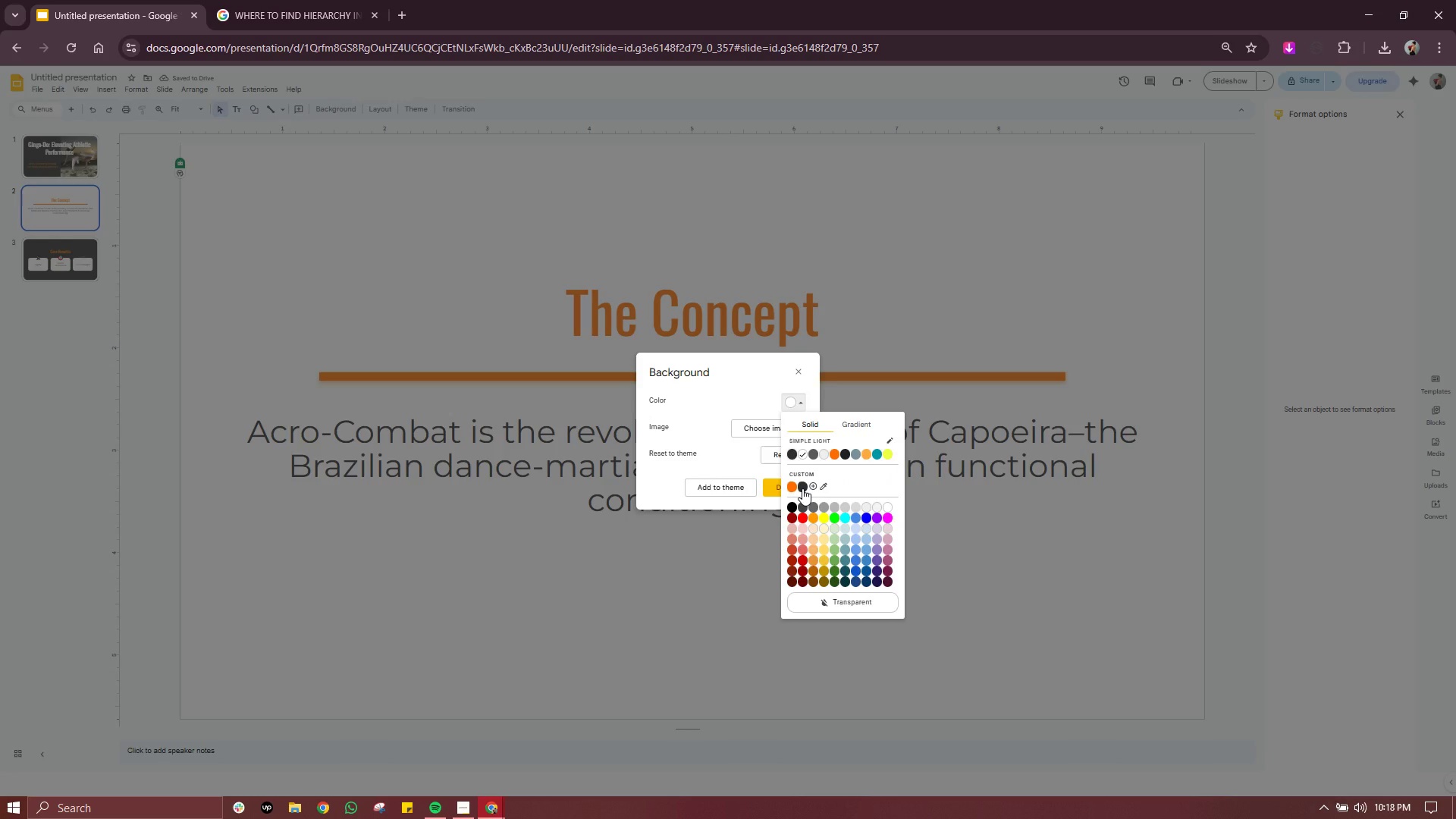 
left_click([802, 488])
 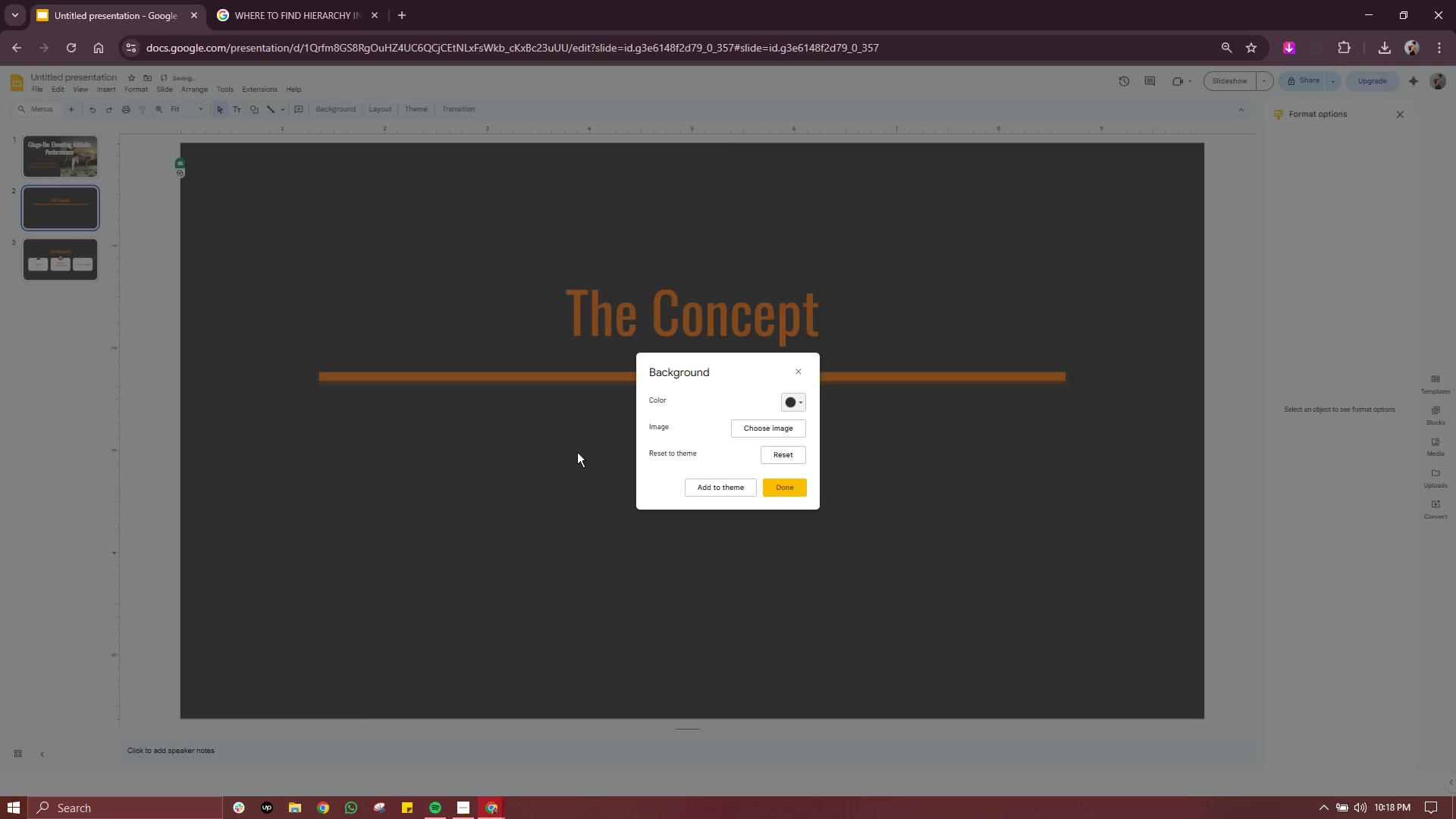 
left_click([569, 452])
 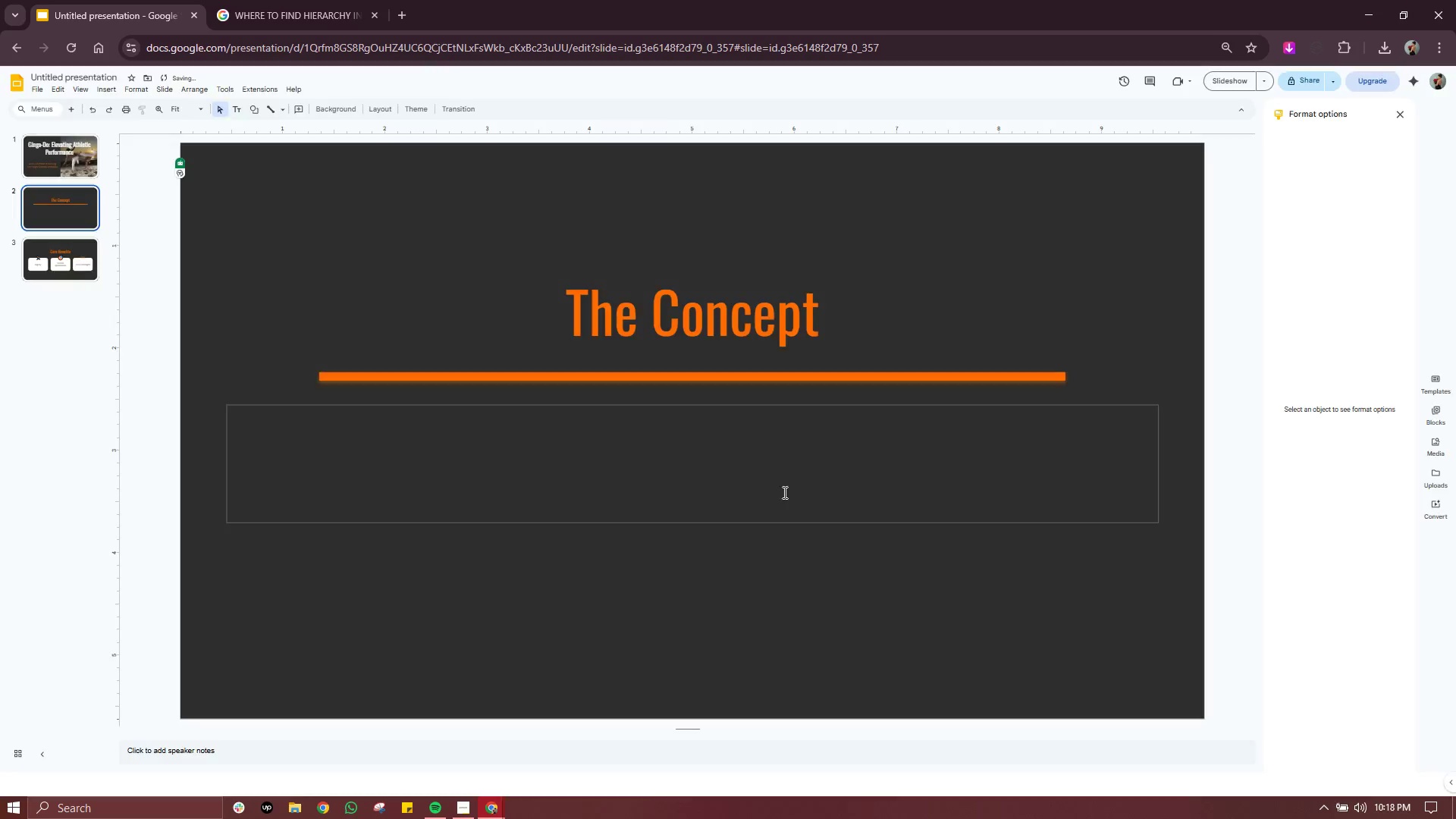 
double_click([593, 469])
 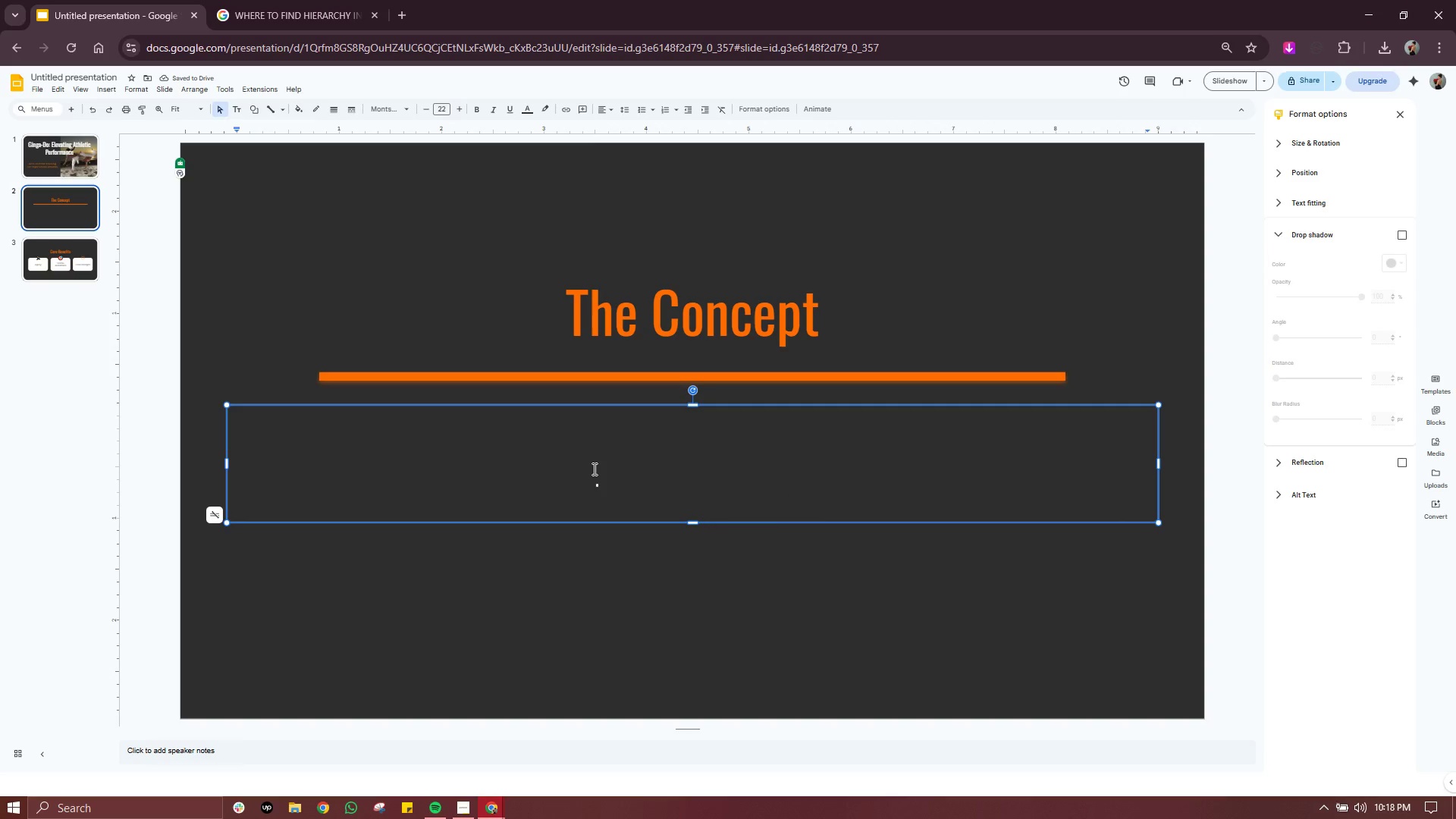 
triple_click([593, 469])
 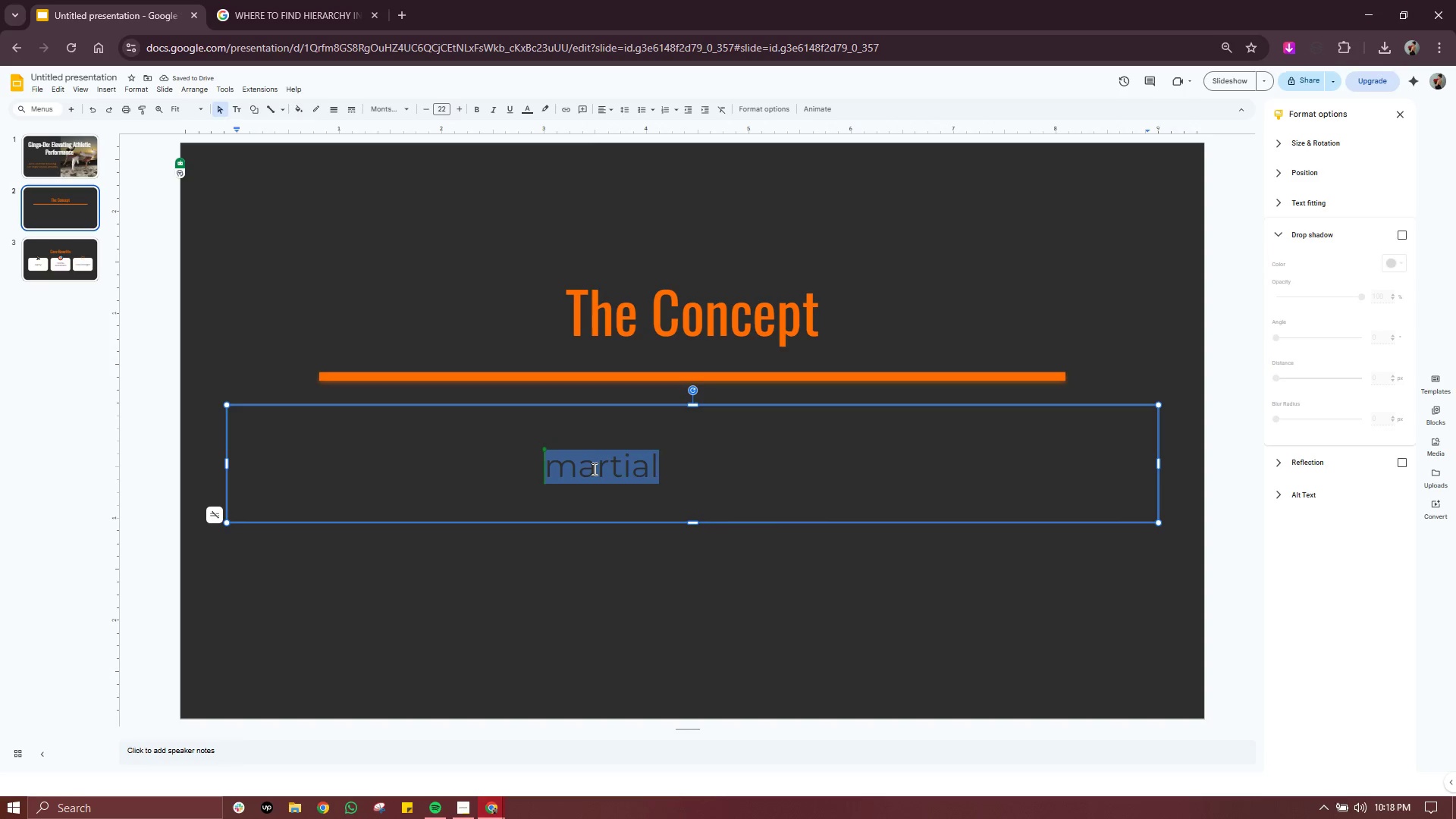 
triple_click([593, 469])
 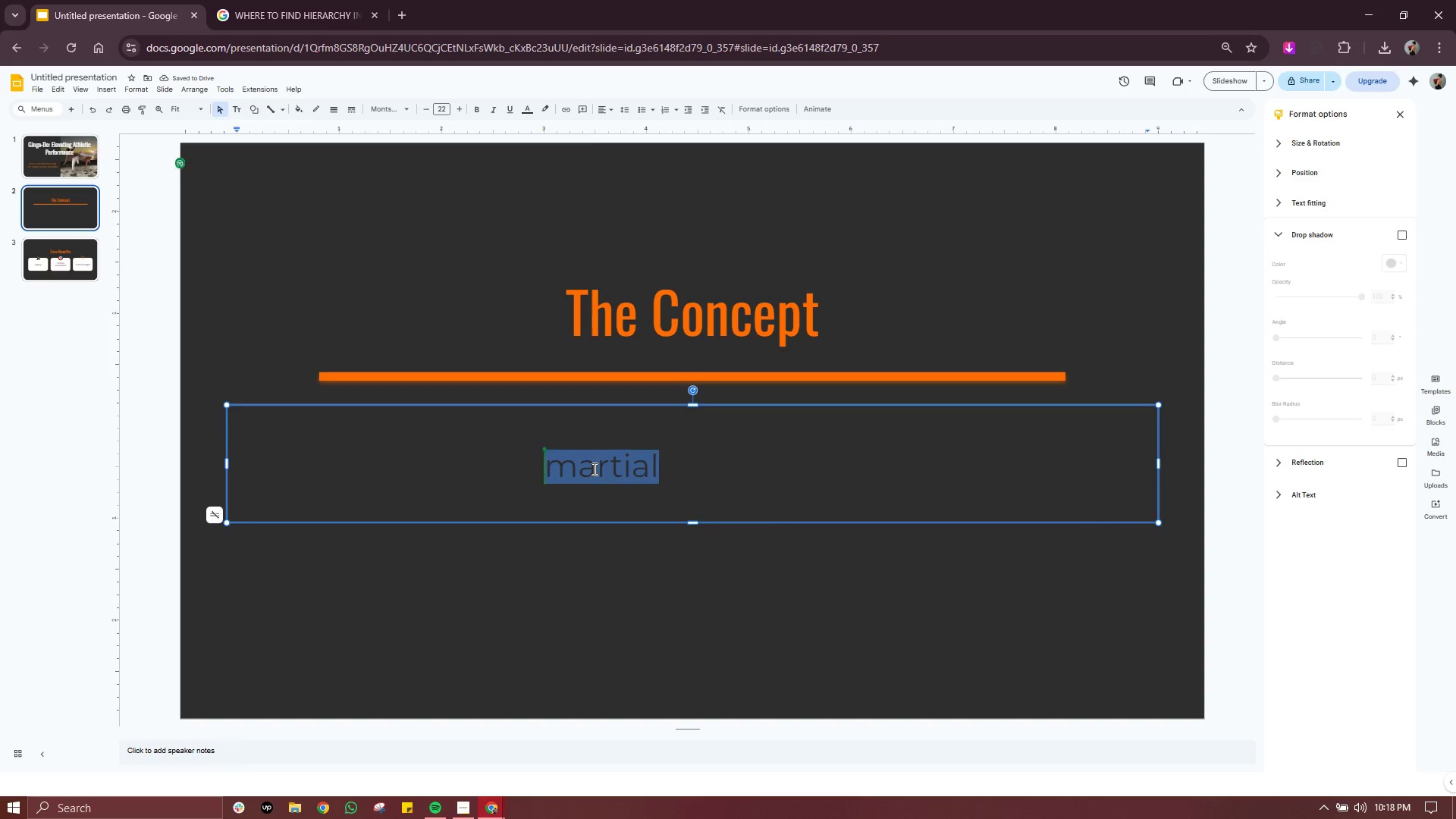 
triple_click([593, 469])
 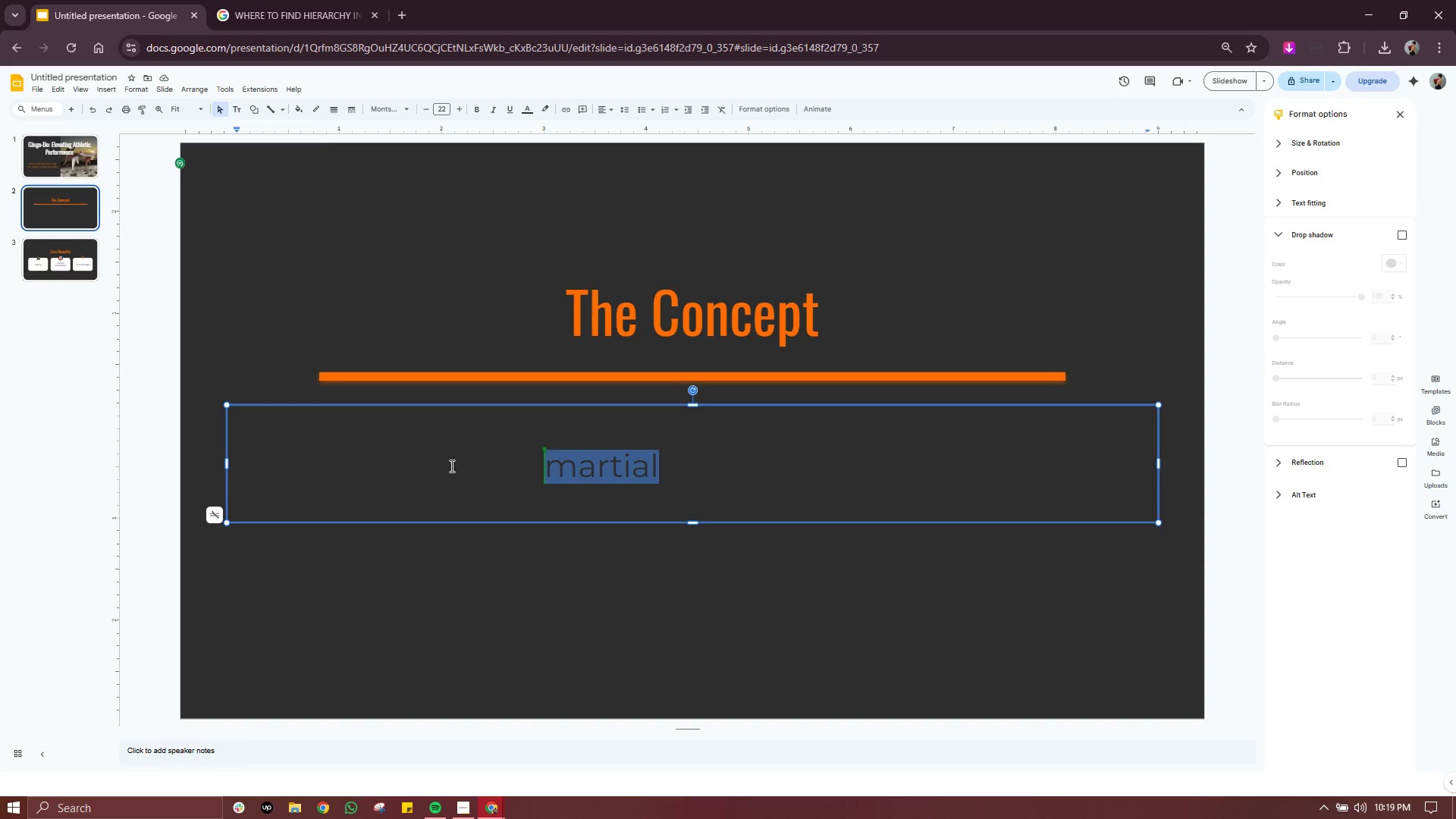 
wait(37.42)
 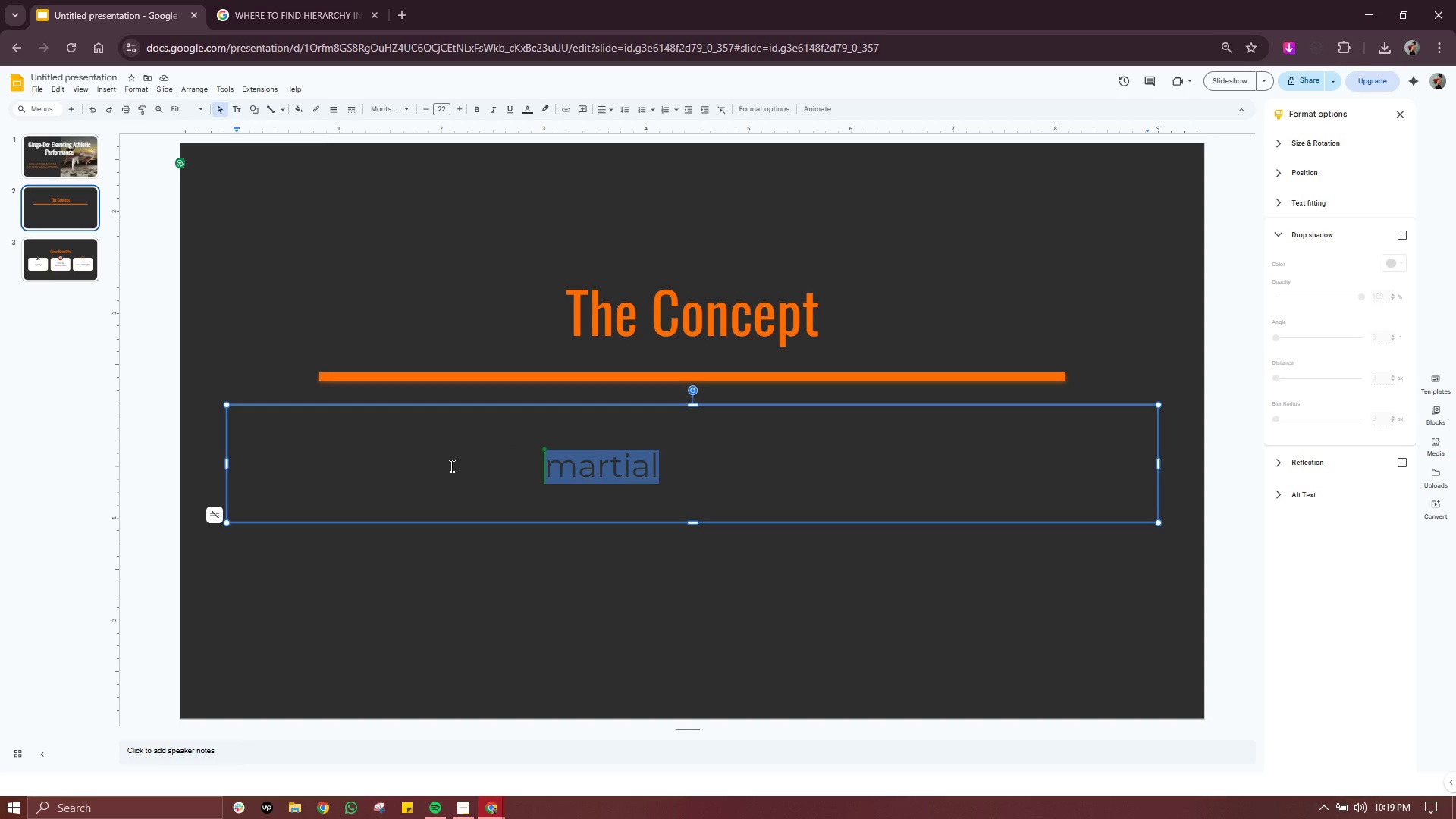 
left_click([827, 172])
 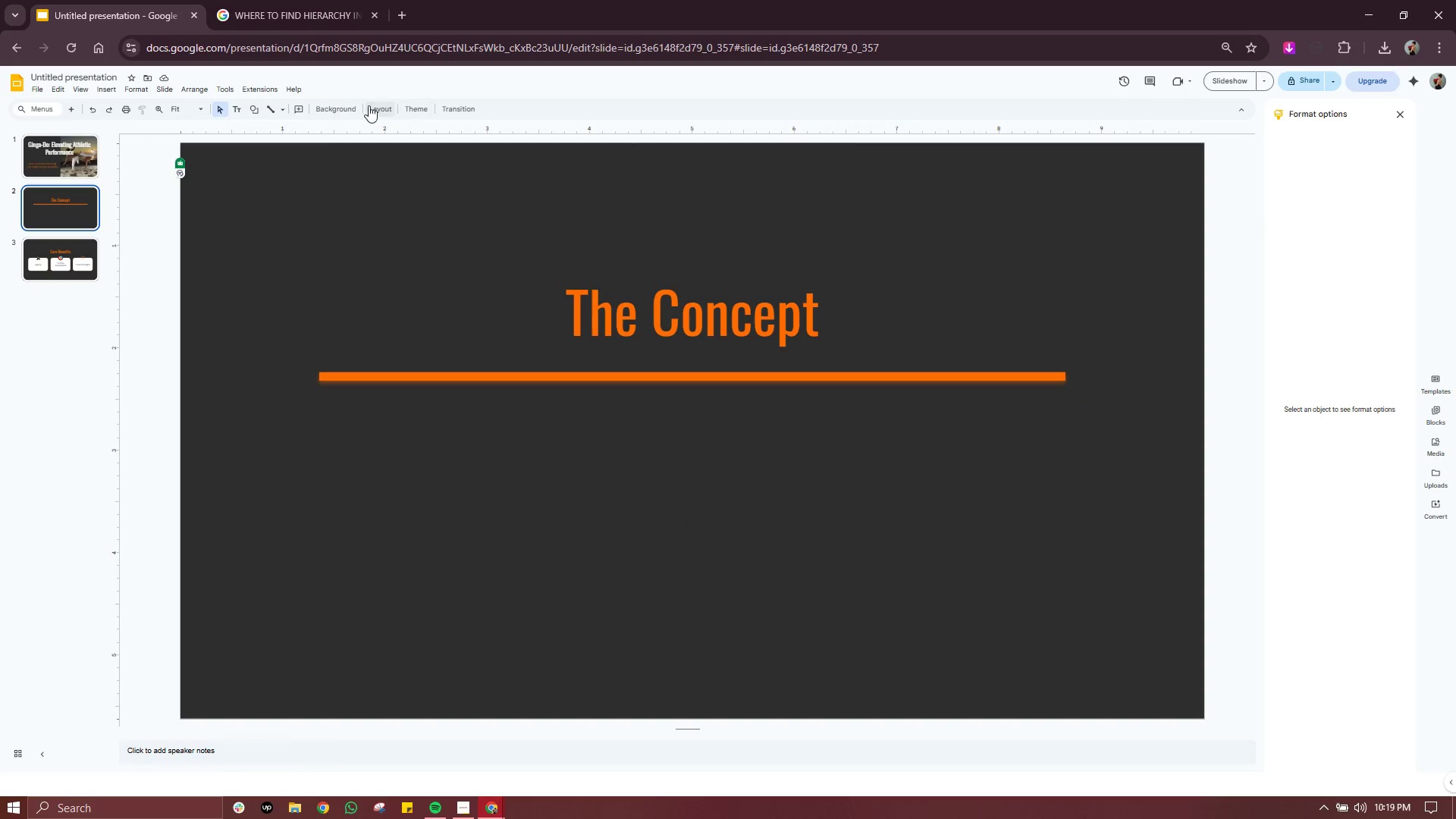 
left_click([343, 104])
 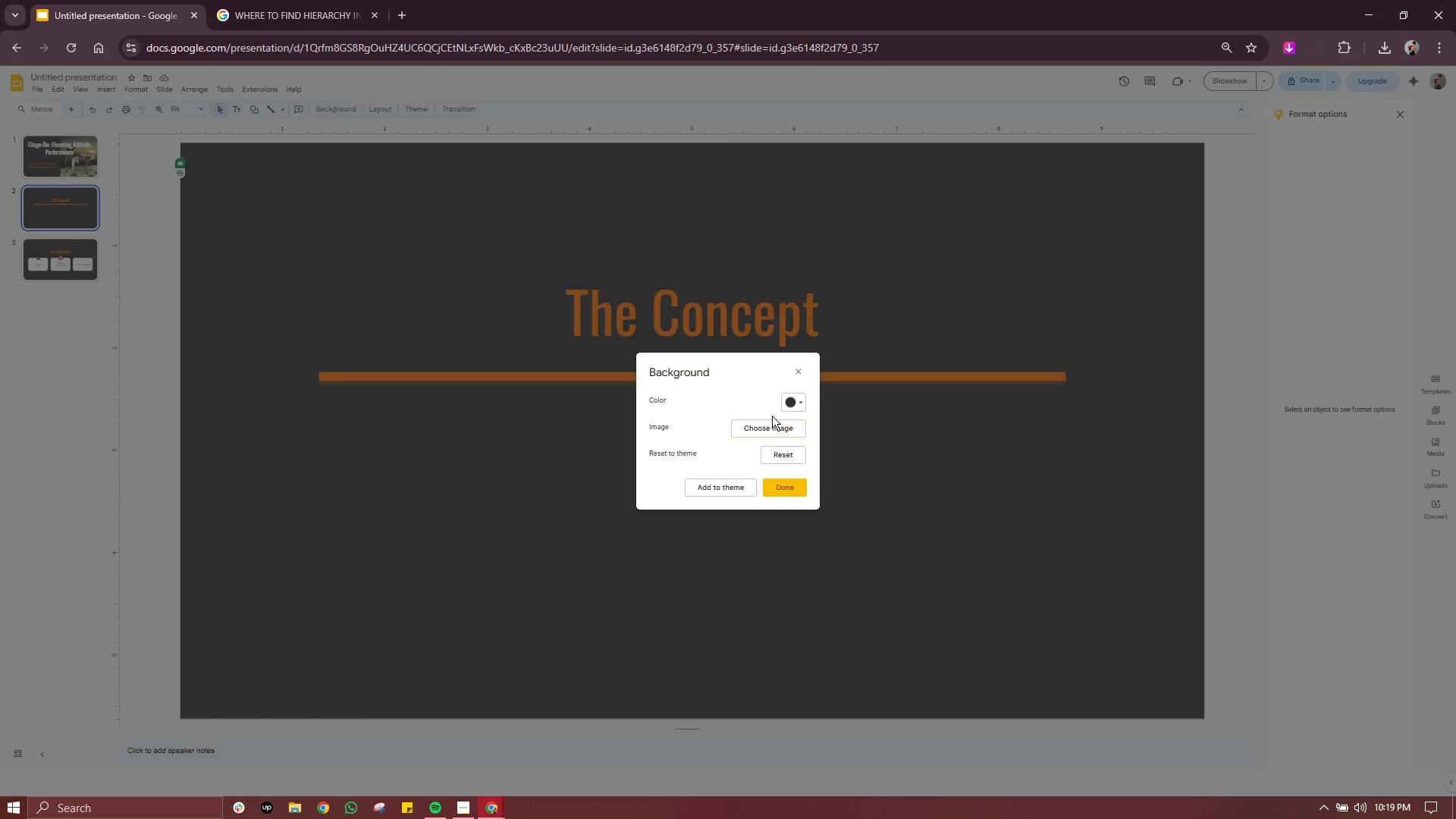 
left_click([797, 401])
 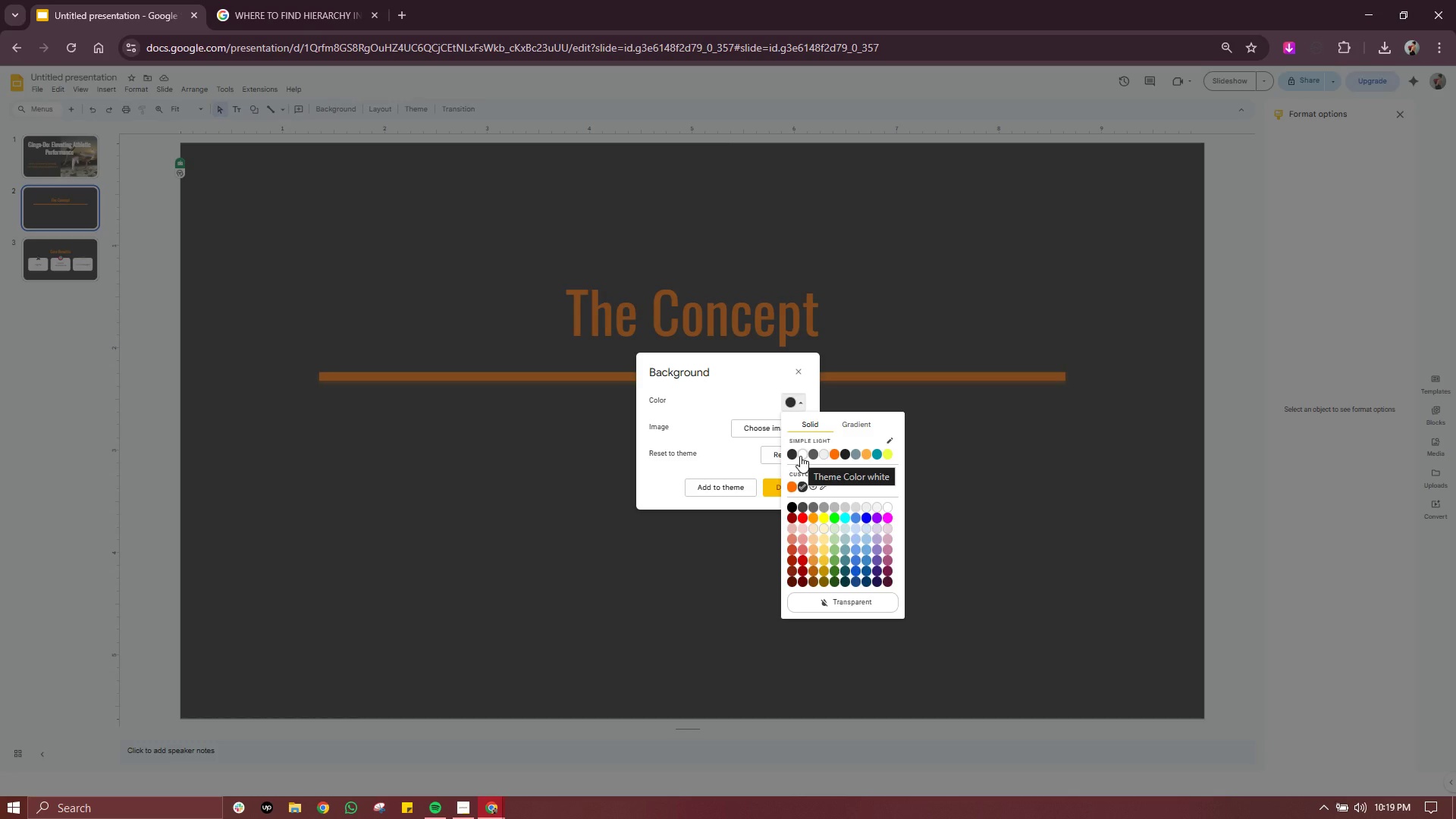 
left_click([800, 456])
 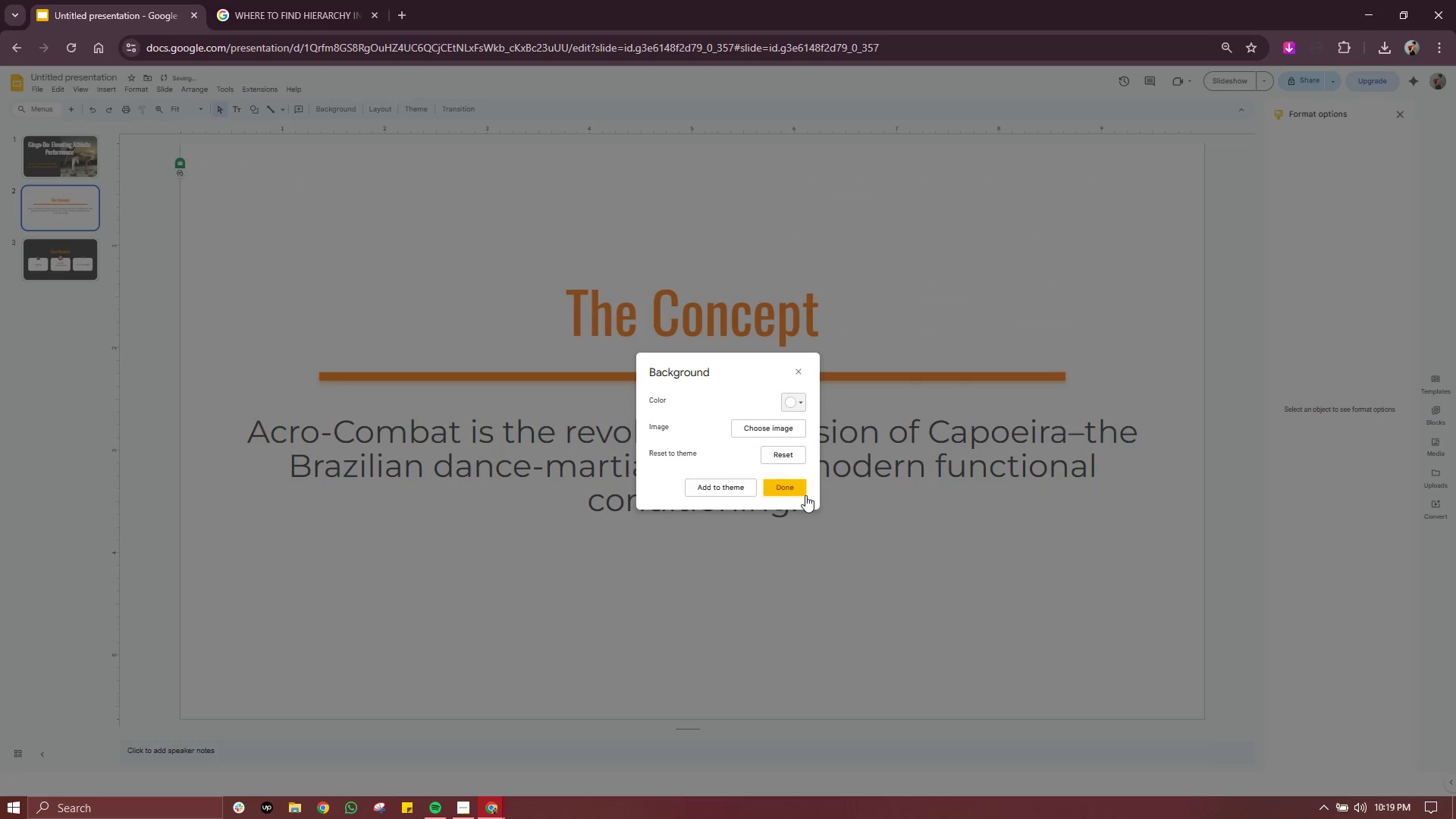 
left_click([805, 495])
 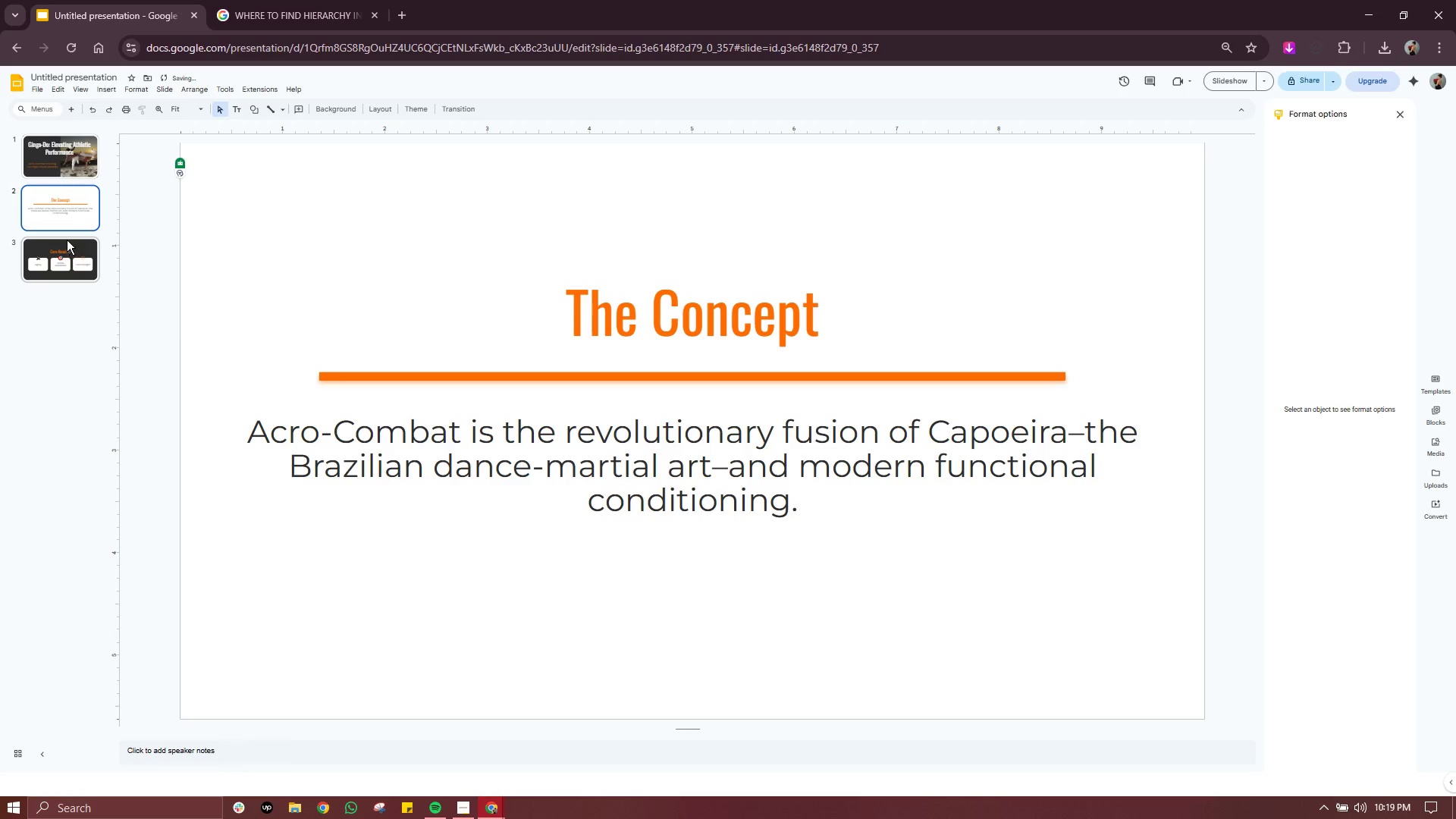 
left_click([67, 240])
 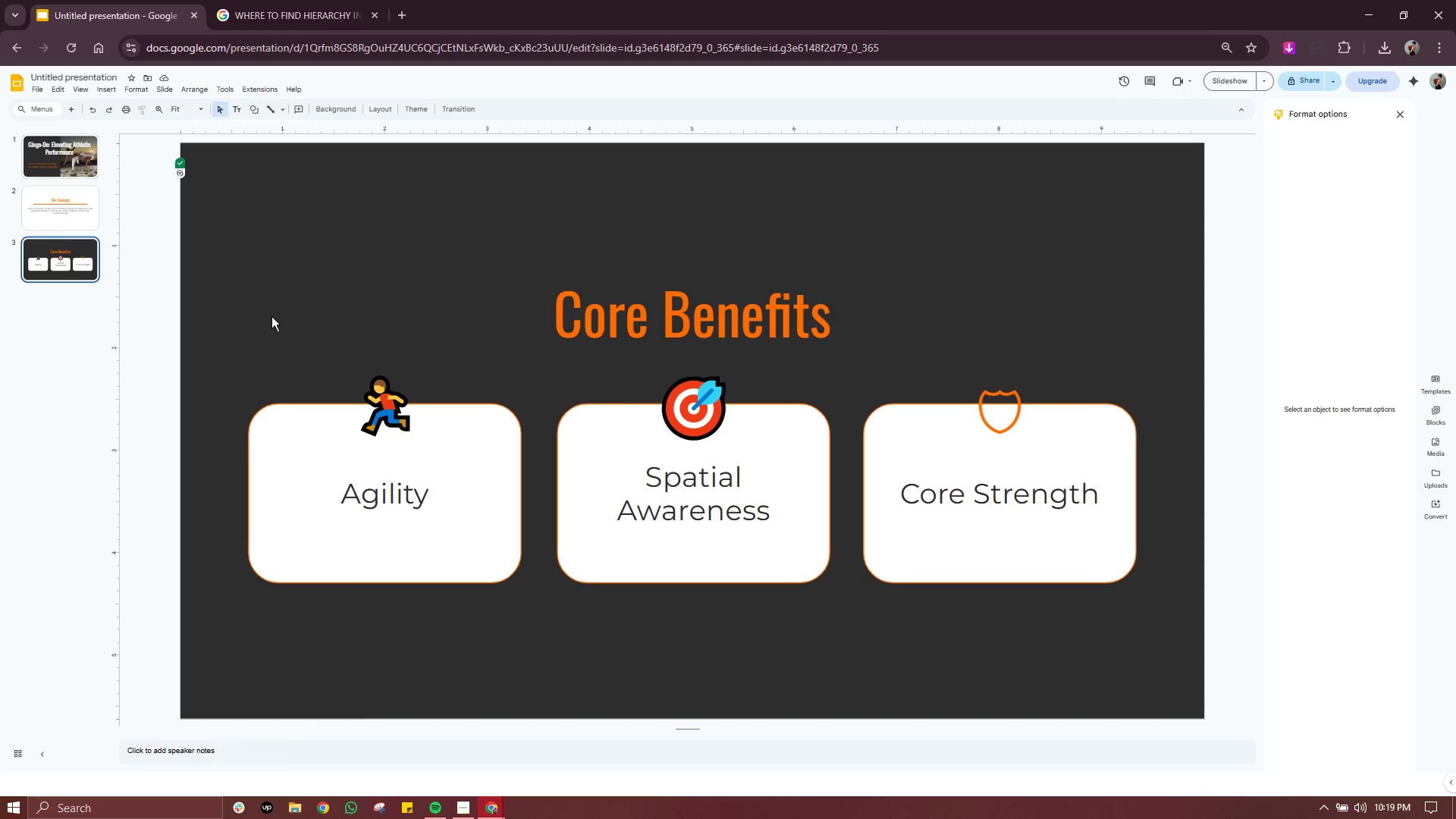 
left_click([86, 196])
 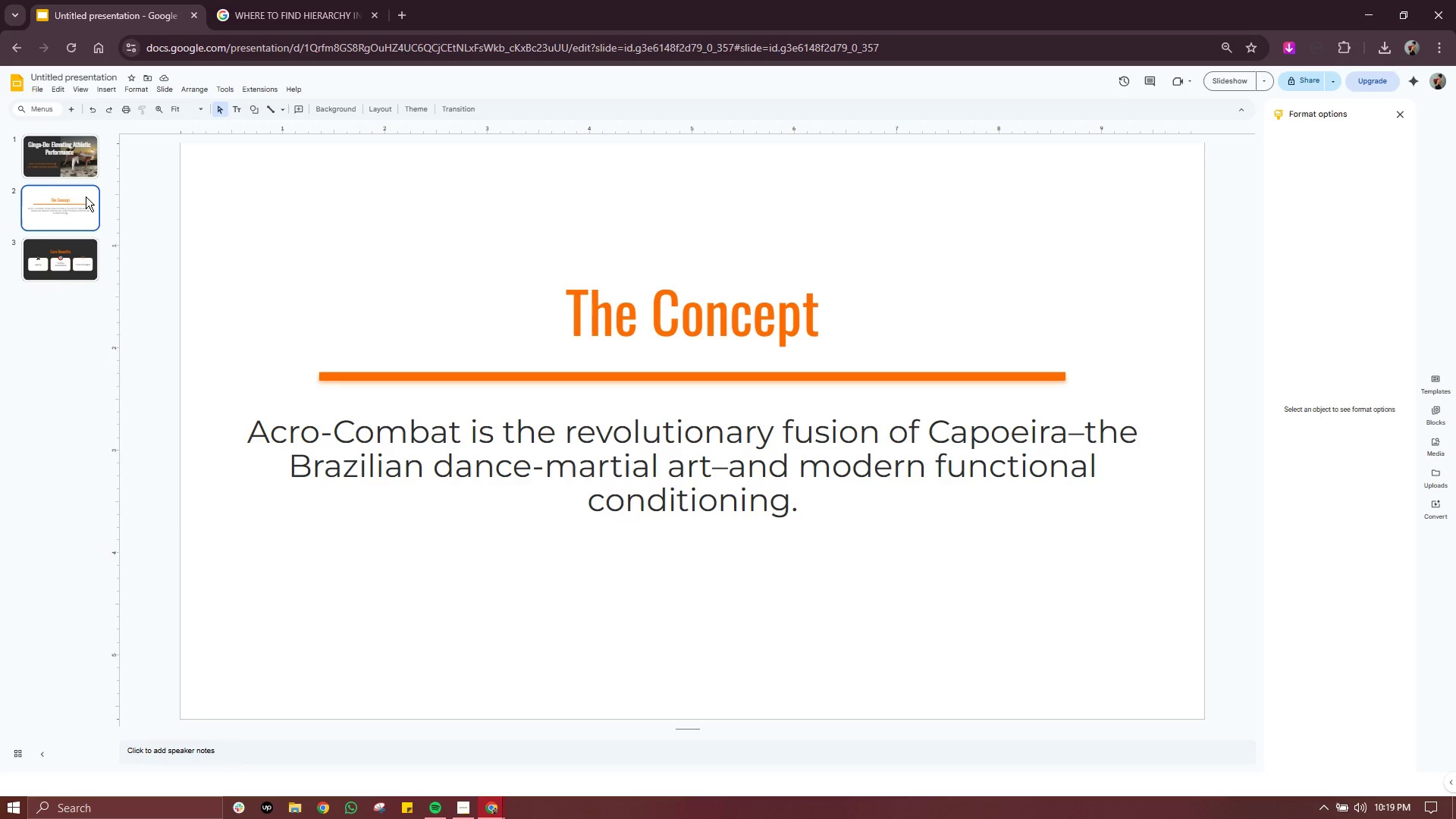 
right_click([86, 196])
 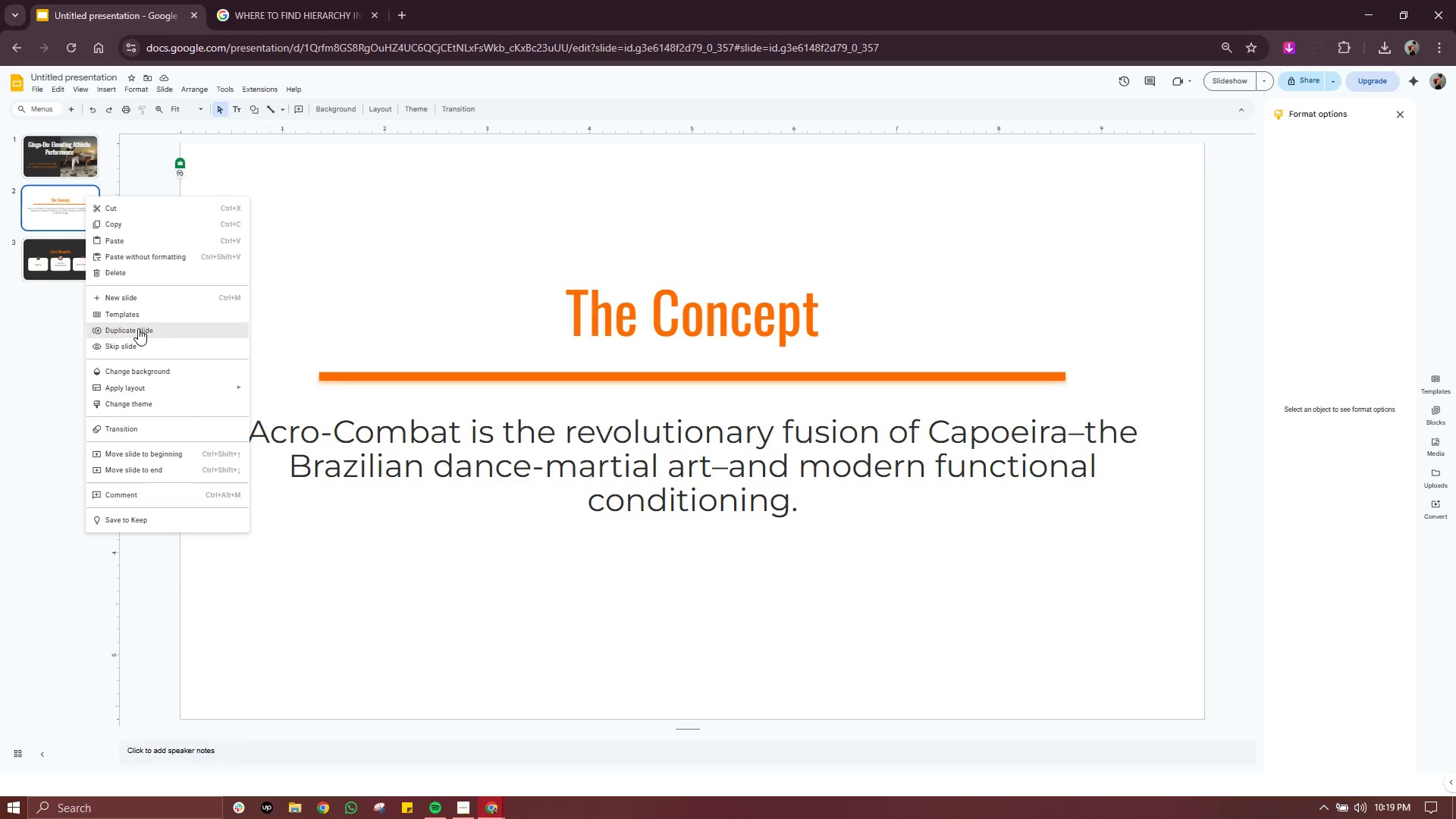 
left_click([138, 333])
 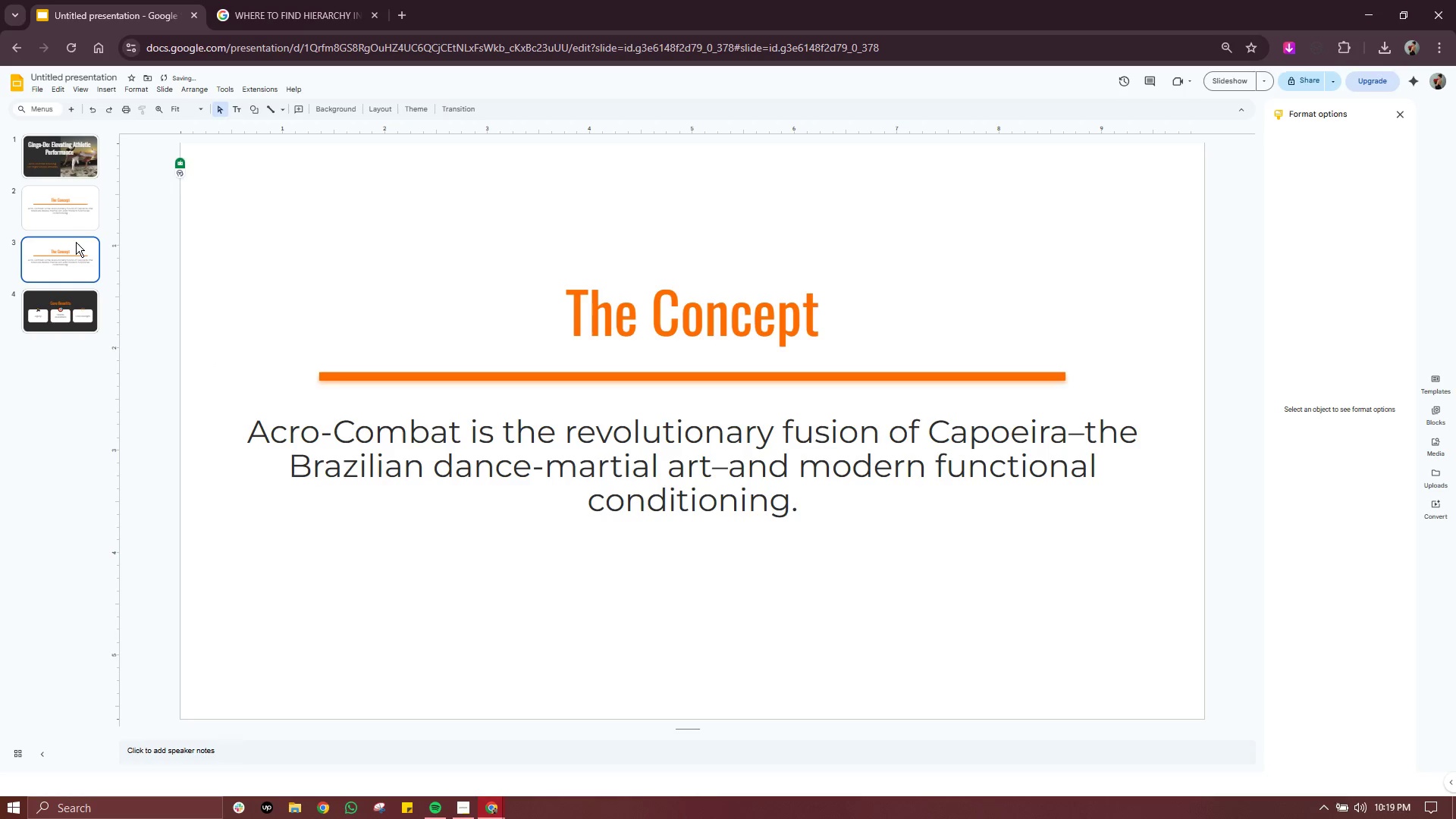 
left_click_drag(start_coordinate=[77, 244], to_coordinate=[79, 366])
 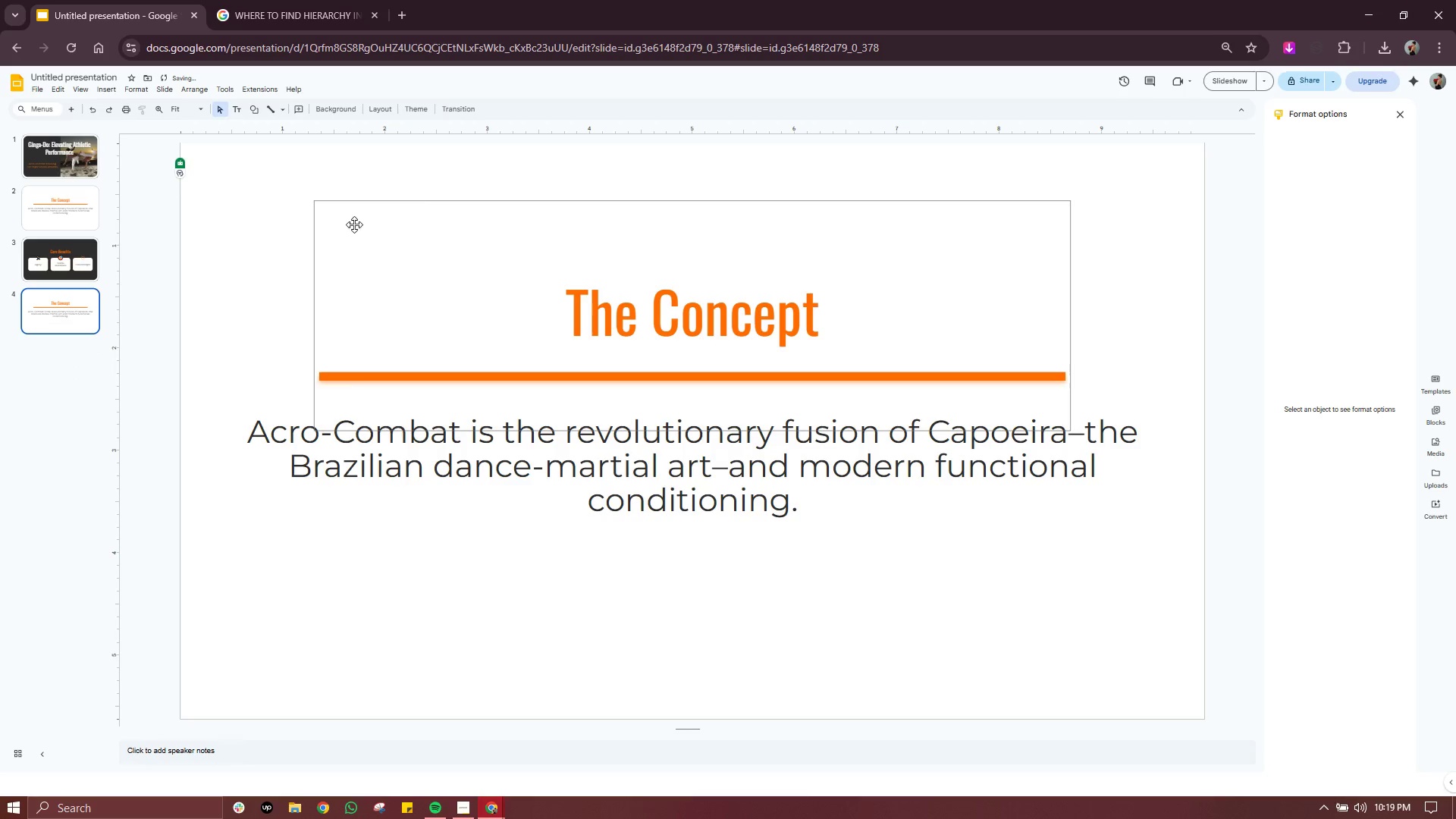 
left_click([308, 243])
 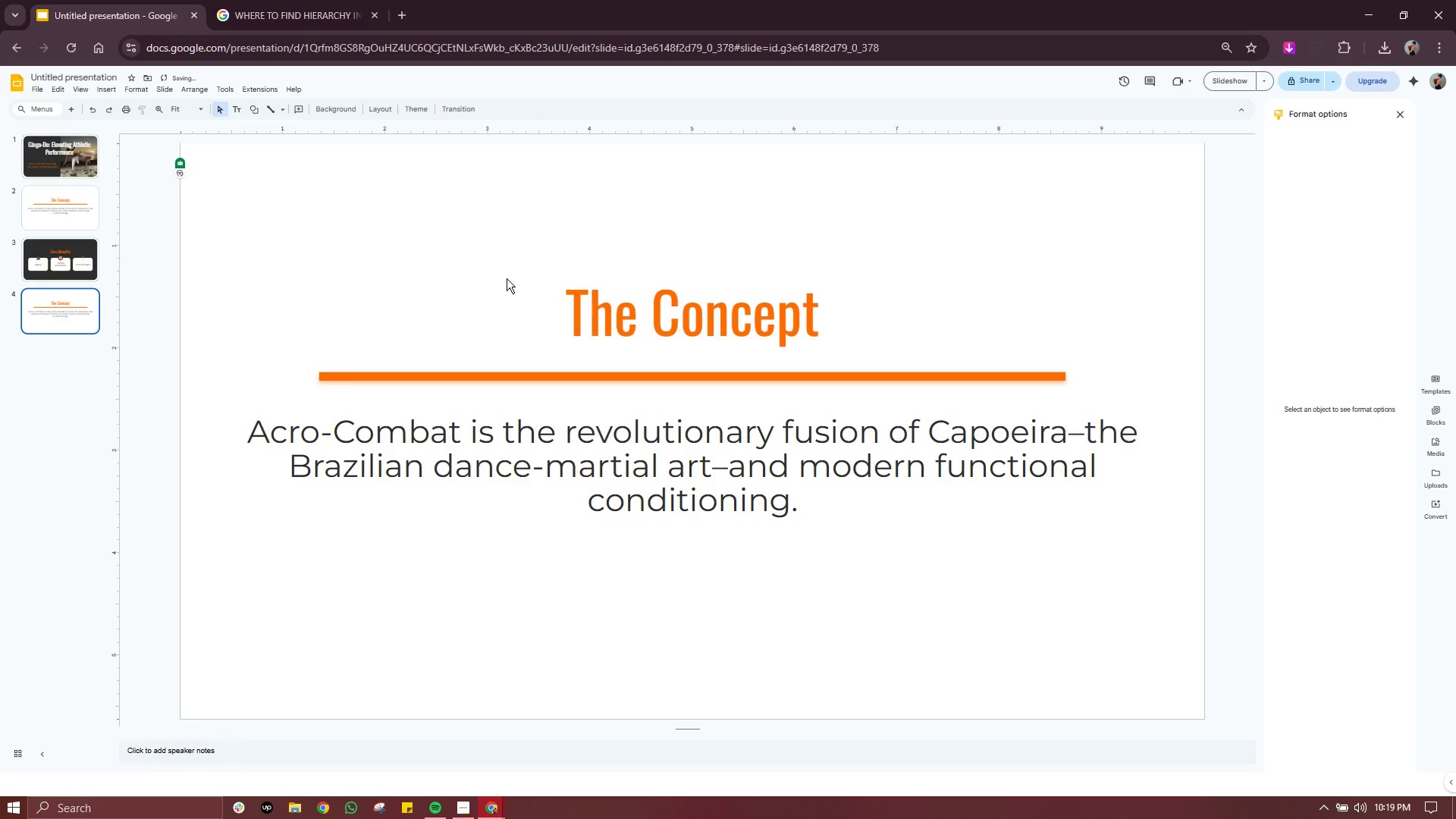 
left_click([507, 278])
 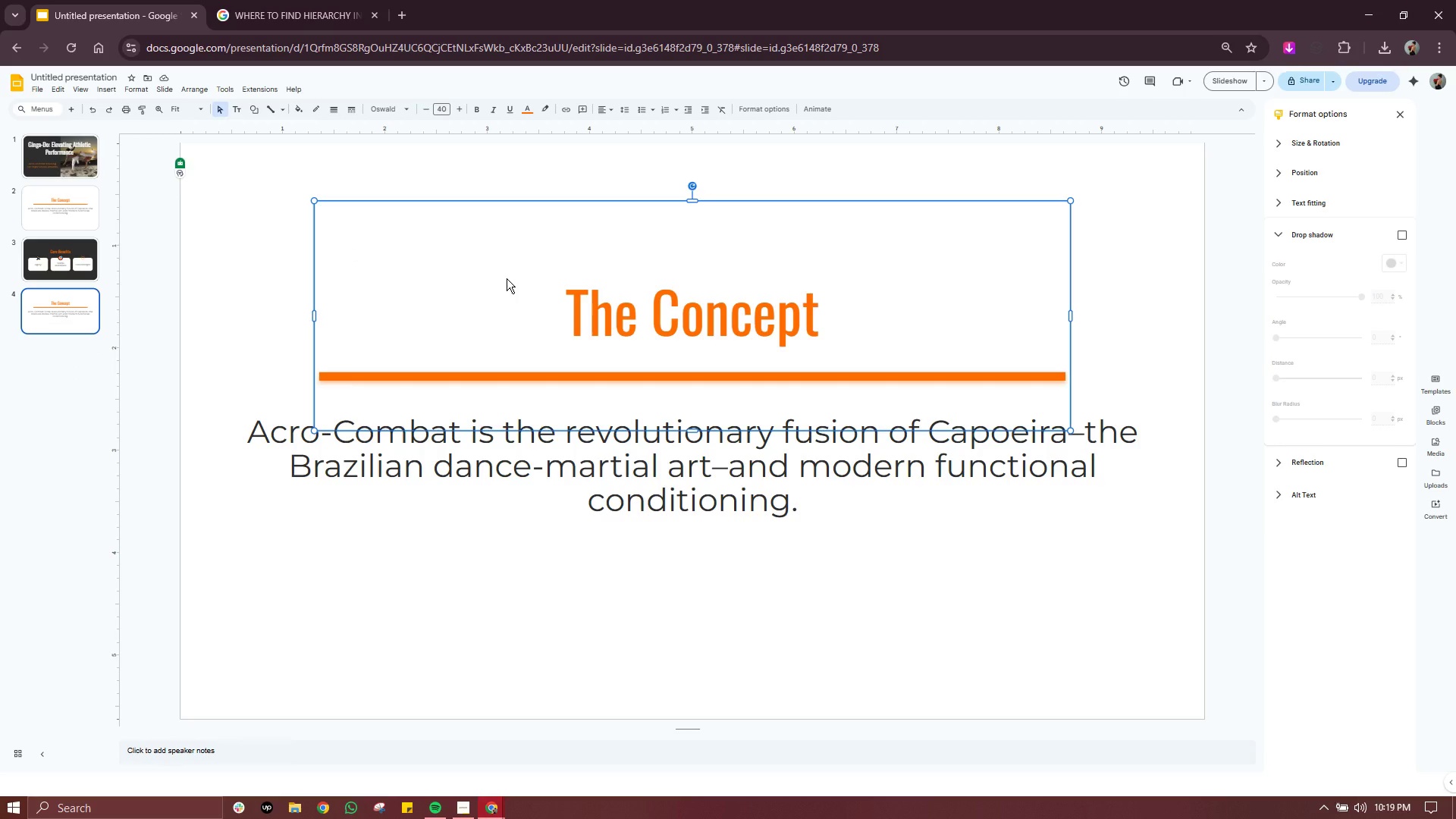 
wait(5.38)
 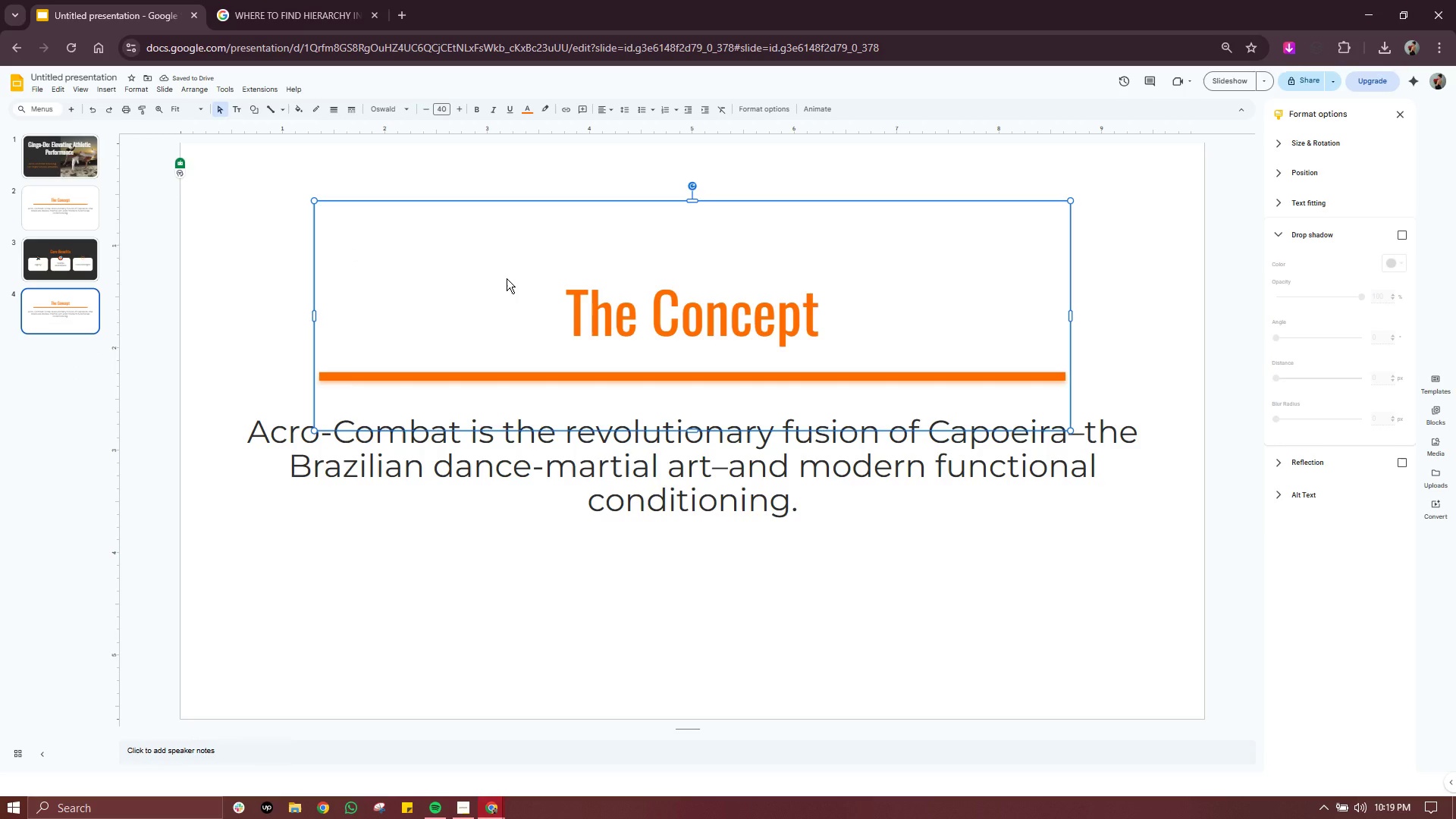 
double_click([612, 285])
 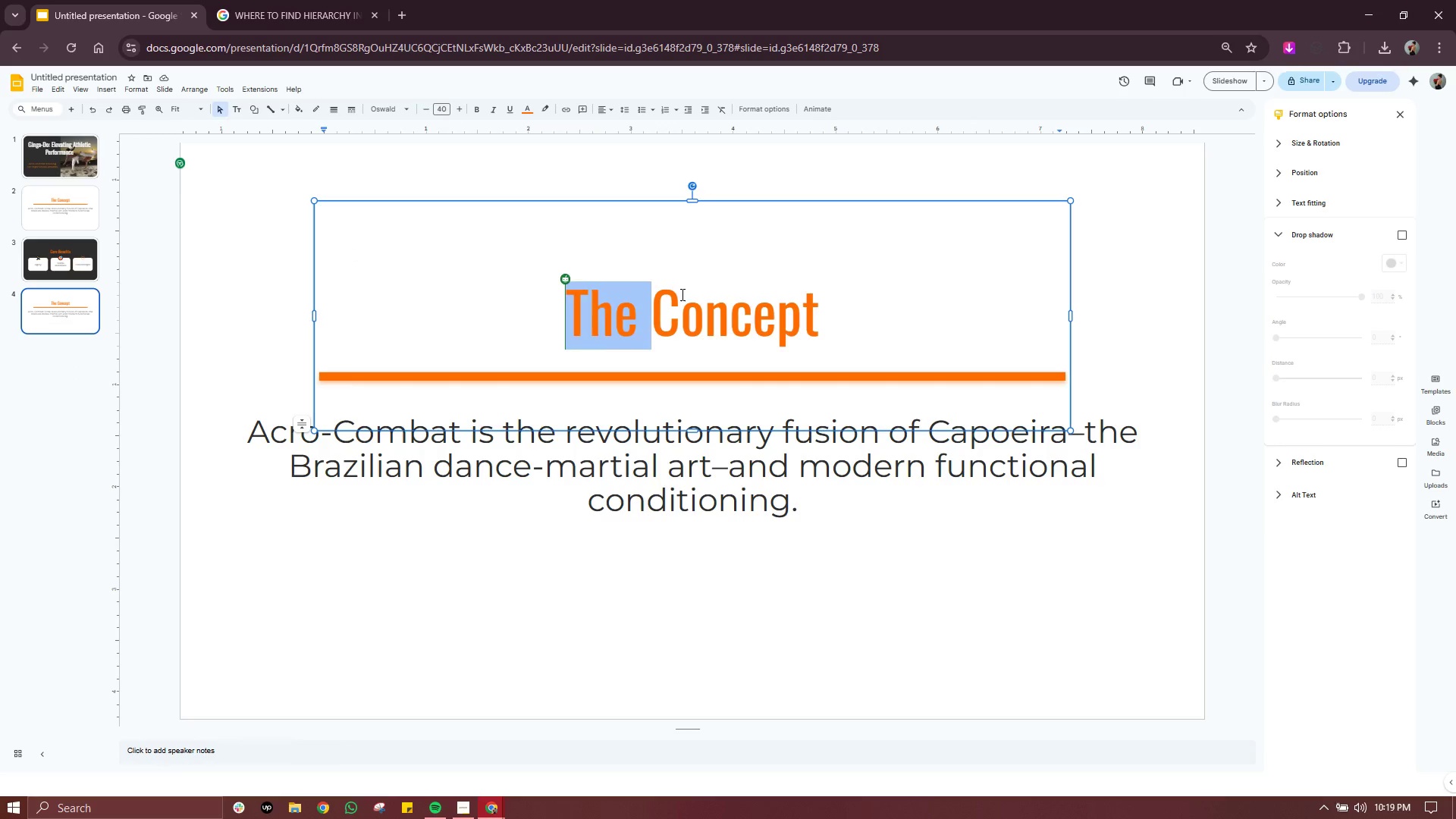 
double_click([681, 294])
 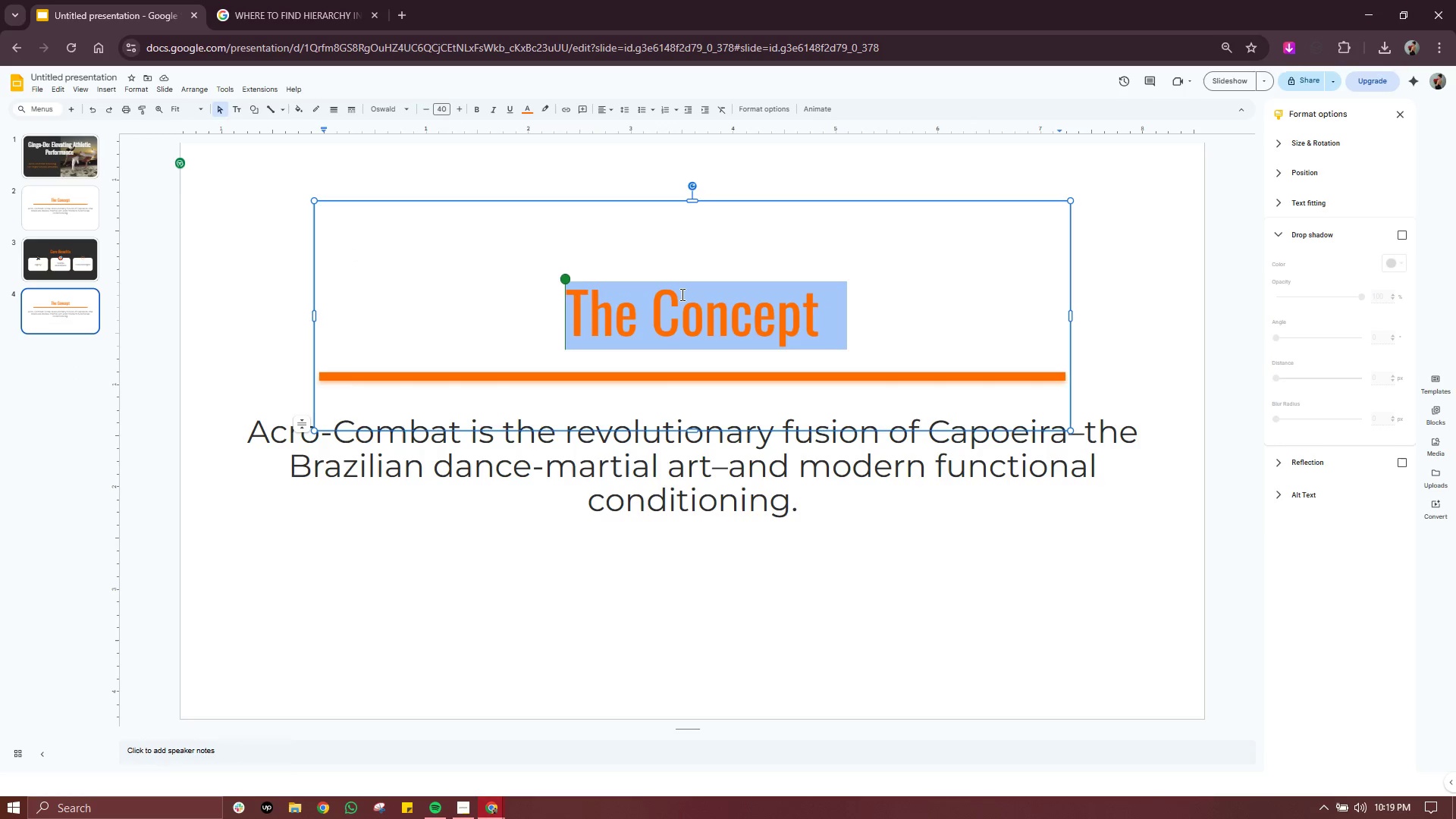 
triple_click([681, 294])
 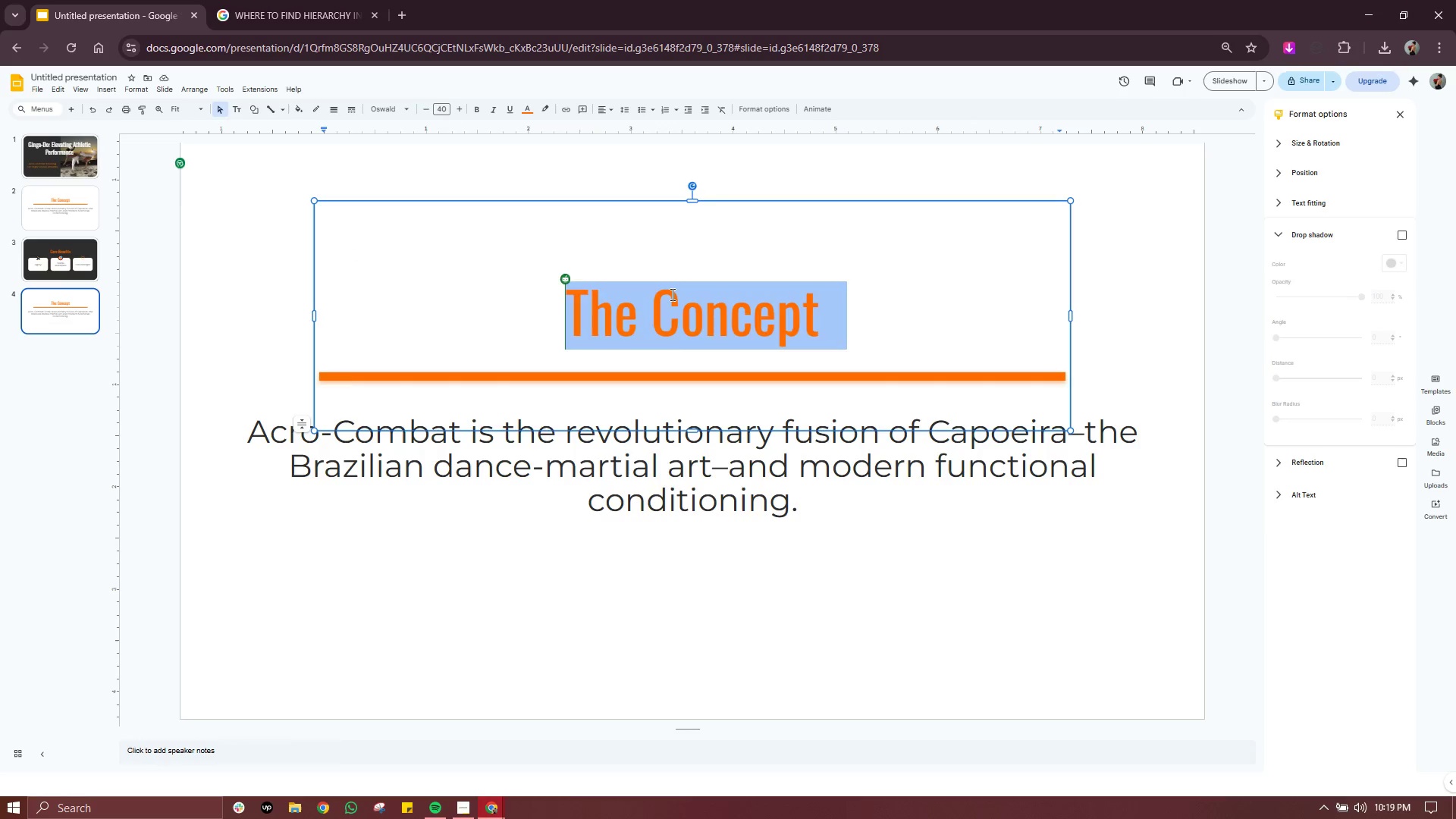 
type(2)
key(Backspace)
type(4 )
key(Backspace)
type(-Week Varsity Workshop)
 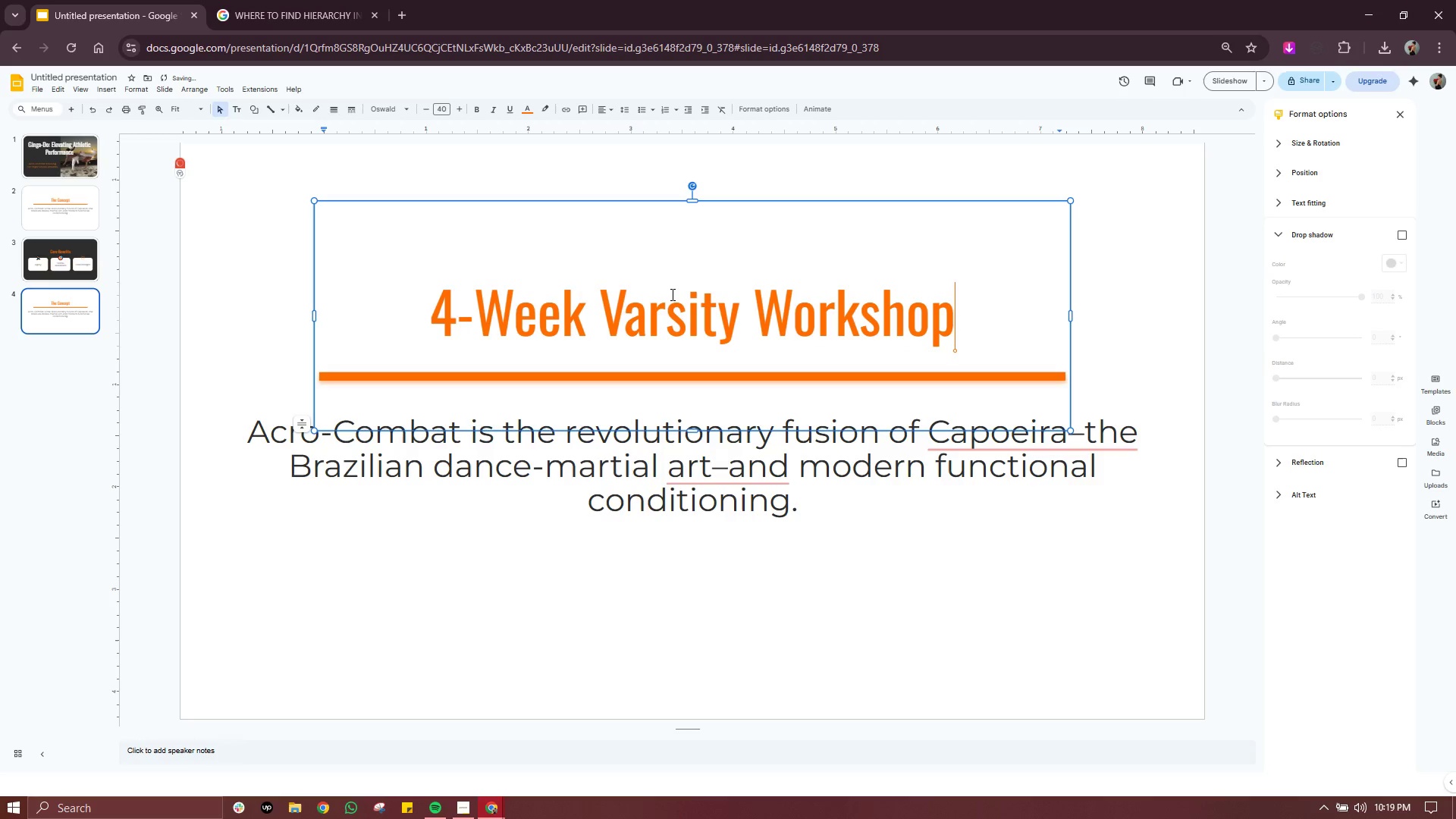 
double_click([656, 324])
 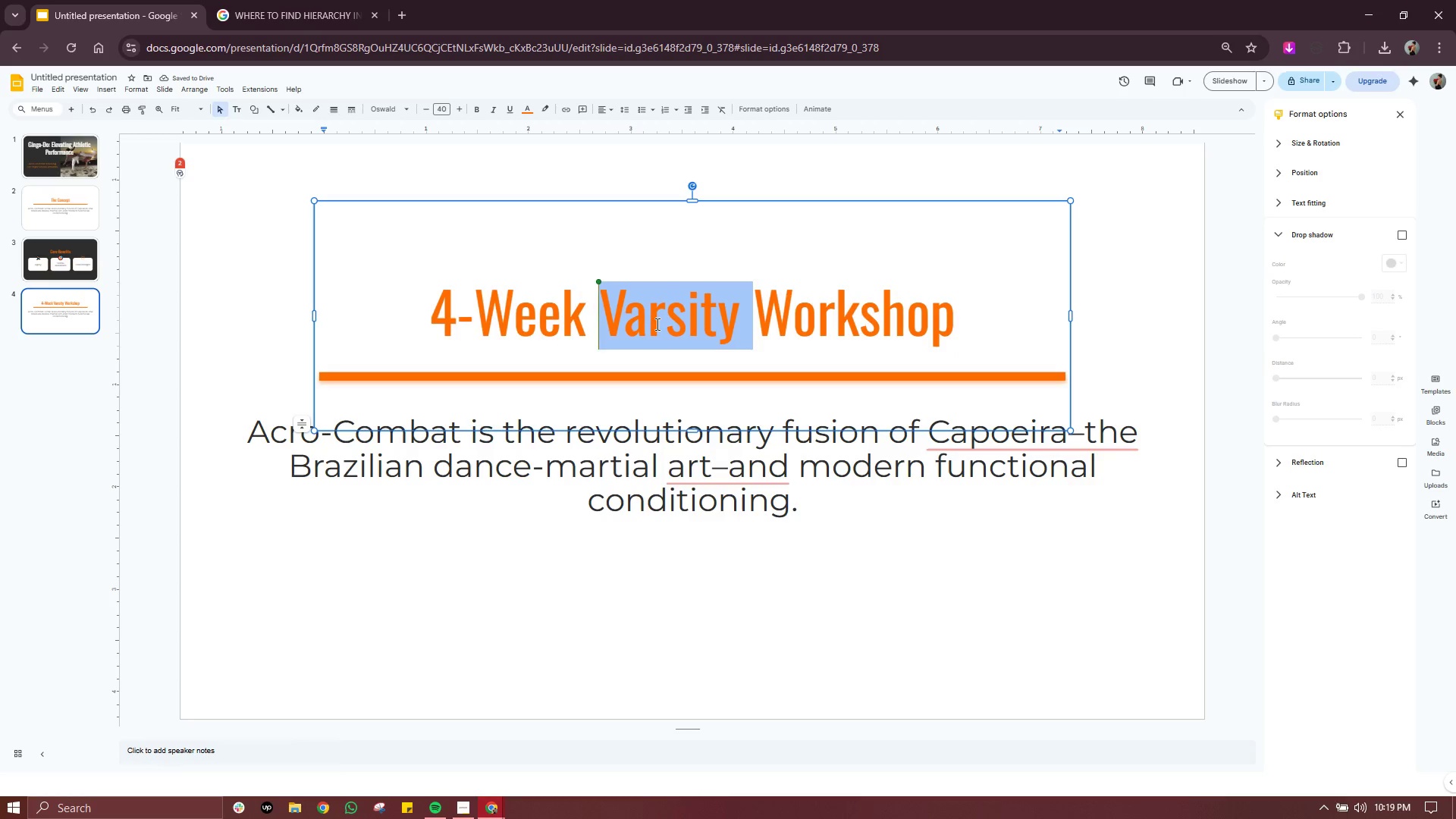 
triple_click([656, 324])
 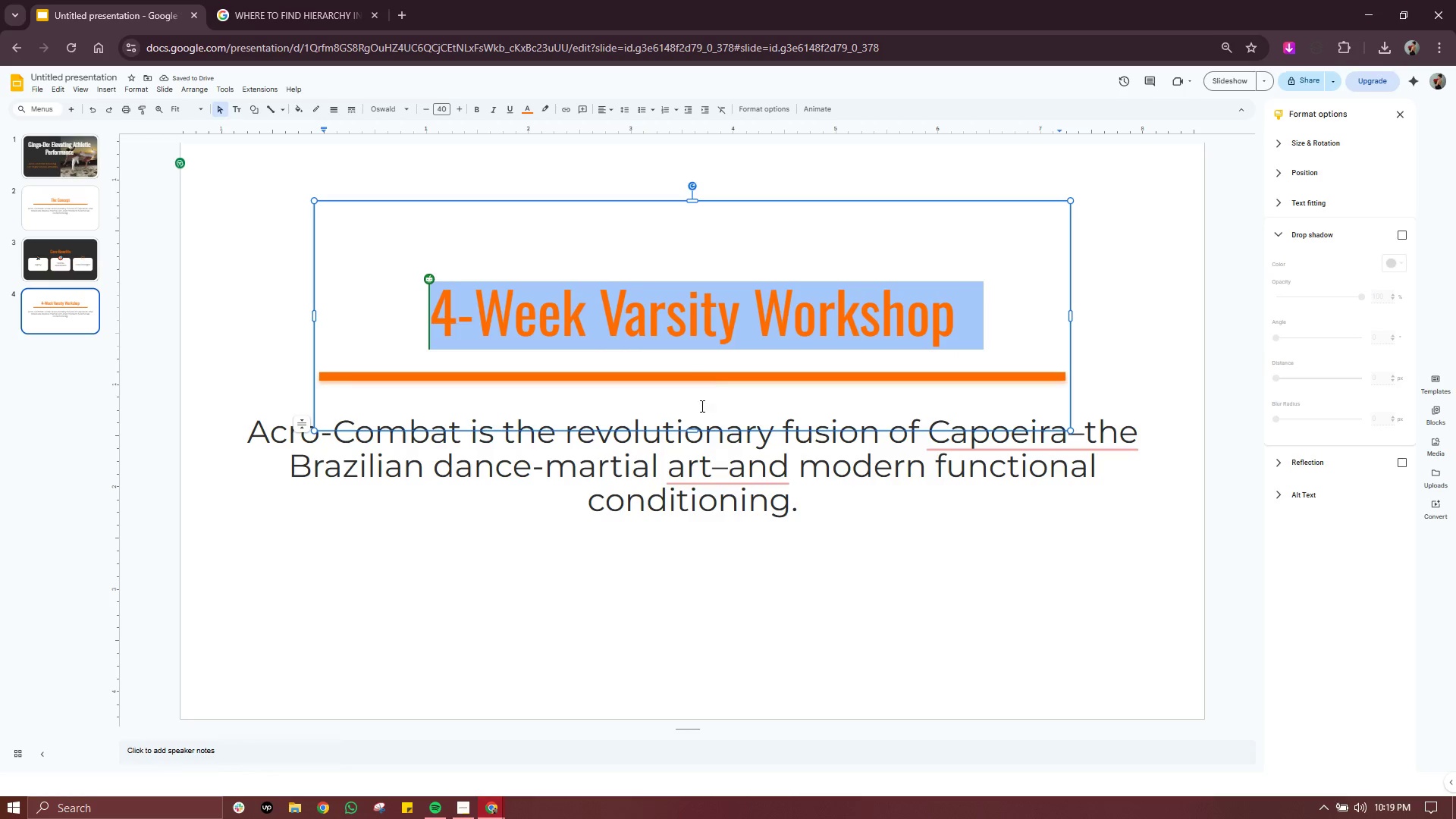 
left_click([701, 408])
 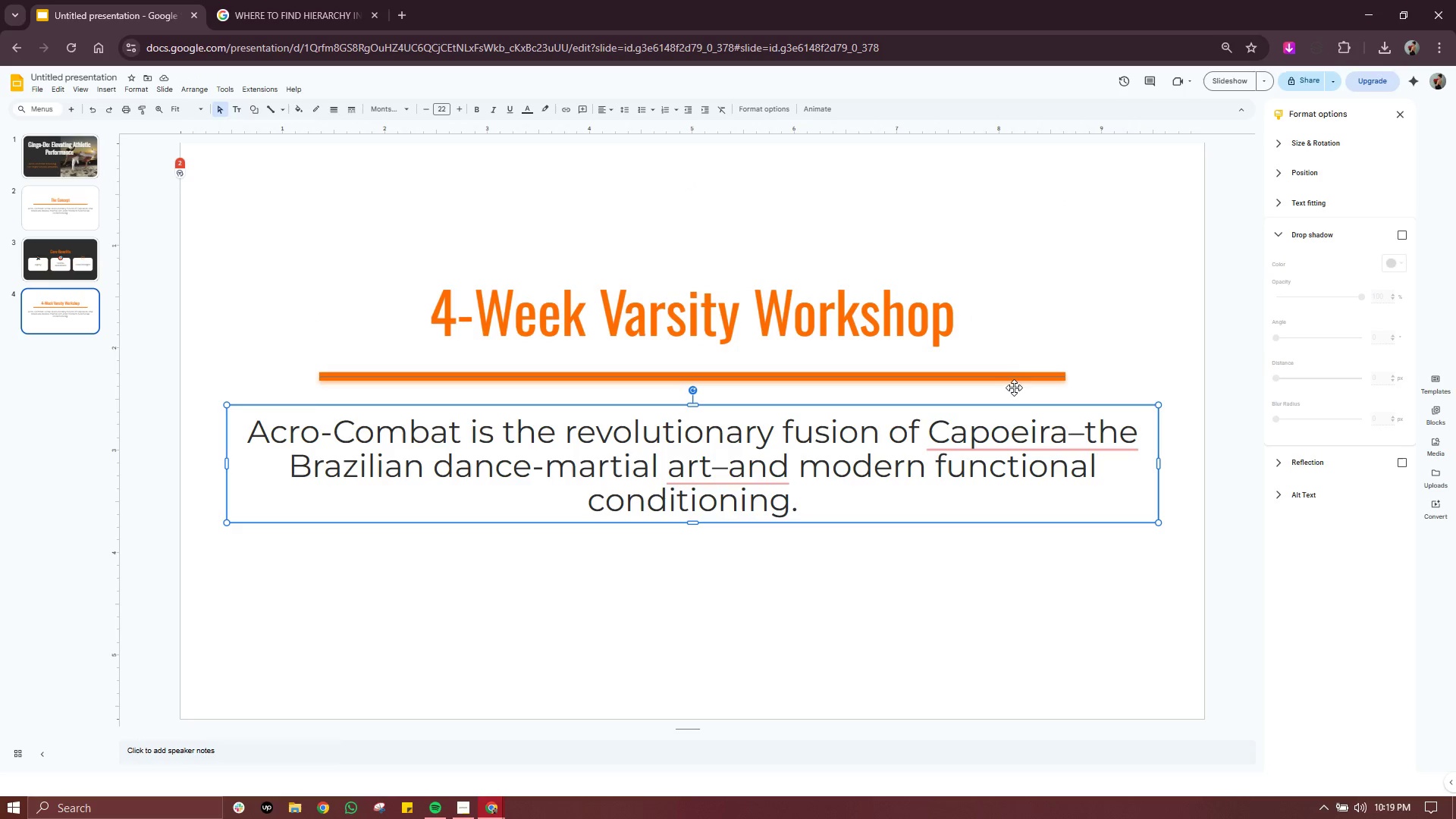 
left_click([1026, 378])
 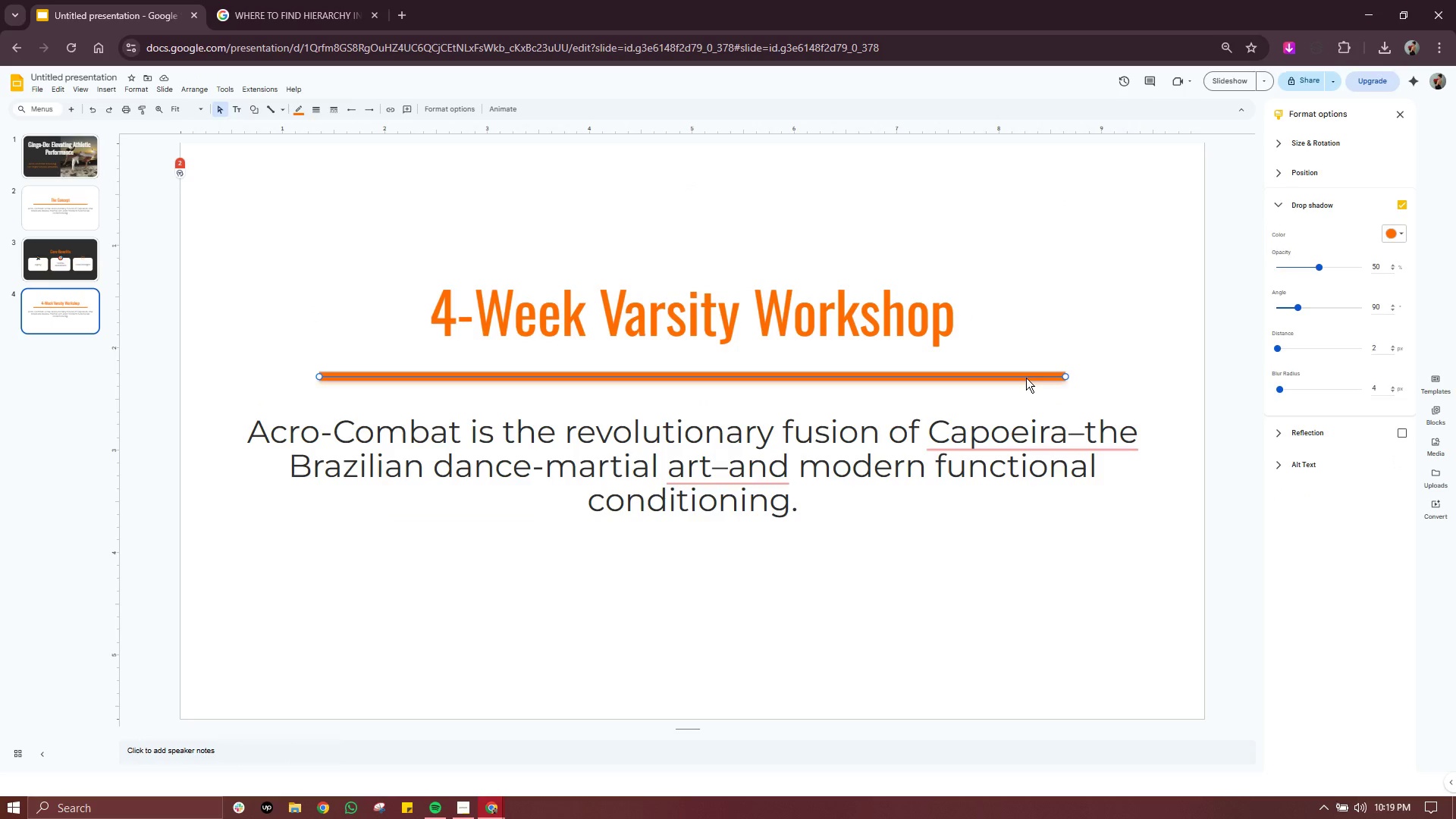 
key(Delete)
 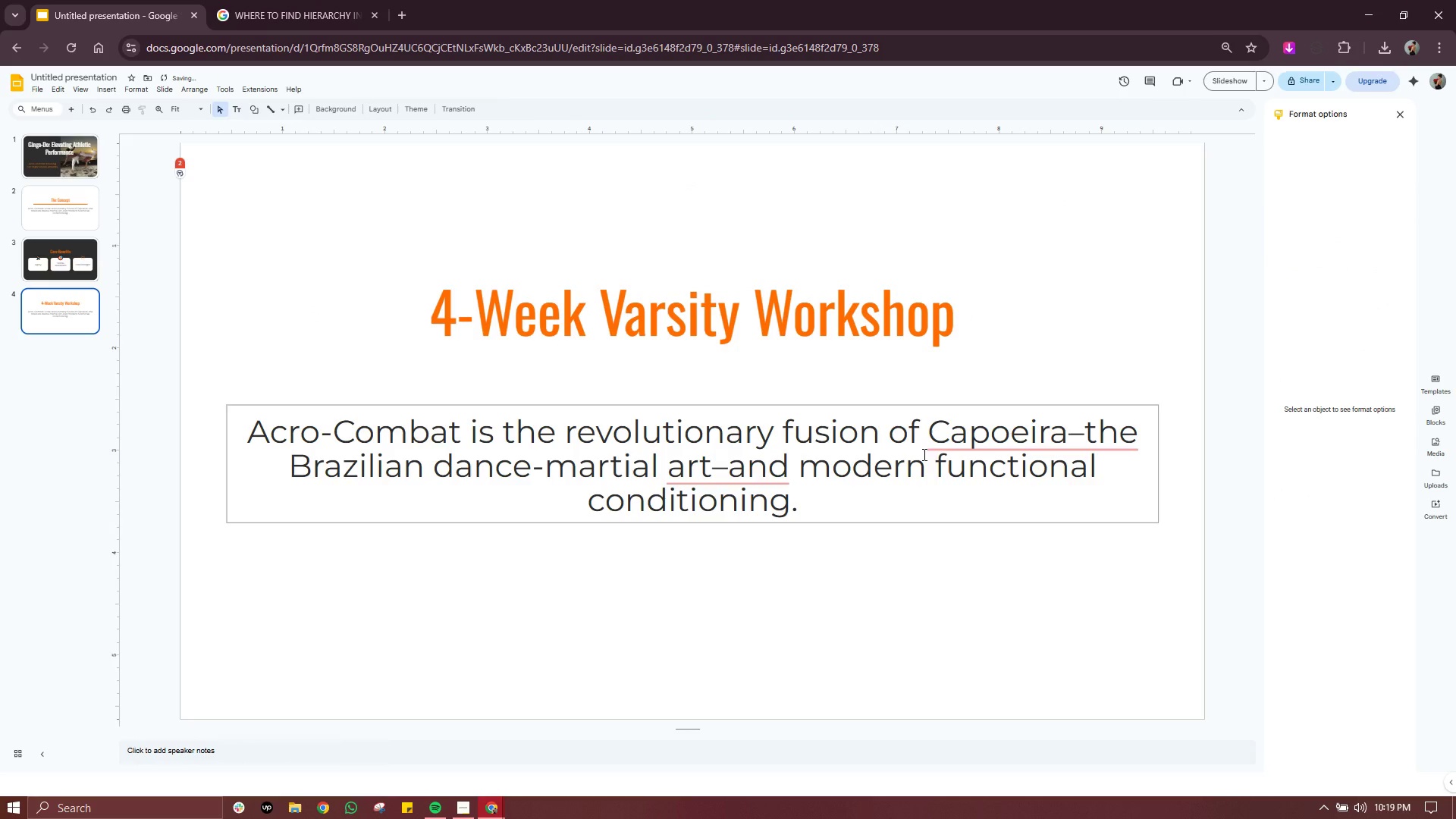 
double_click([923, 454])
 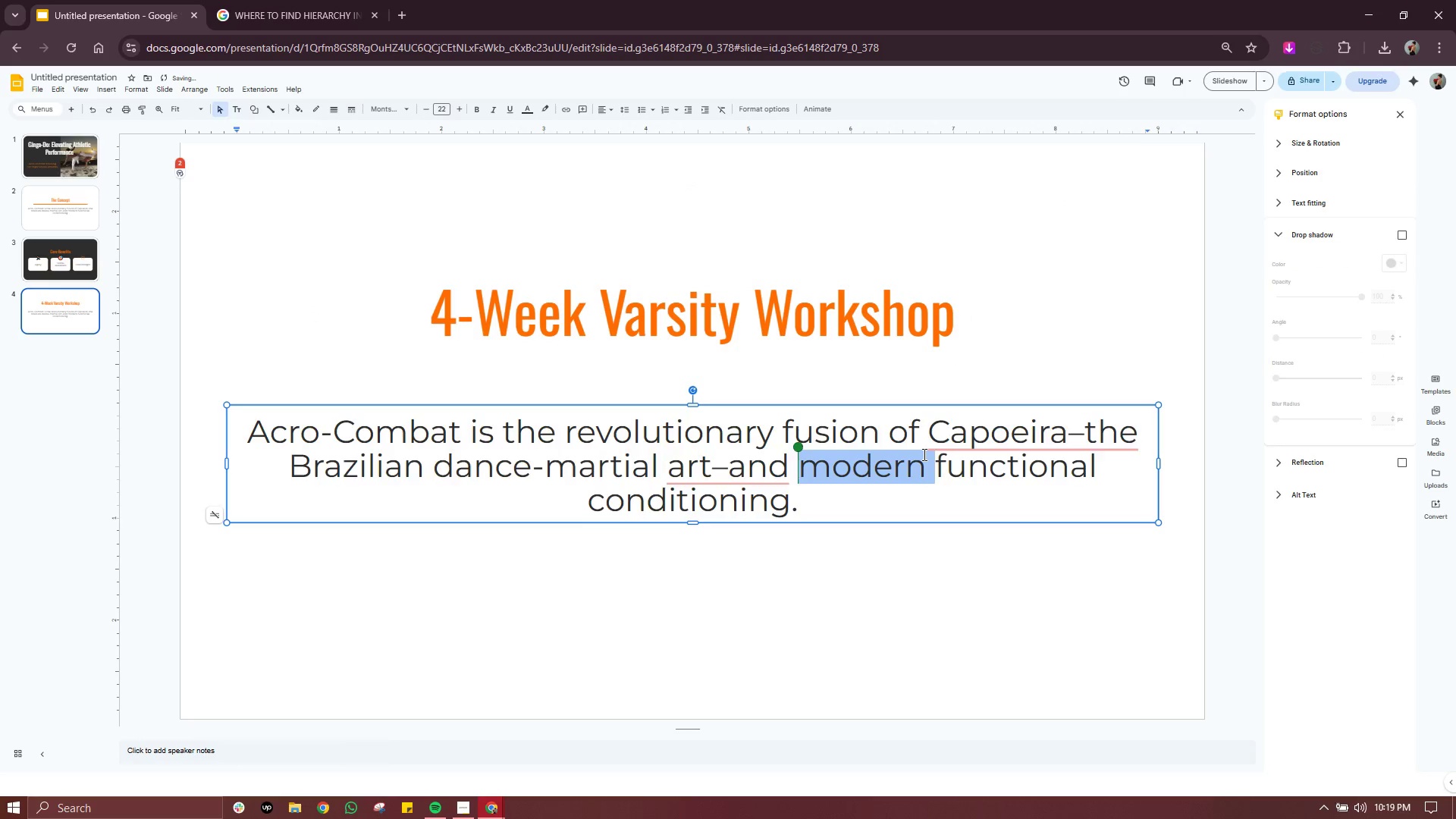 
triple_click([923, 454])
 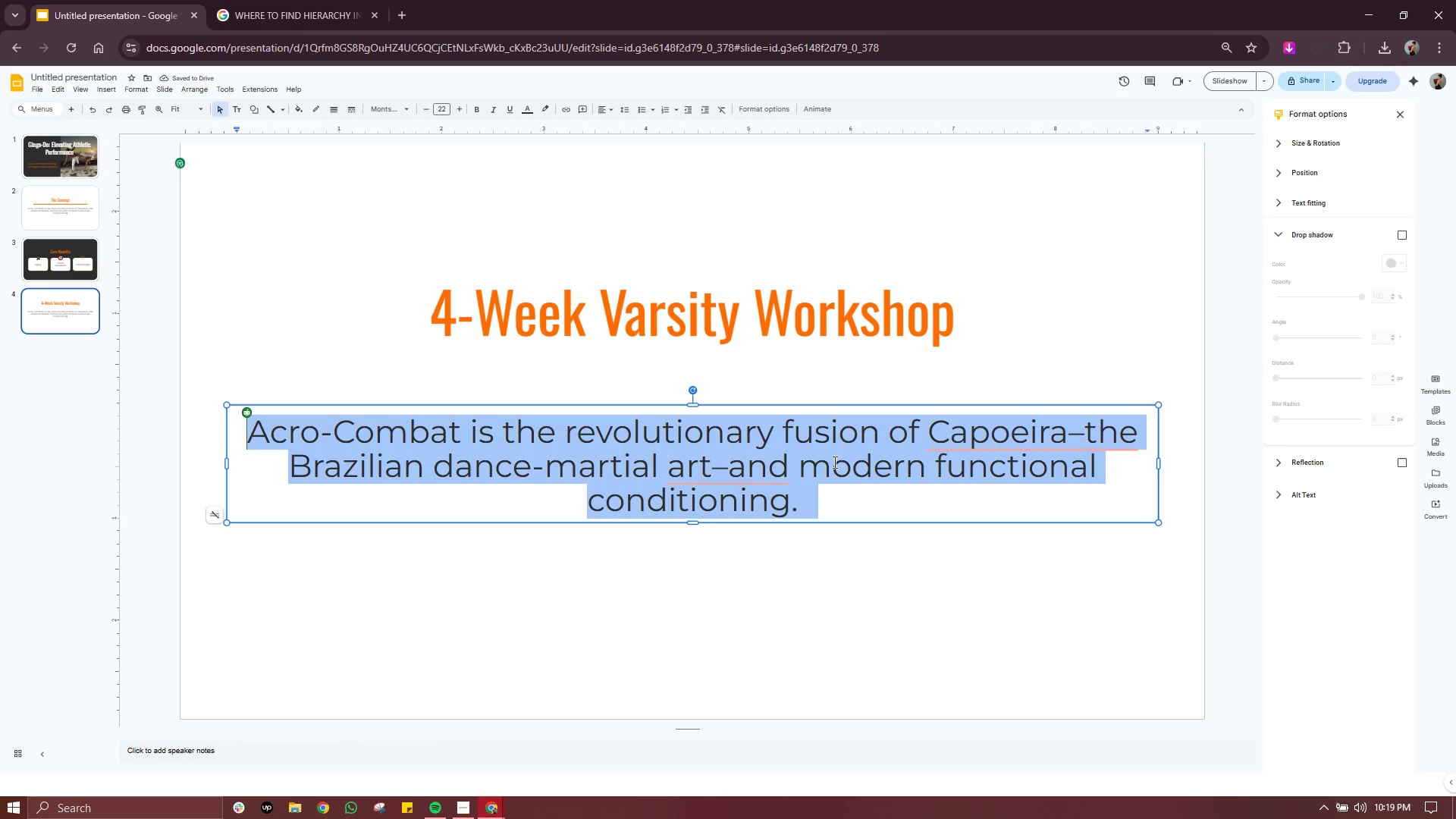 
left_click([858, 322])
 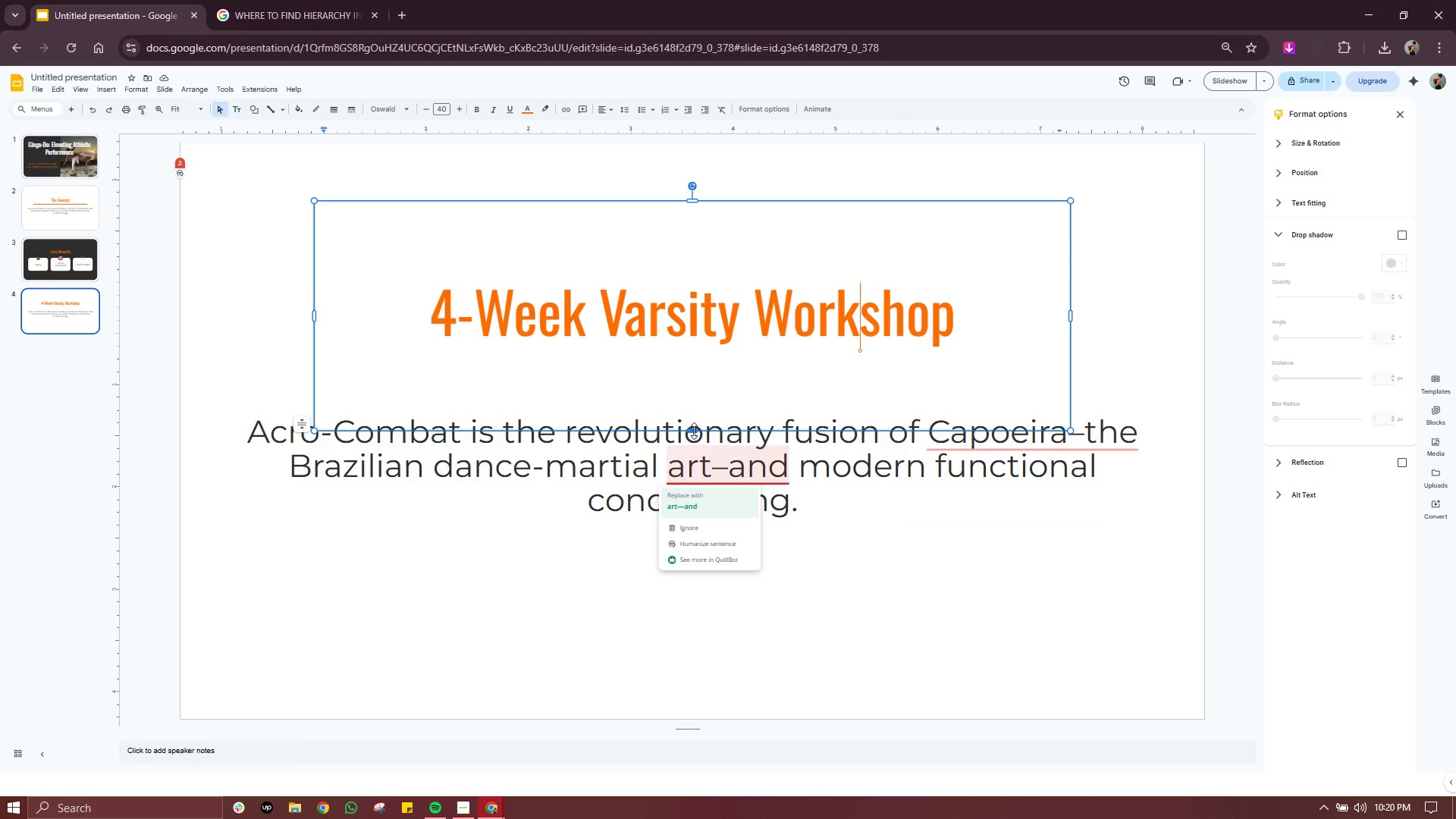 
left_click_drag(start_coordinate=[694, 430], to_coordinate=[696, 347])
 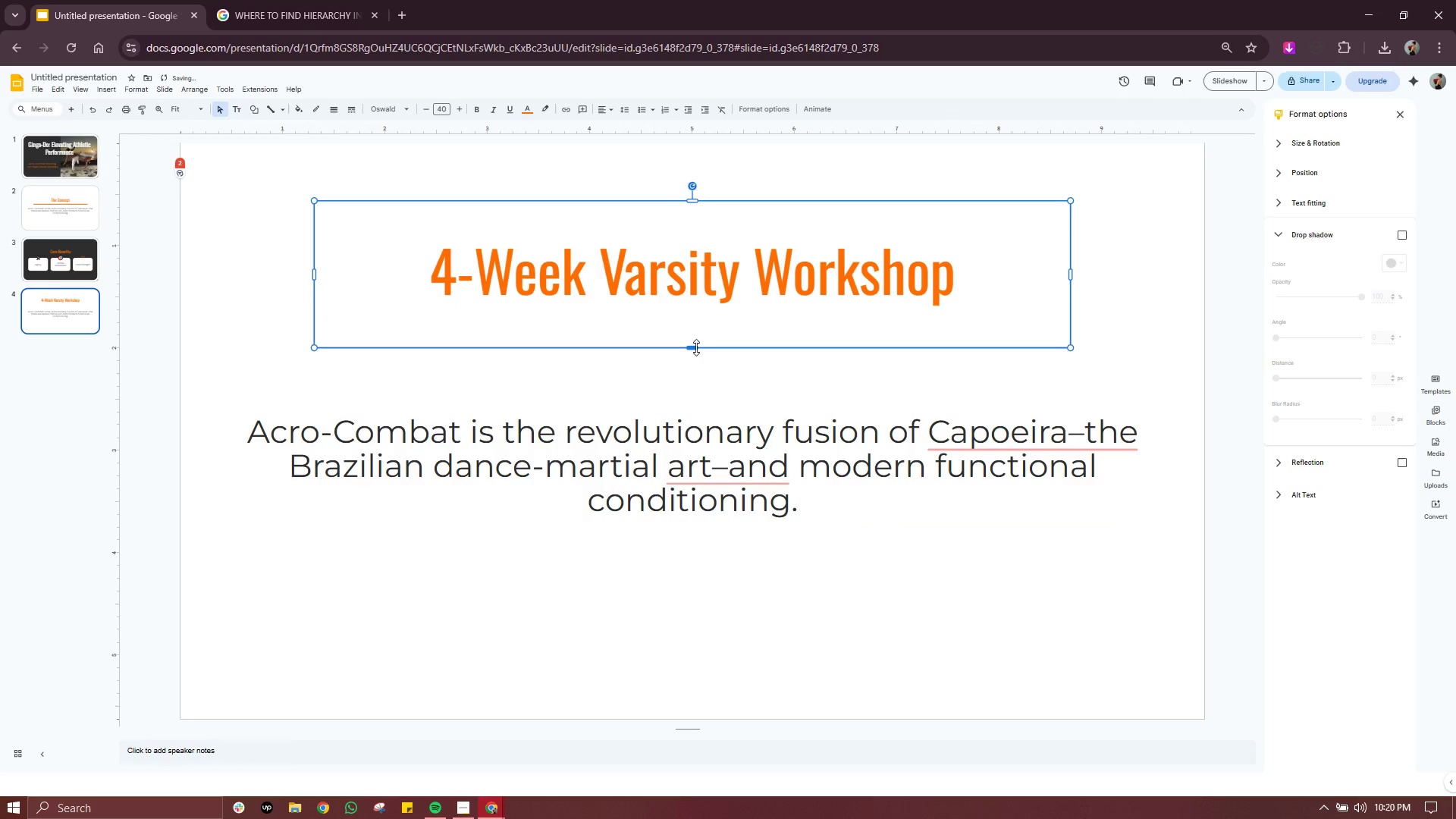 
left_click_drag(start_coordinate=[696, 347], to_coordinate=[696, 312])
 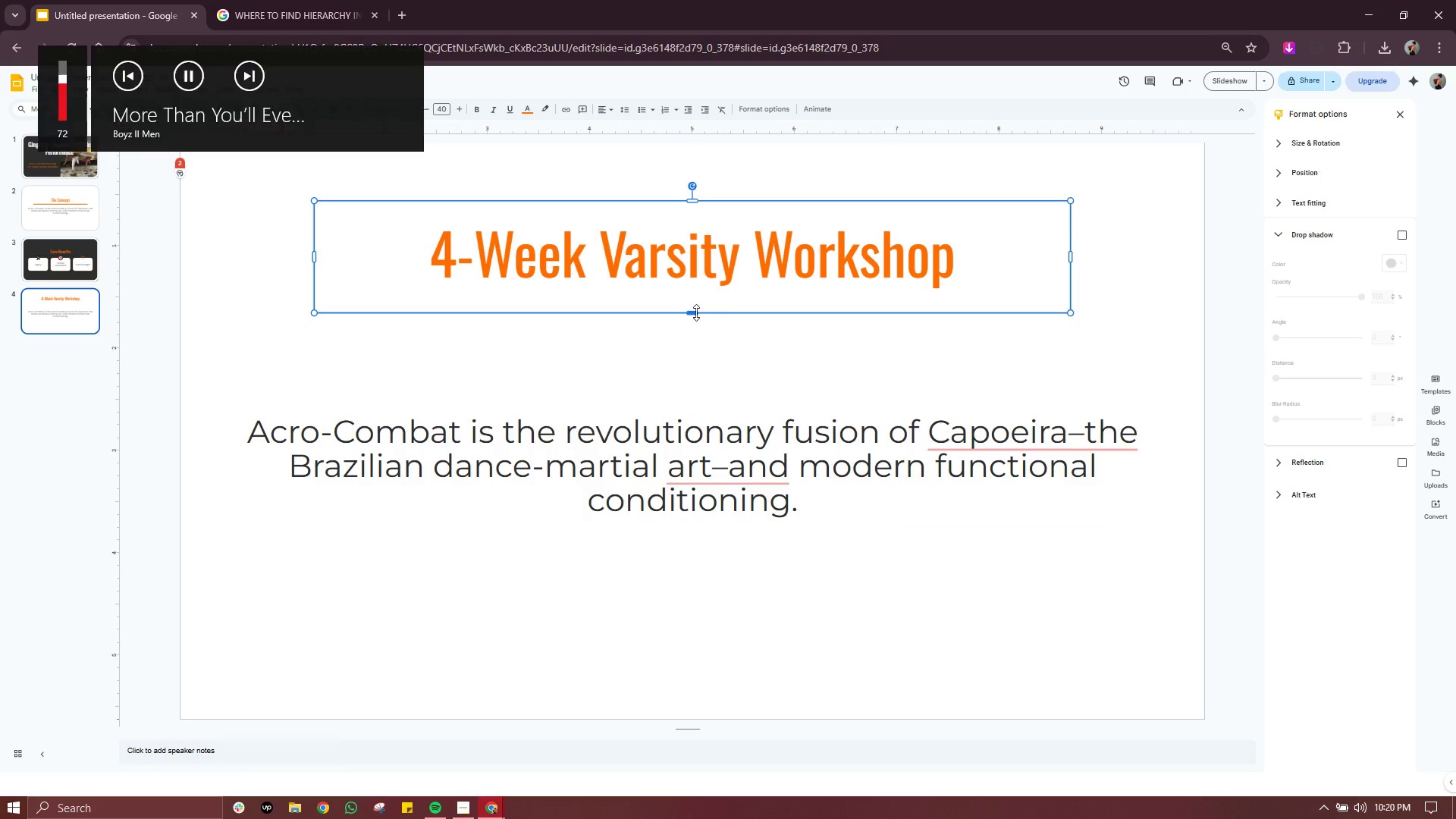 
key(VolumeDown)
 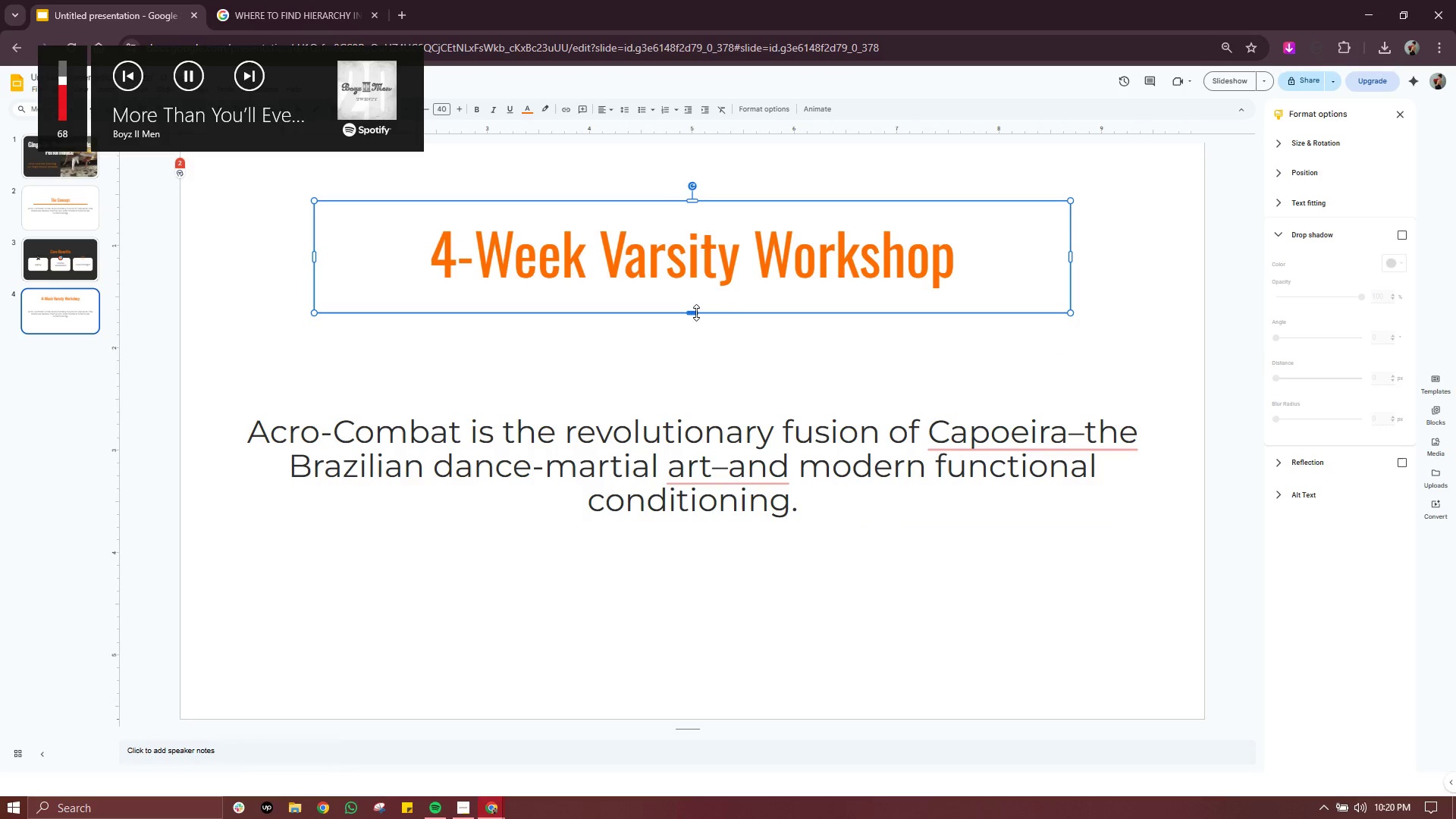 
key(VolumeDown)
 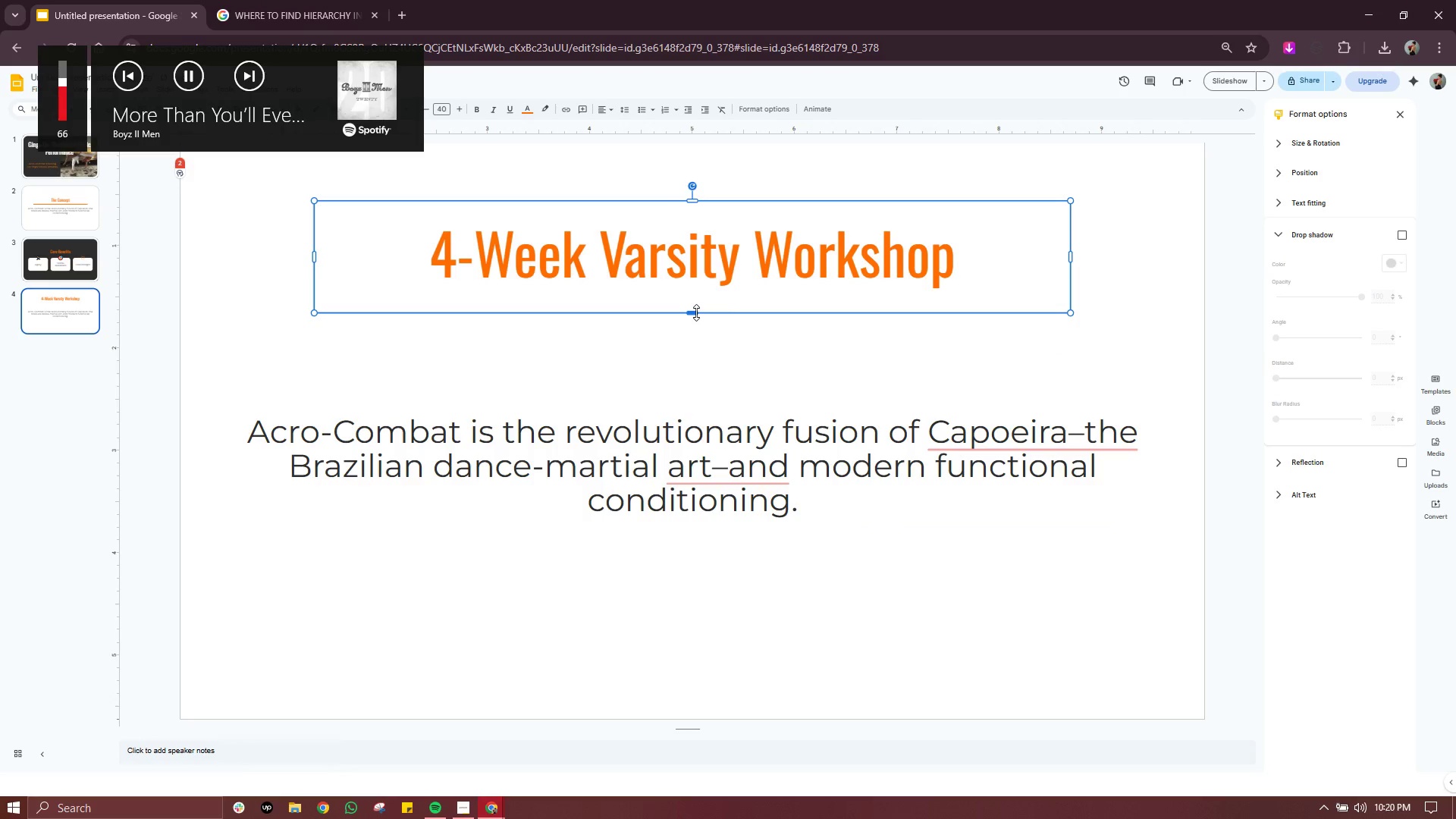 
key(VolumeDown)
 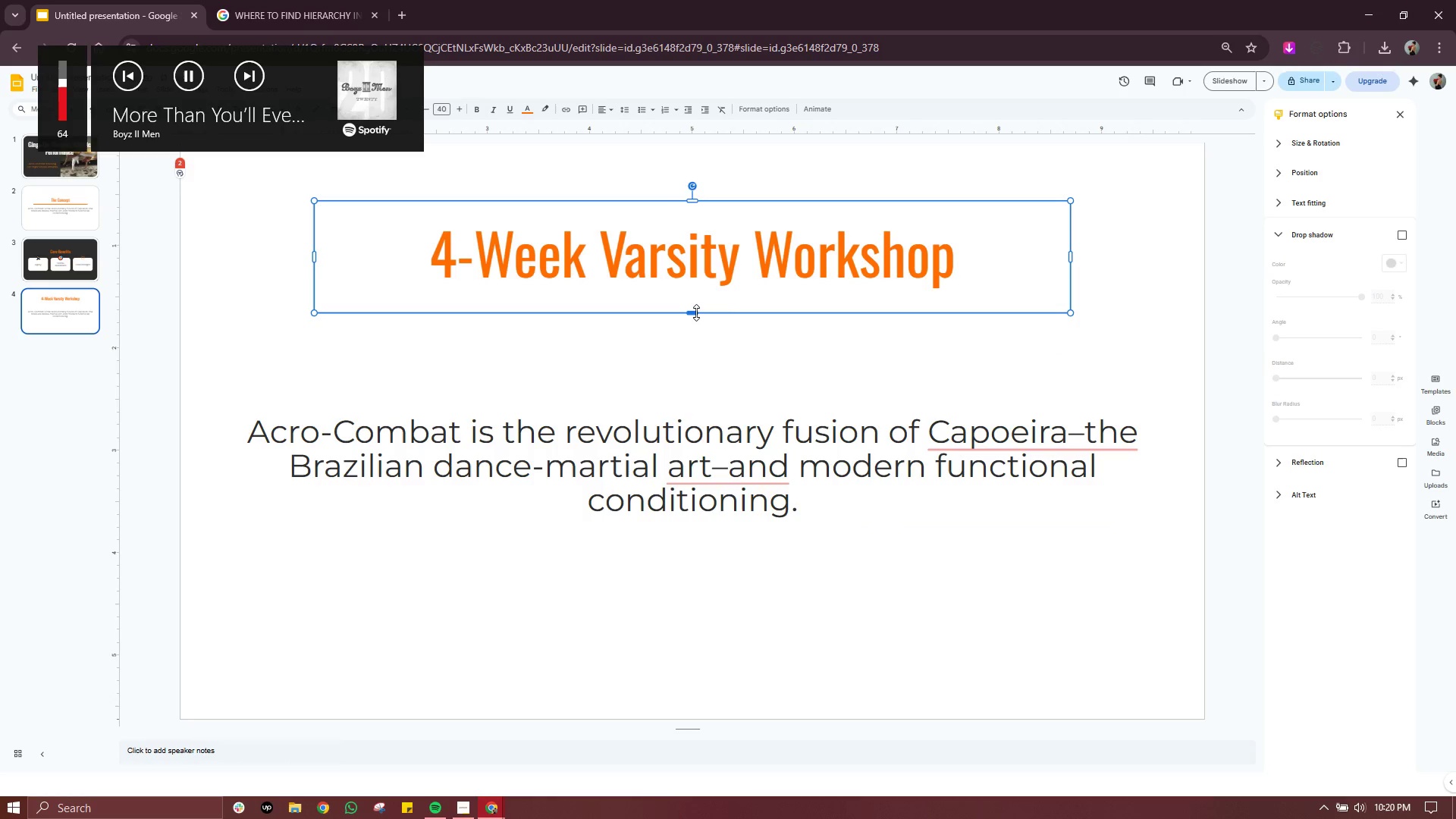 
key(VolumeDown)
 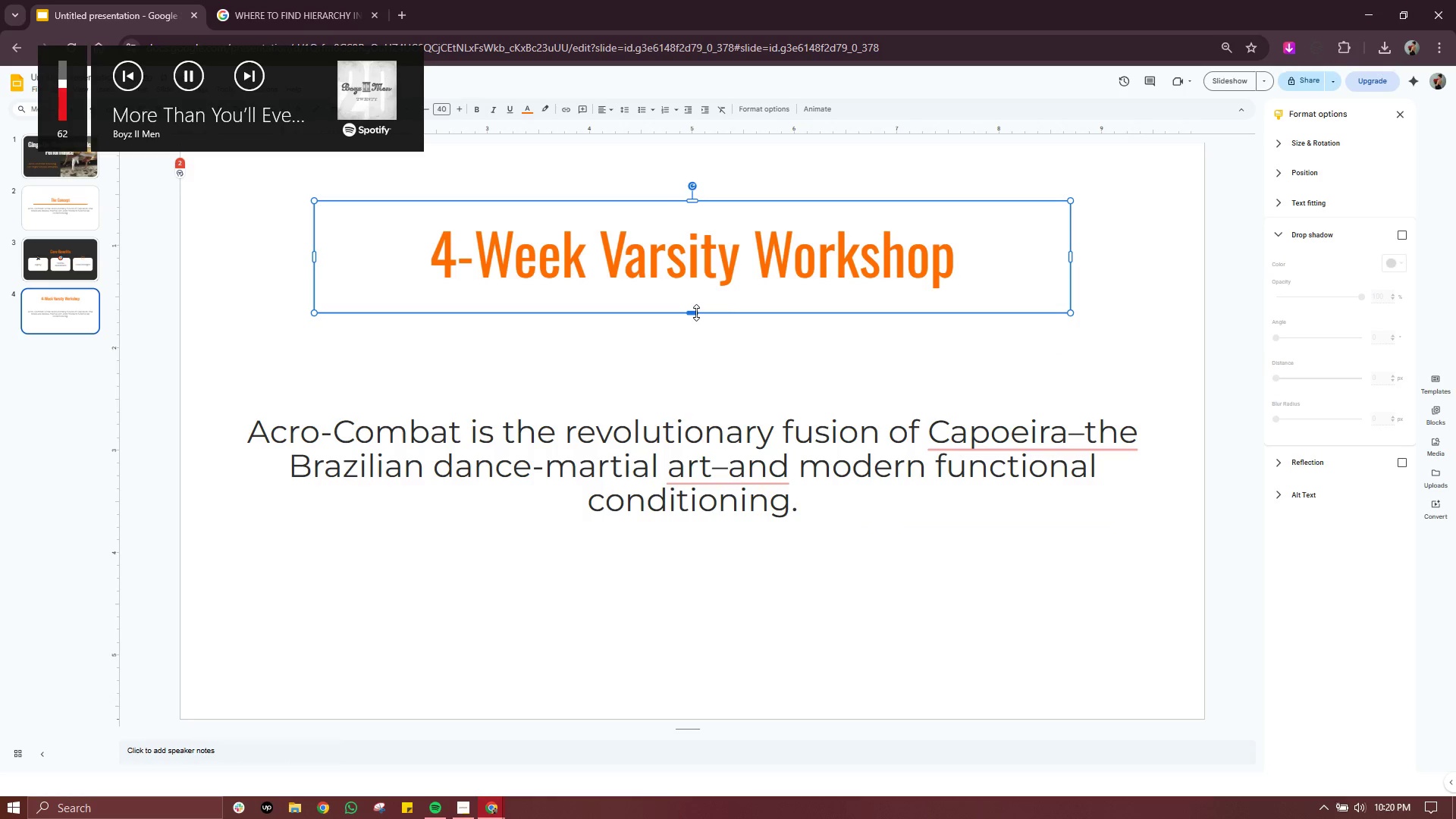 
key(VolumeDown)
 